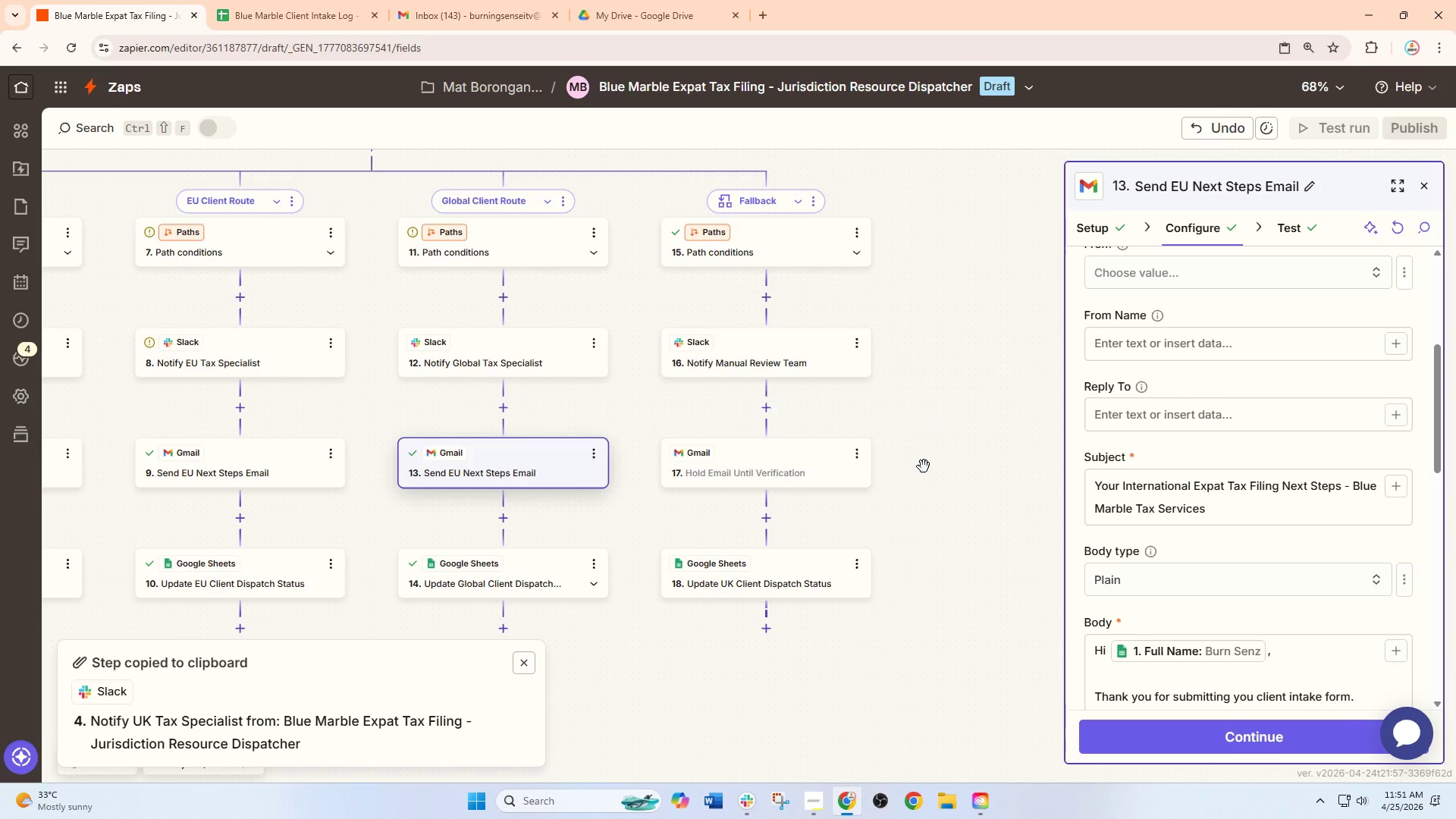 
 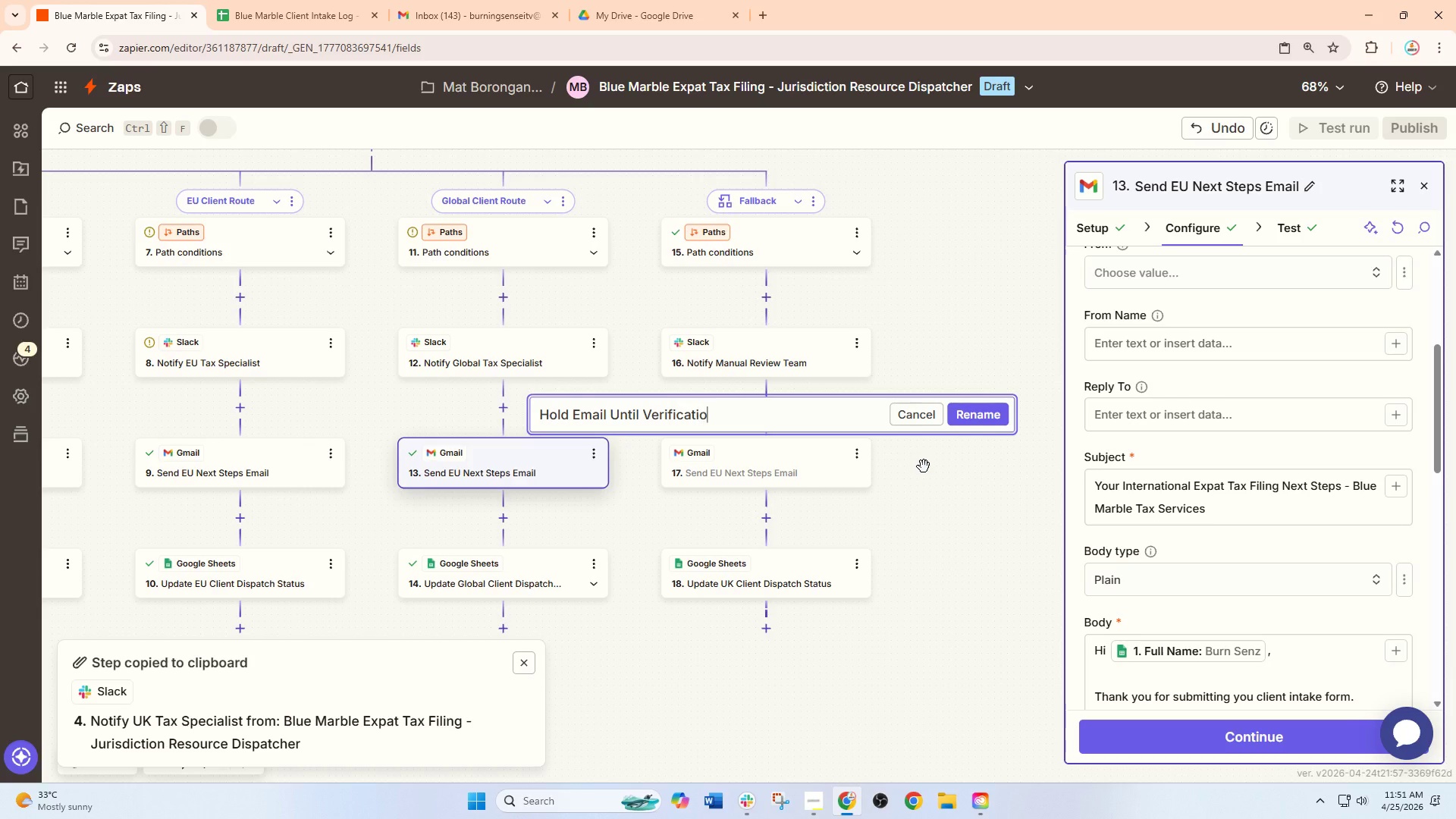 
key(Enter)
 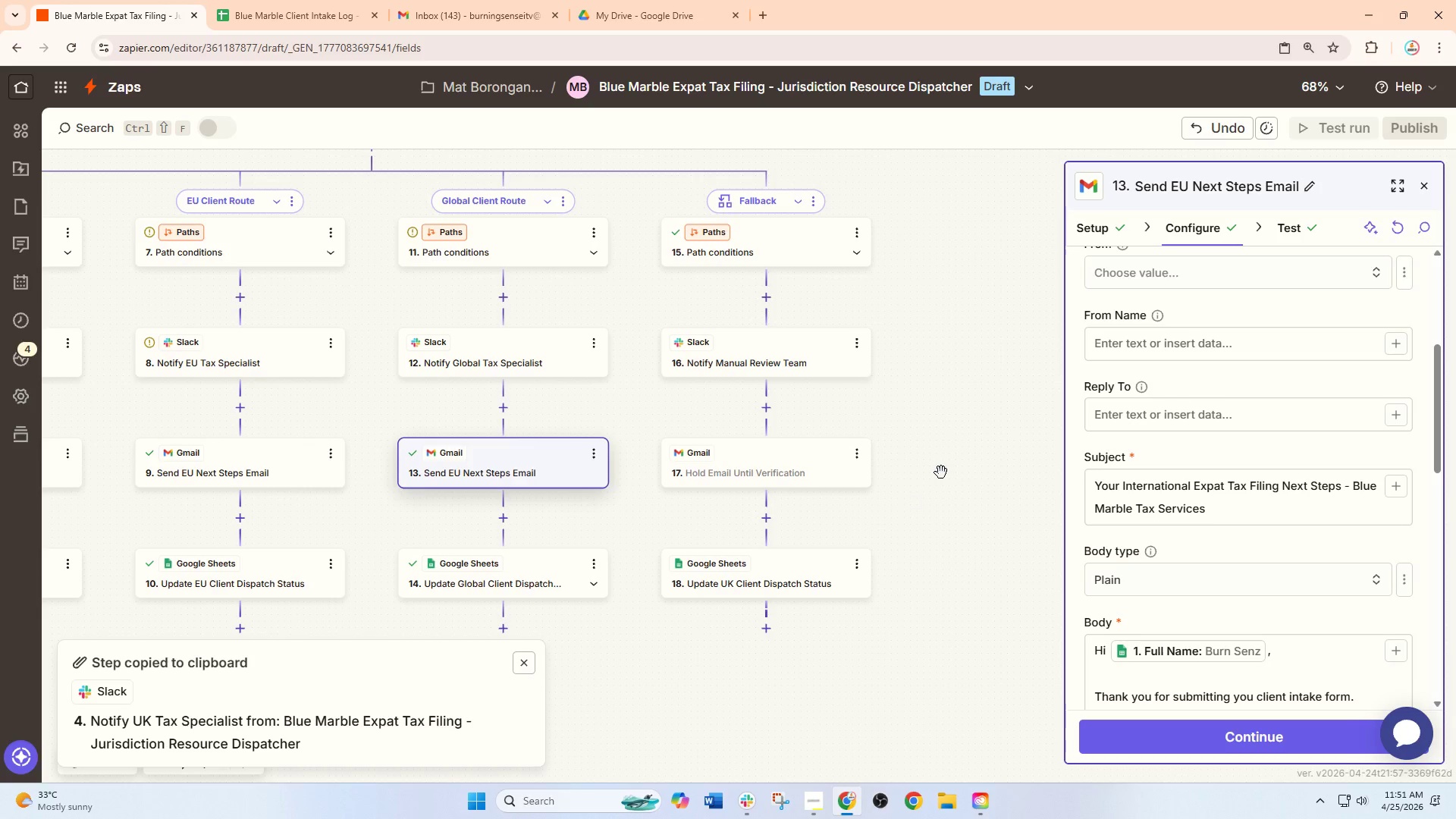 
left_click_drag(start_coordinate=[983, 467], to_coordinate=[961, 413])
 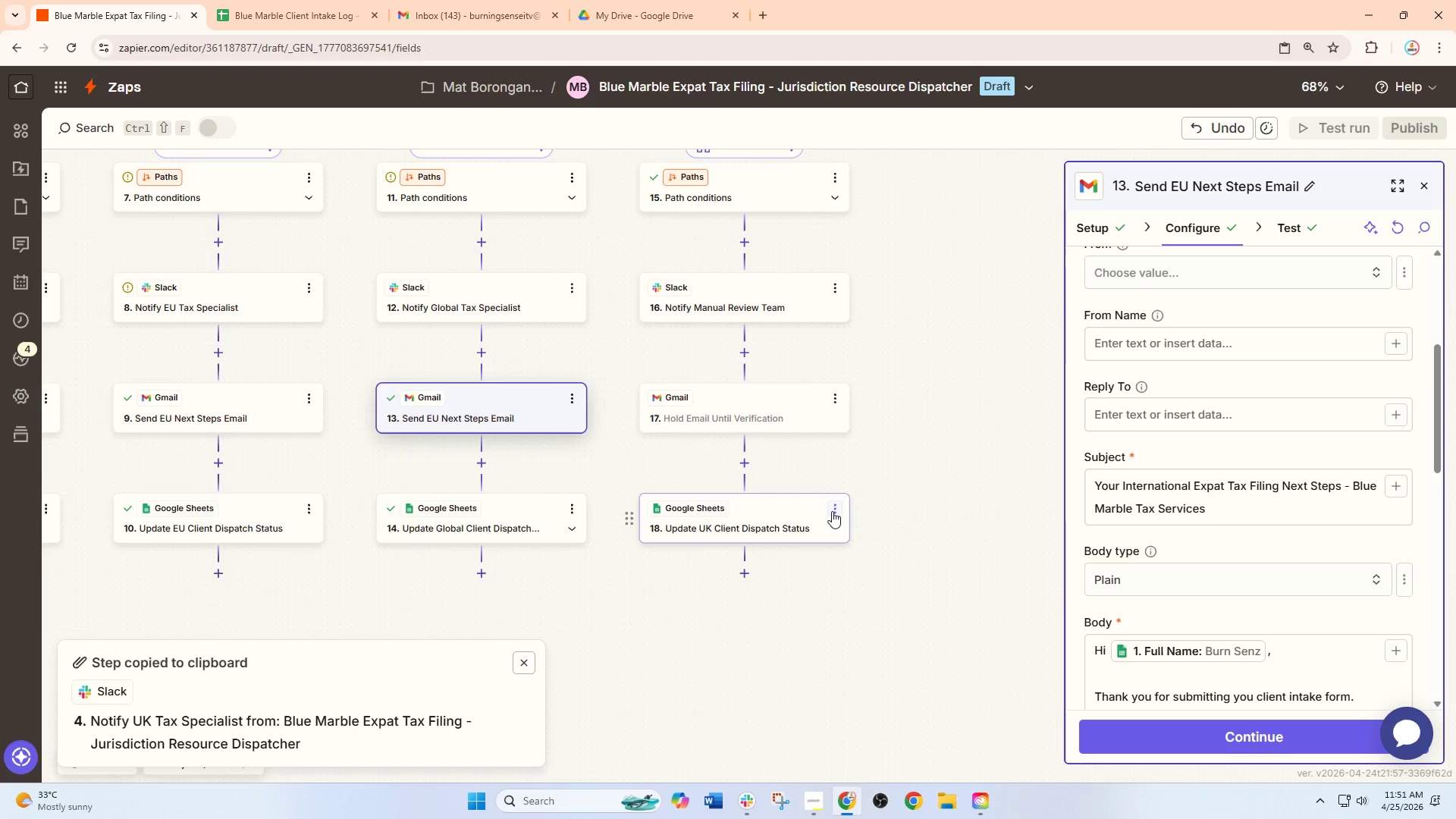 
left_click([832, 511])
 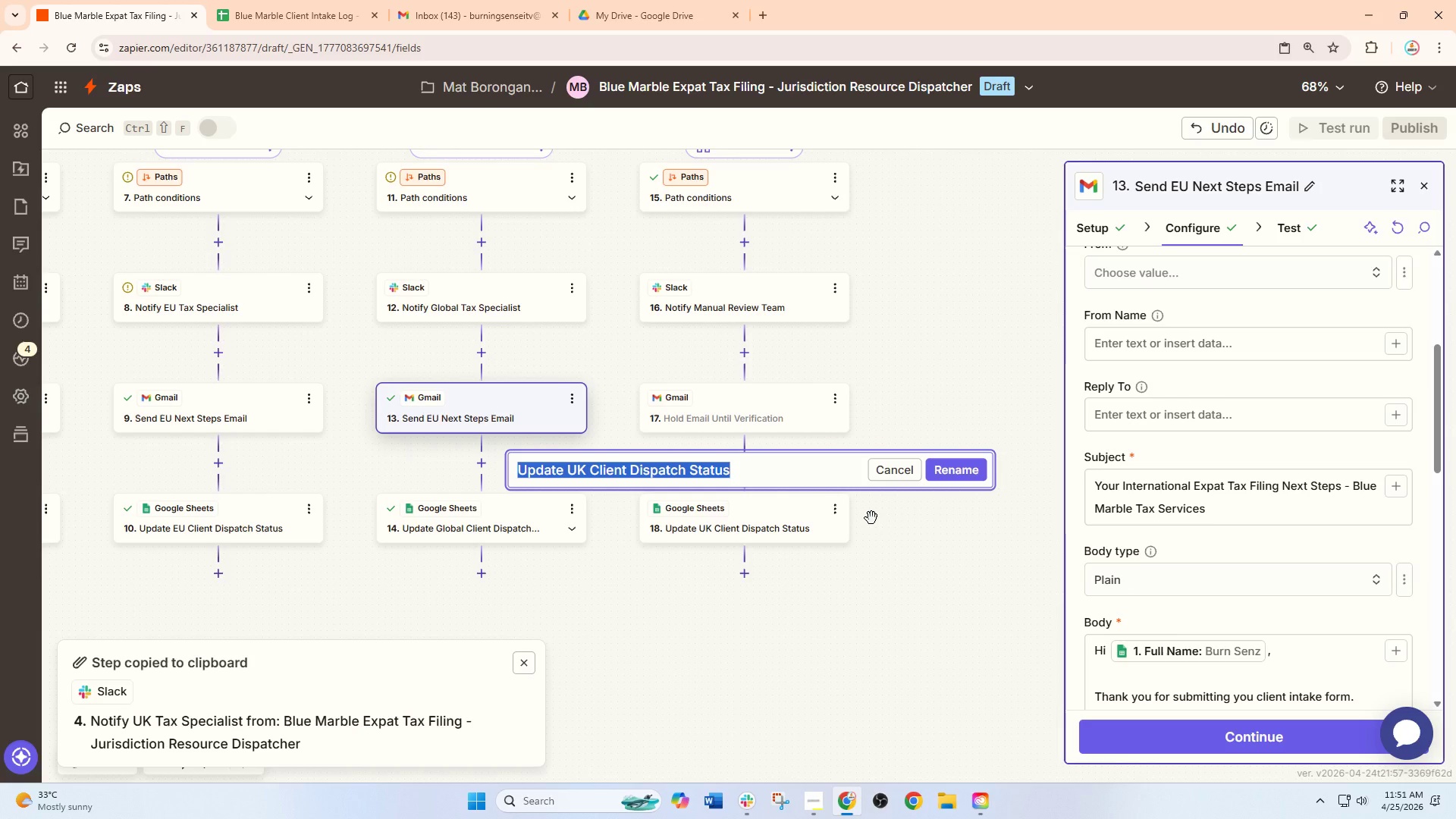 
wait(8.28)
 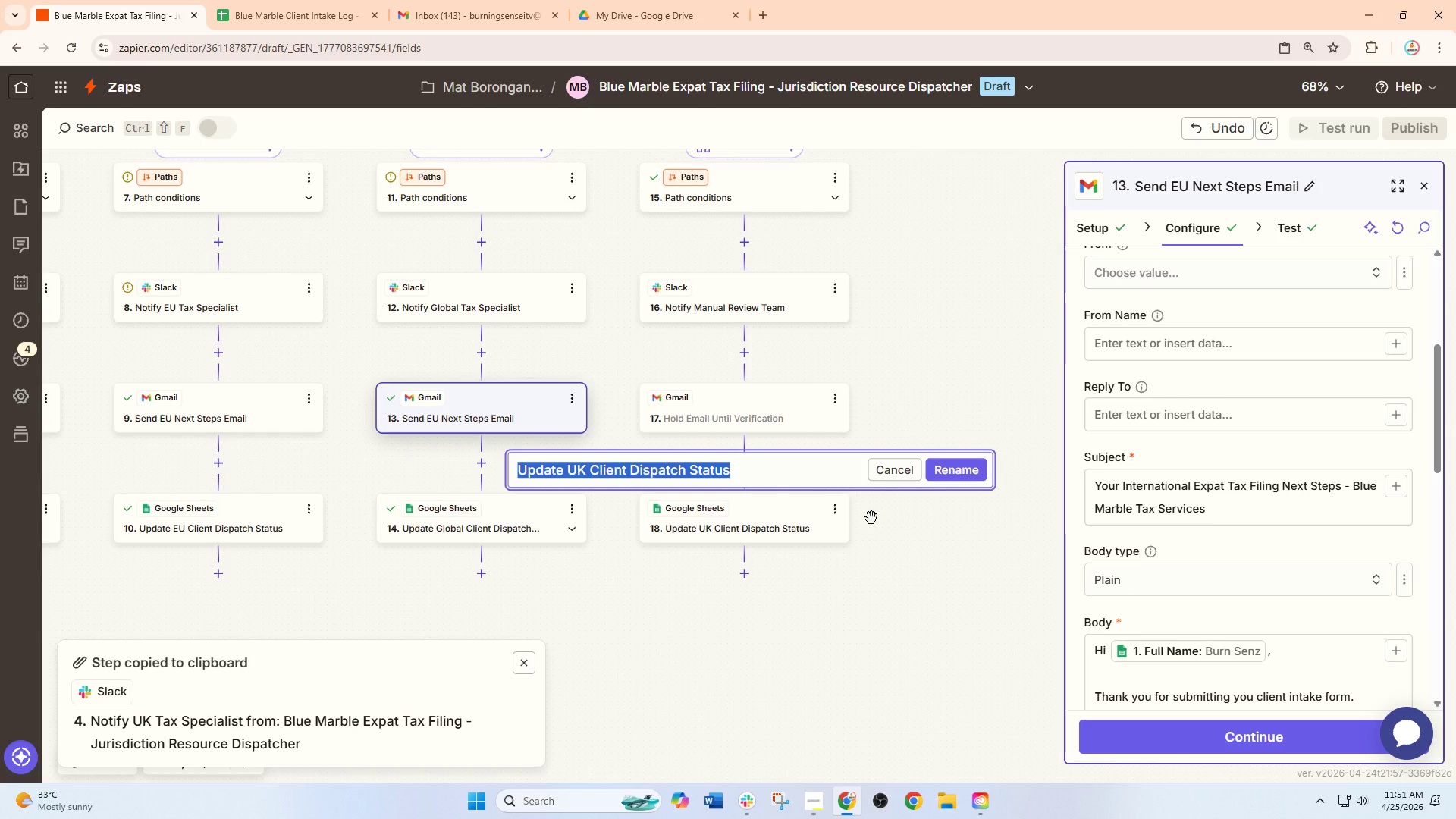 
type(Update Manual Review Status)
 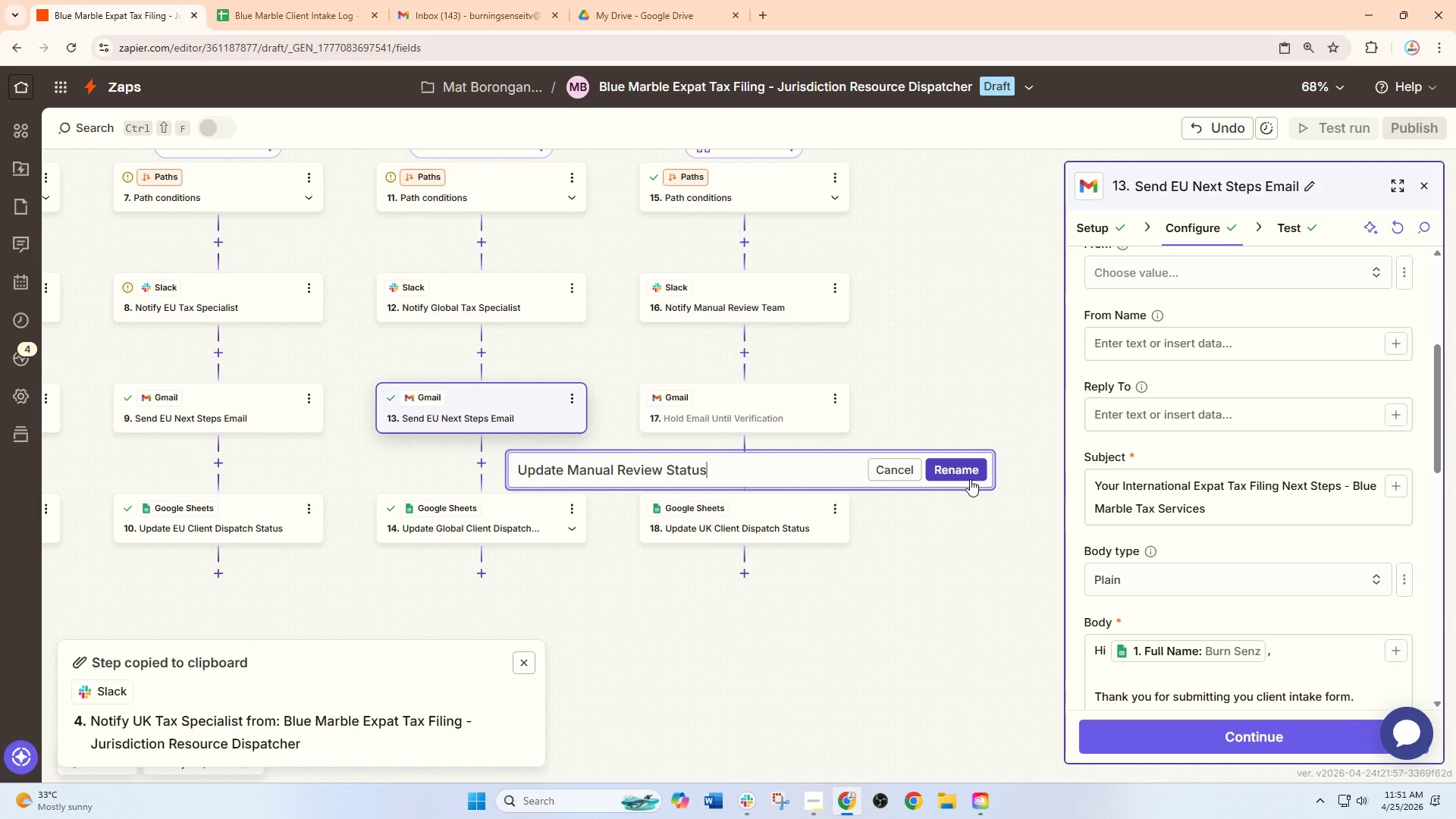 
left_click([964, 472])
 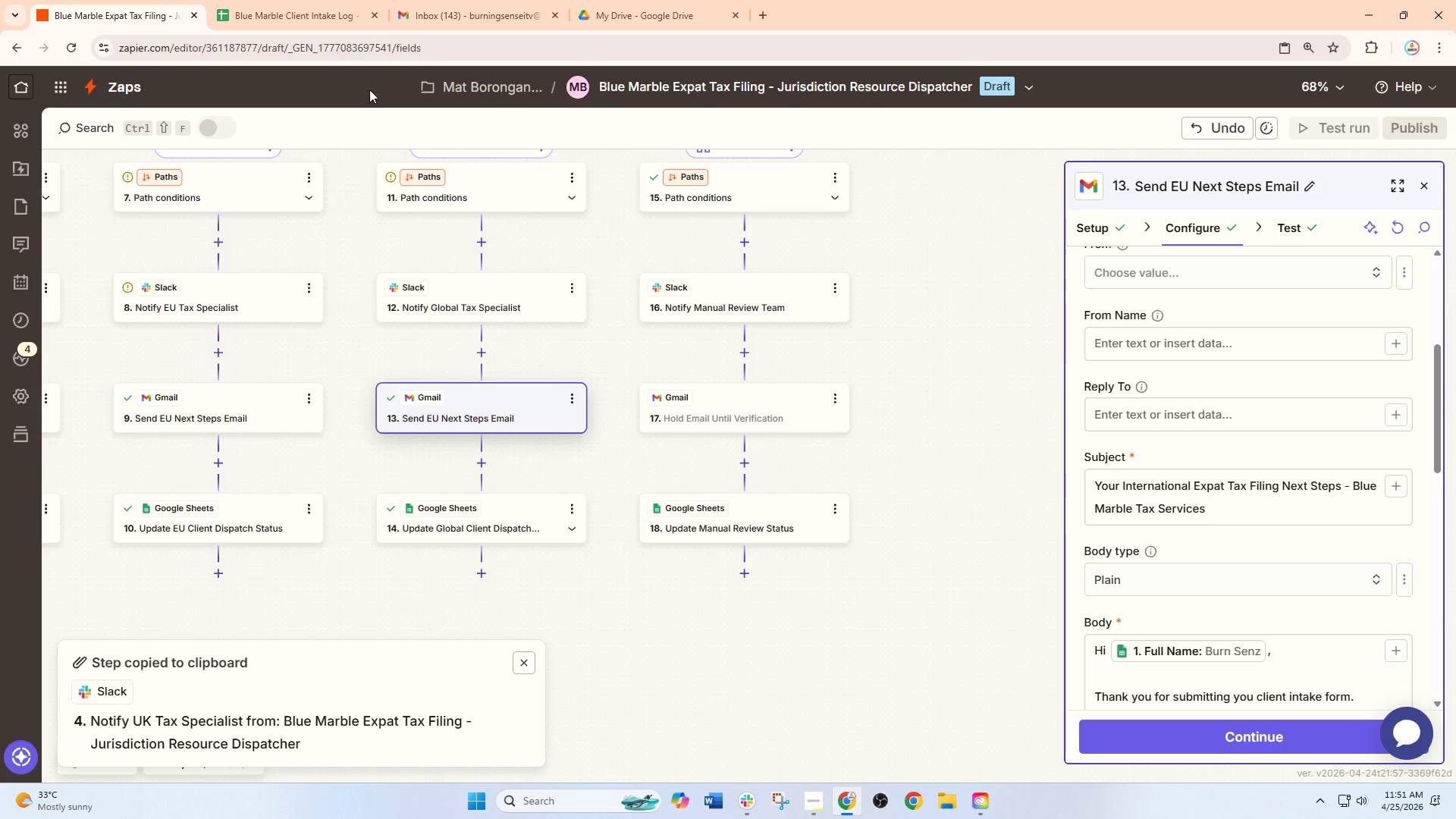 
left_click([317, 0])
 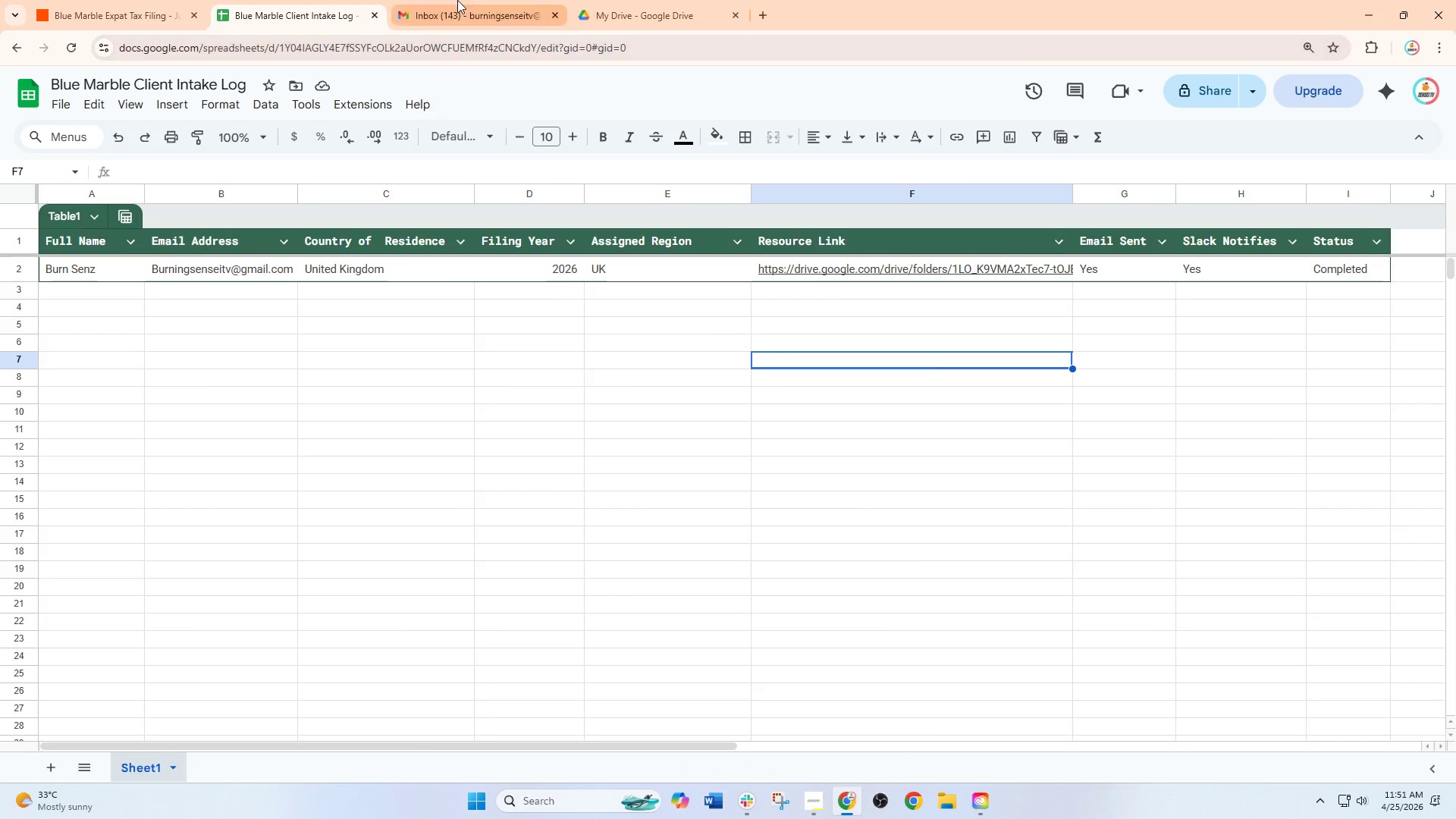 
left_click([460, 0])
 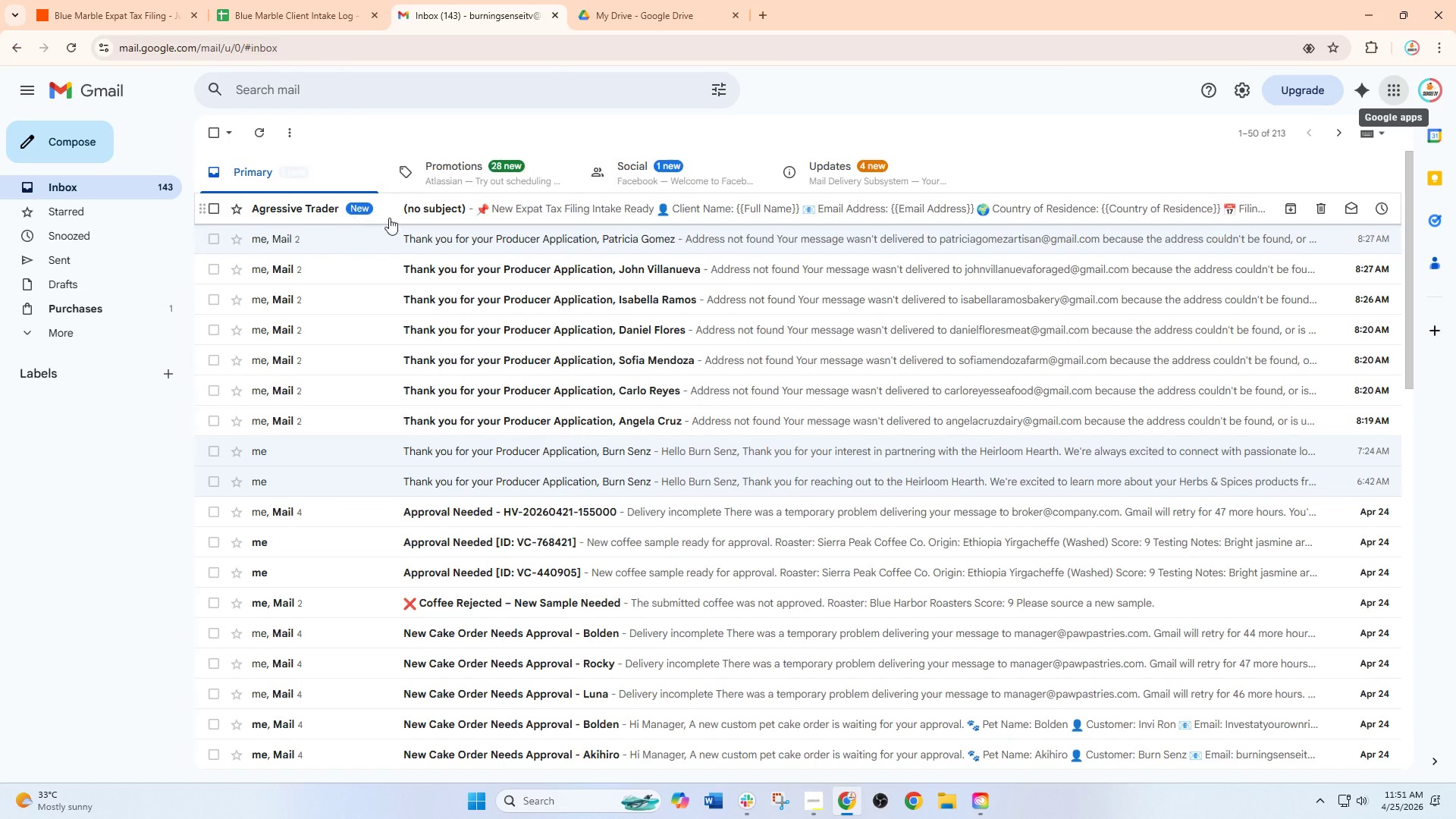 
left_click([420, 218])
 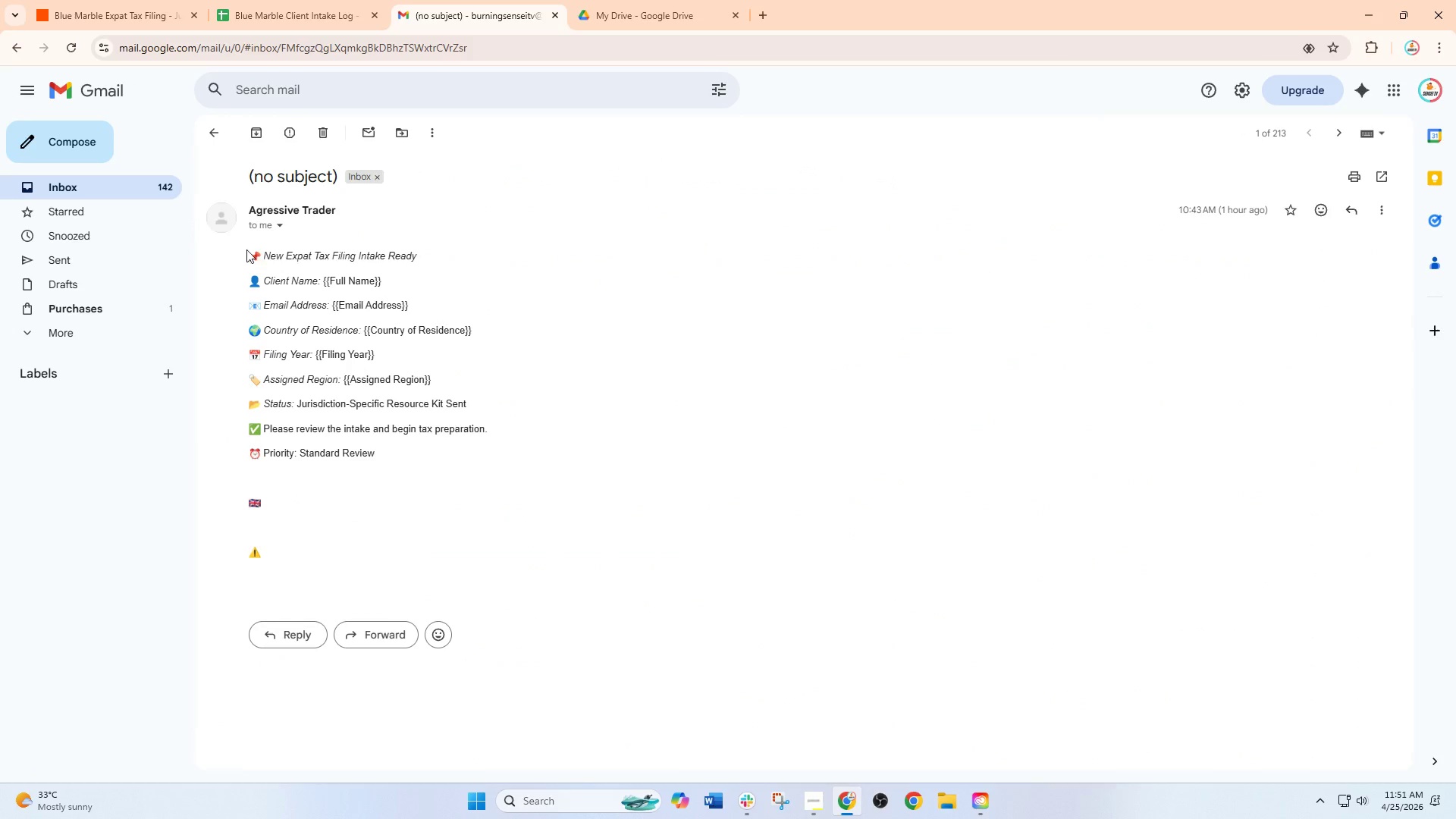 
left_click_drag(start_coordinate=[245, 249], to_coordinate=[378, 453])
 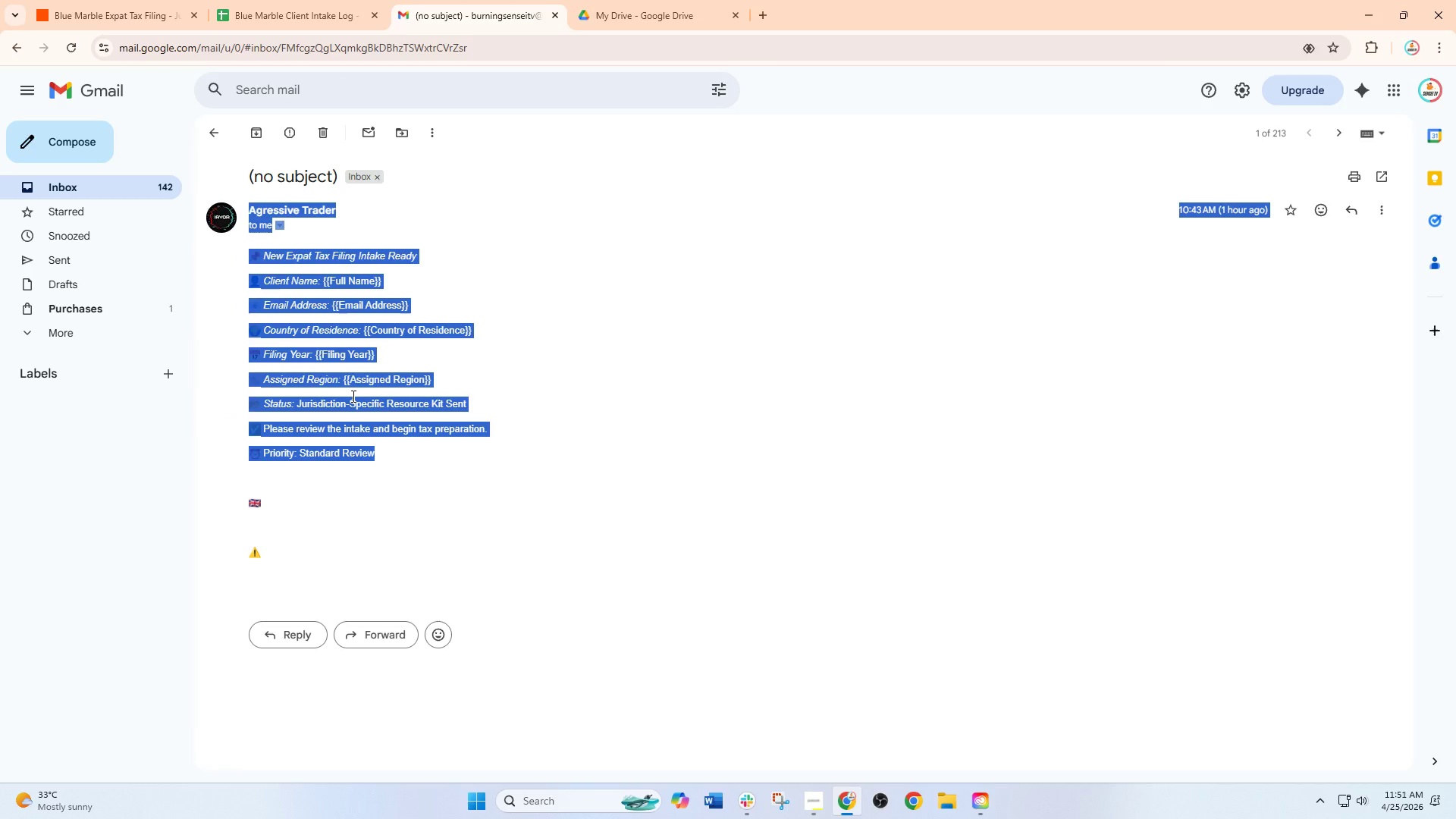 
left_click_drag(start_coordinate=[362, 404], to_coordinate=[366, 404])
 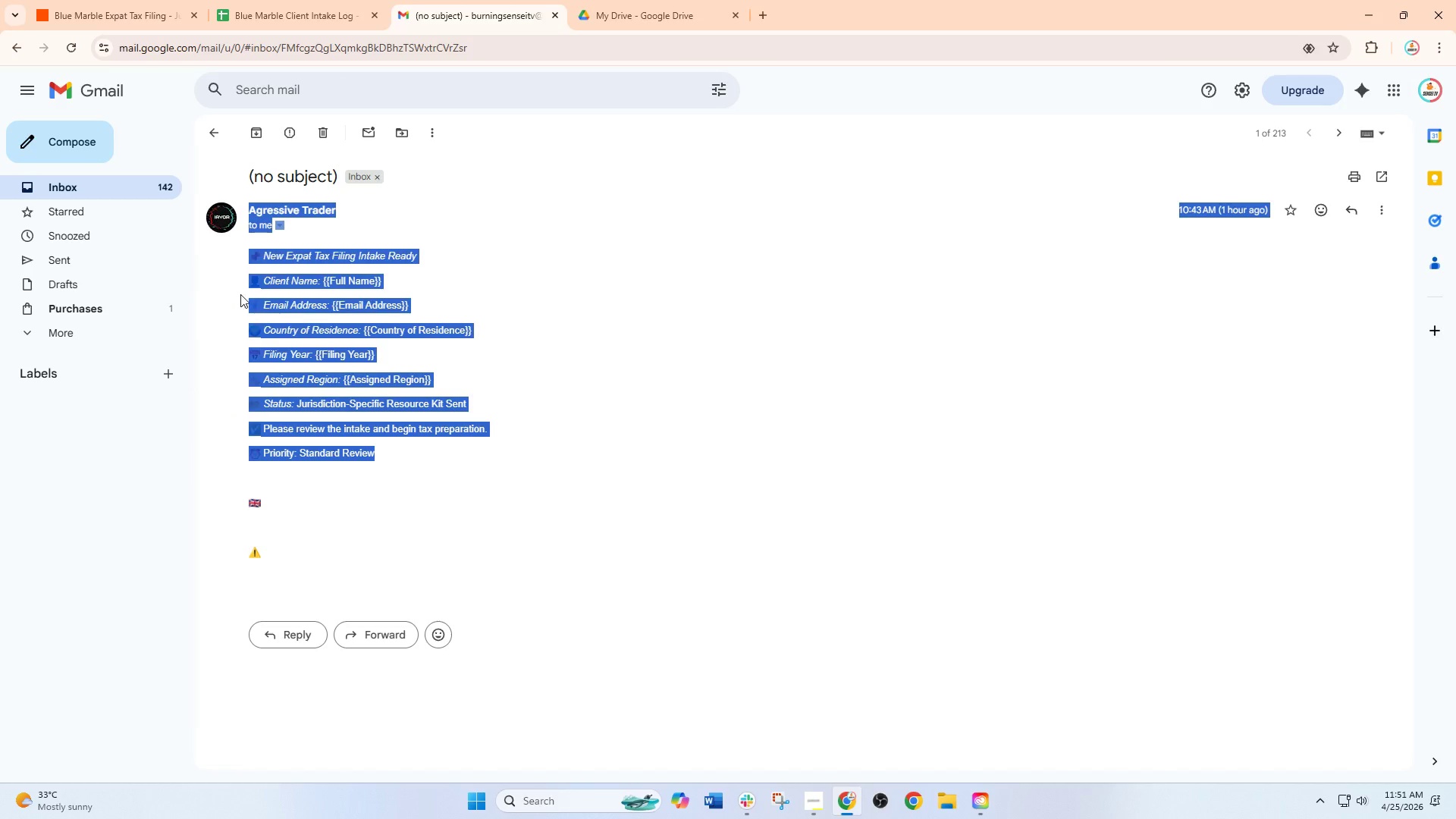 
double_click([240, 294])
 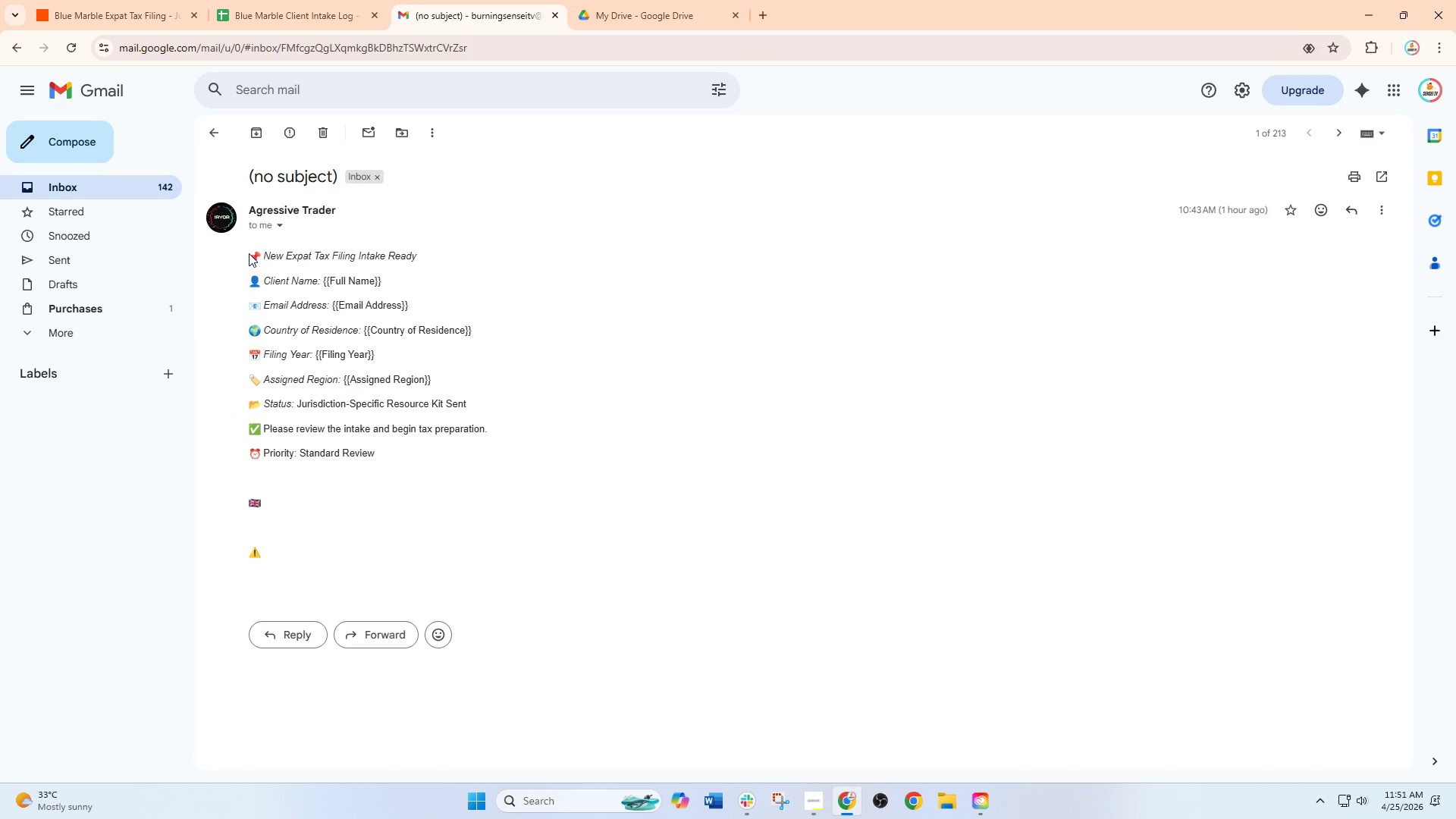 
left_click_drag(start_coordinate=[249, 253], to_coordinate=[282, 411])
 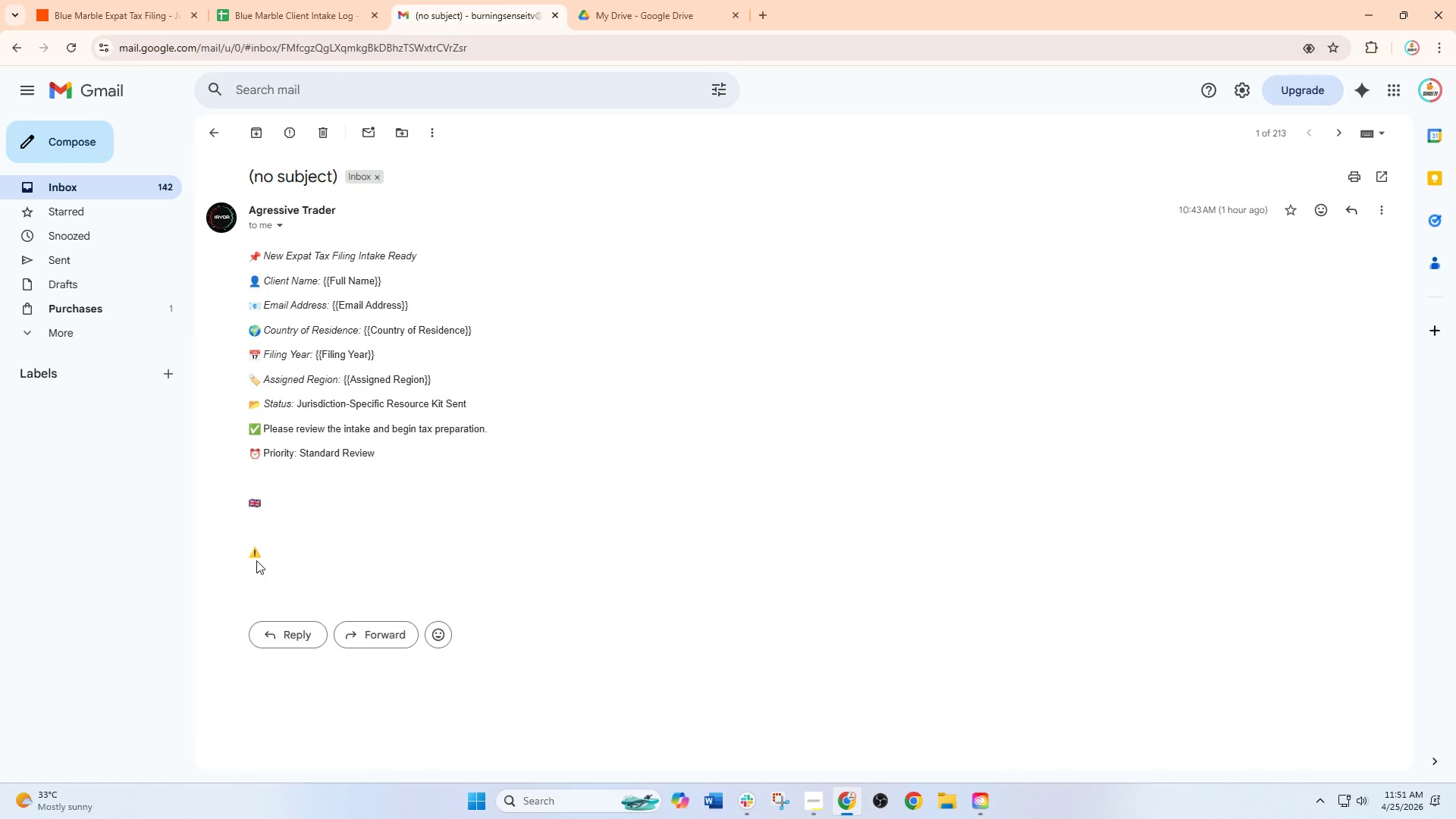 
left_click_drag(start_coordinate=[259, 560], to_coordinate=[249, 262])
 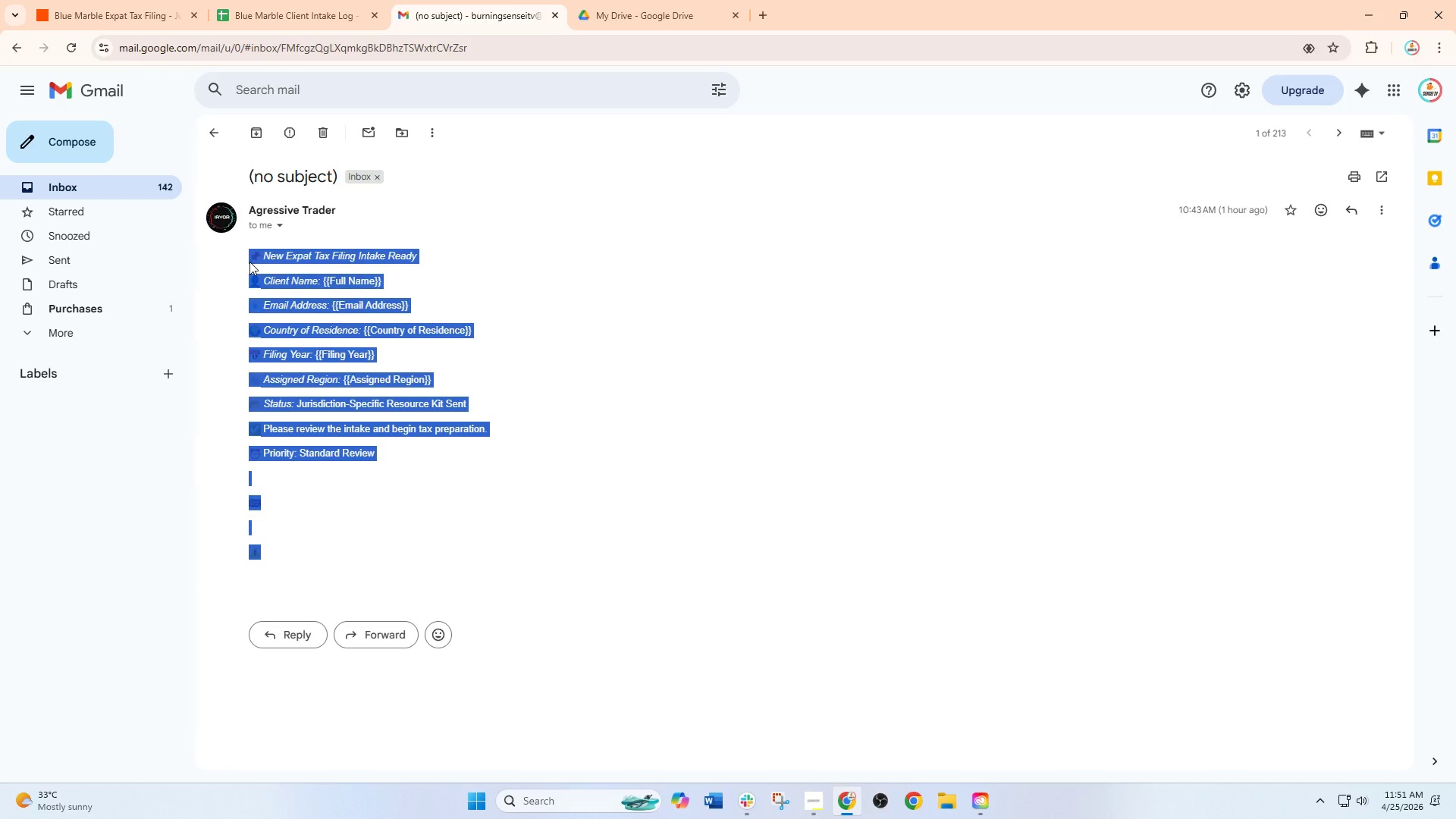 
key(Control+C)
 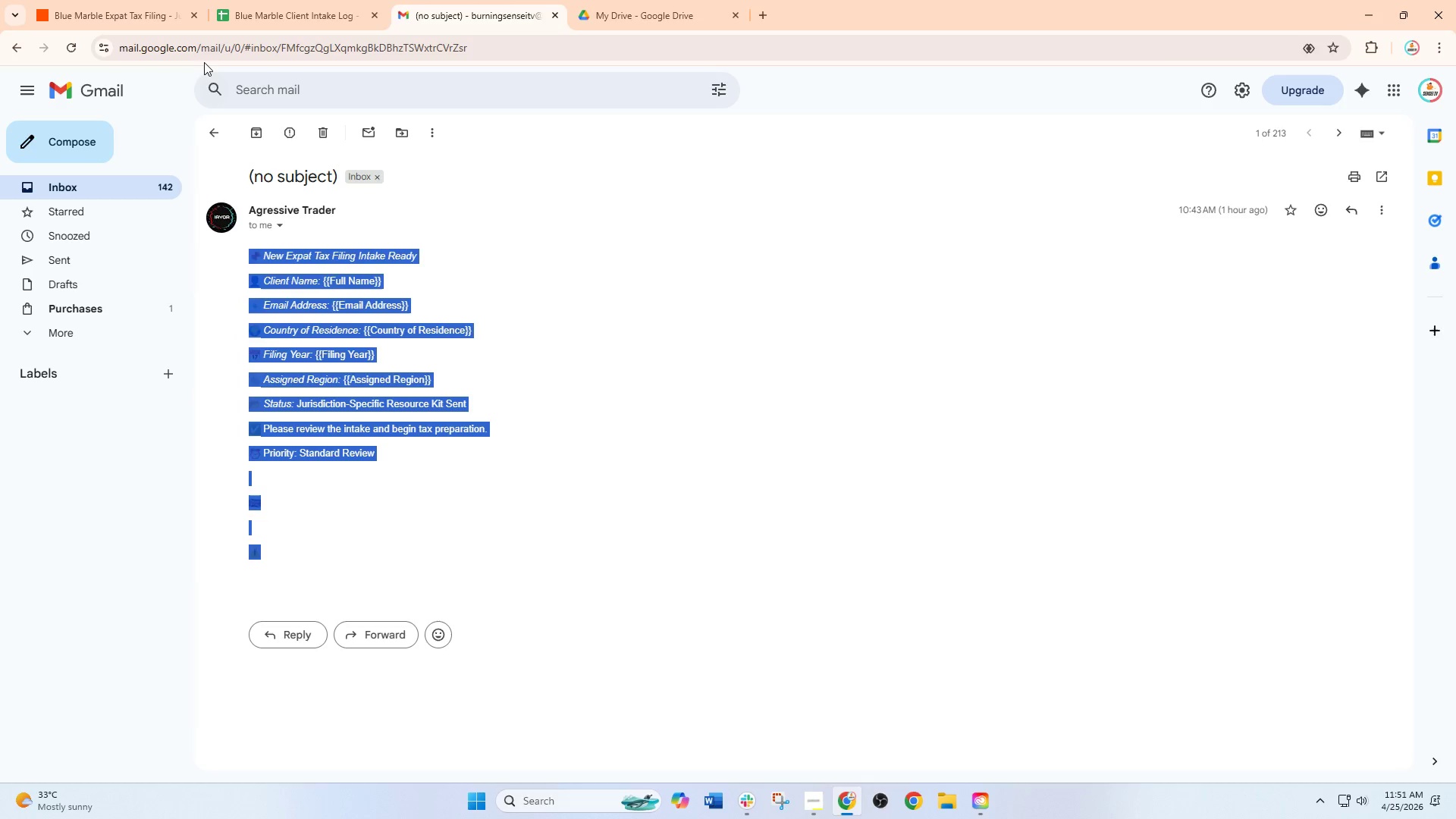 
key(Control+C)
 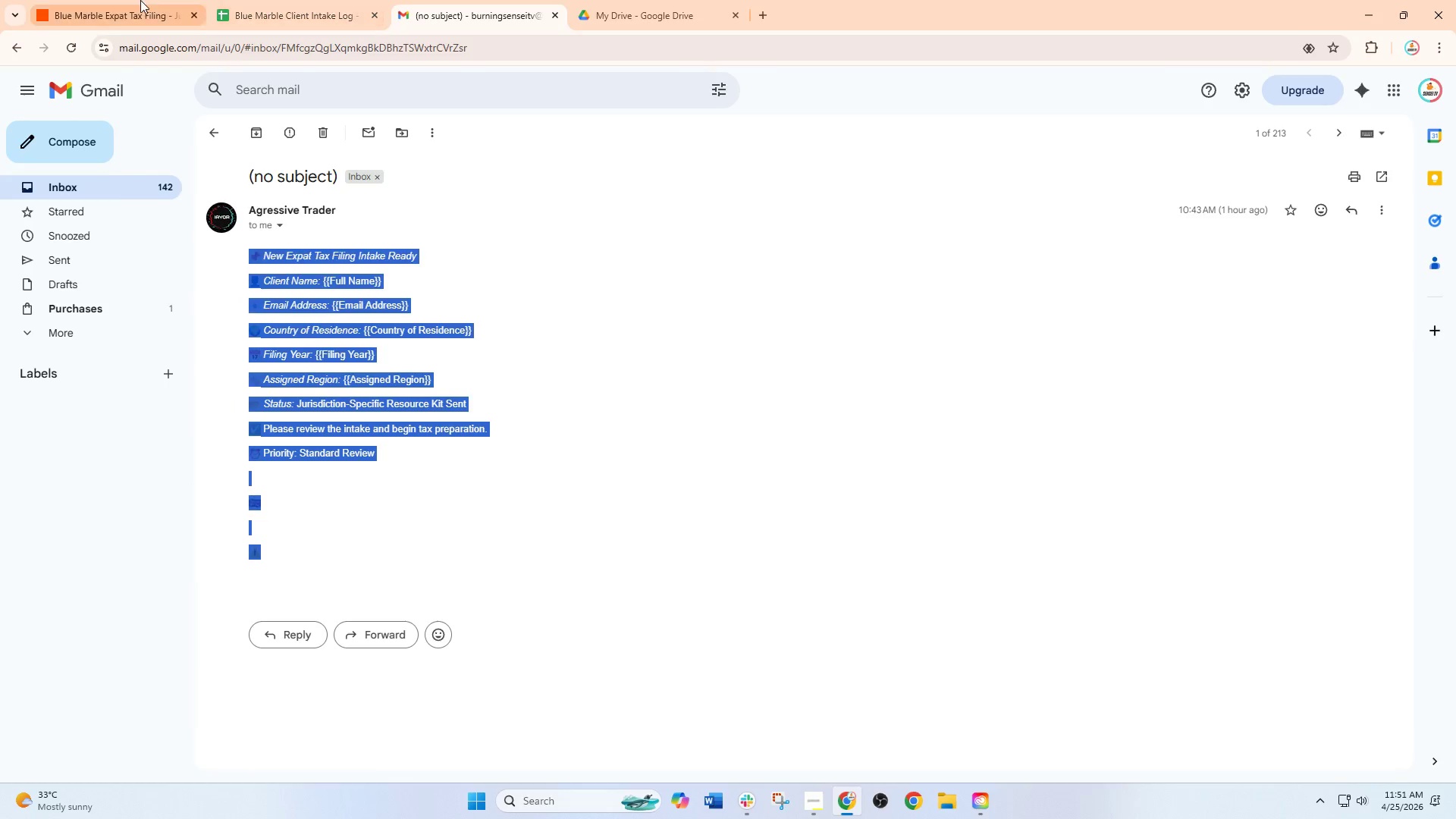 
left_click([140, 0])
 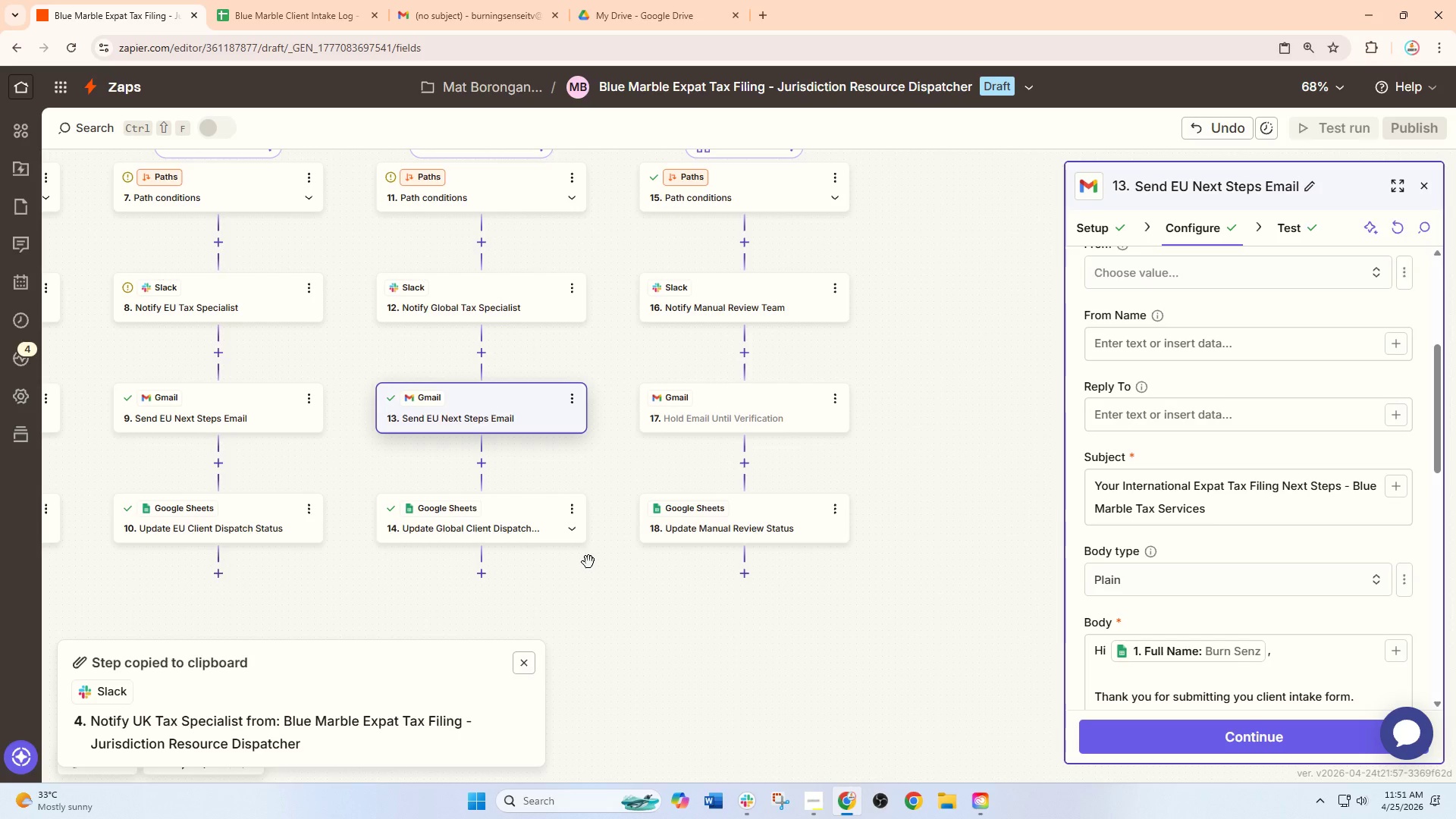 
left_click_drag(start_coordinate=[601, 580], to_coordinate=[676, 462])
 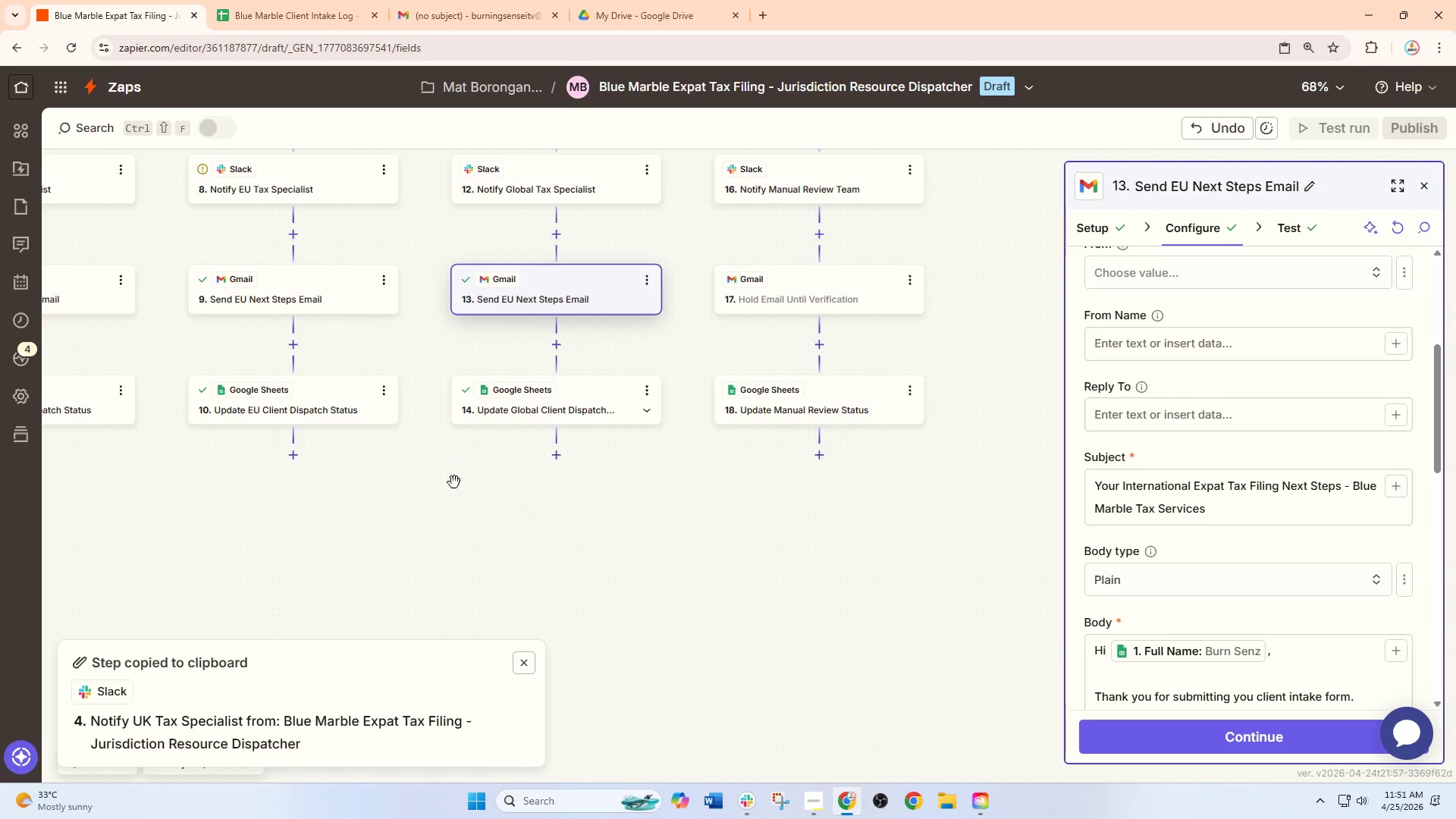 
left_click_drag(start_coordinate=[457, 483], to_coordinate=[802, 521])
 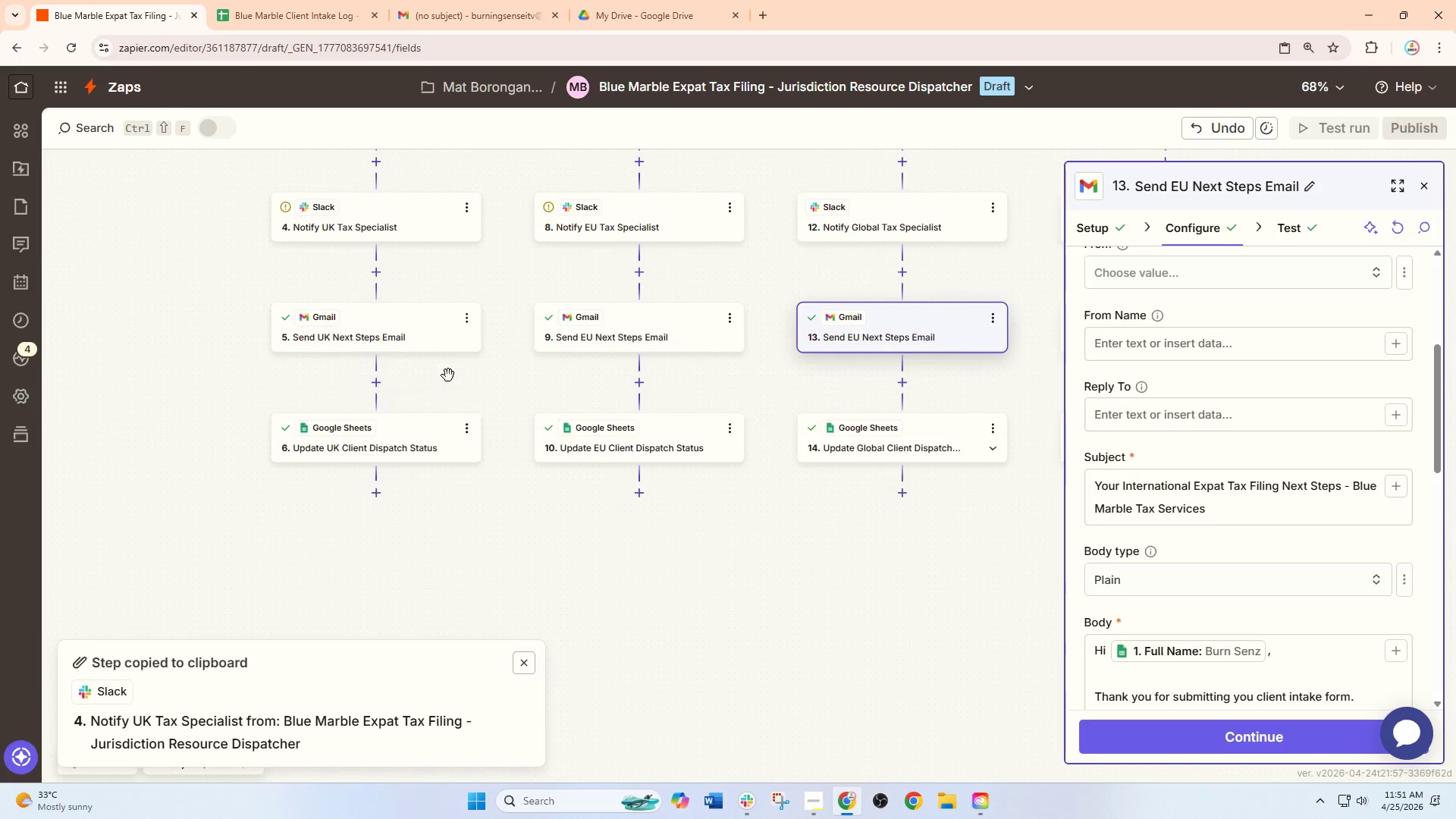 
left_click_drag(start_coordinate=[448, 375], to_coordinate=[480, 435])
 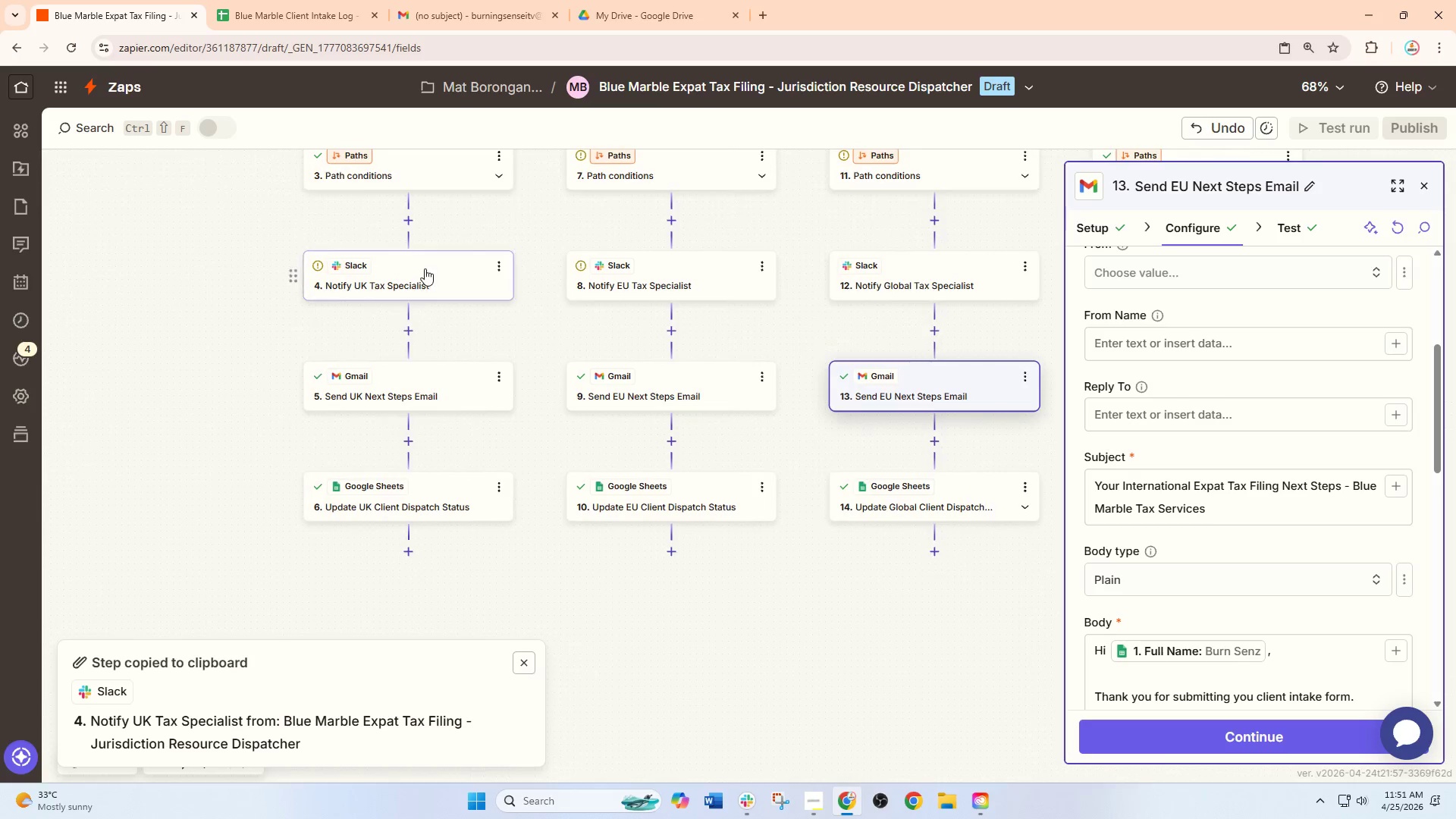 
left_click([425, 268])
 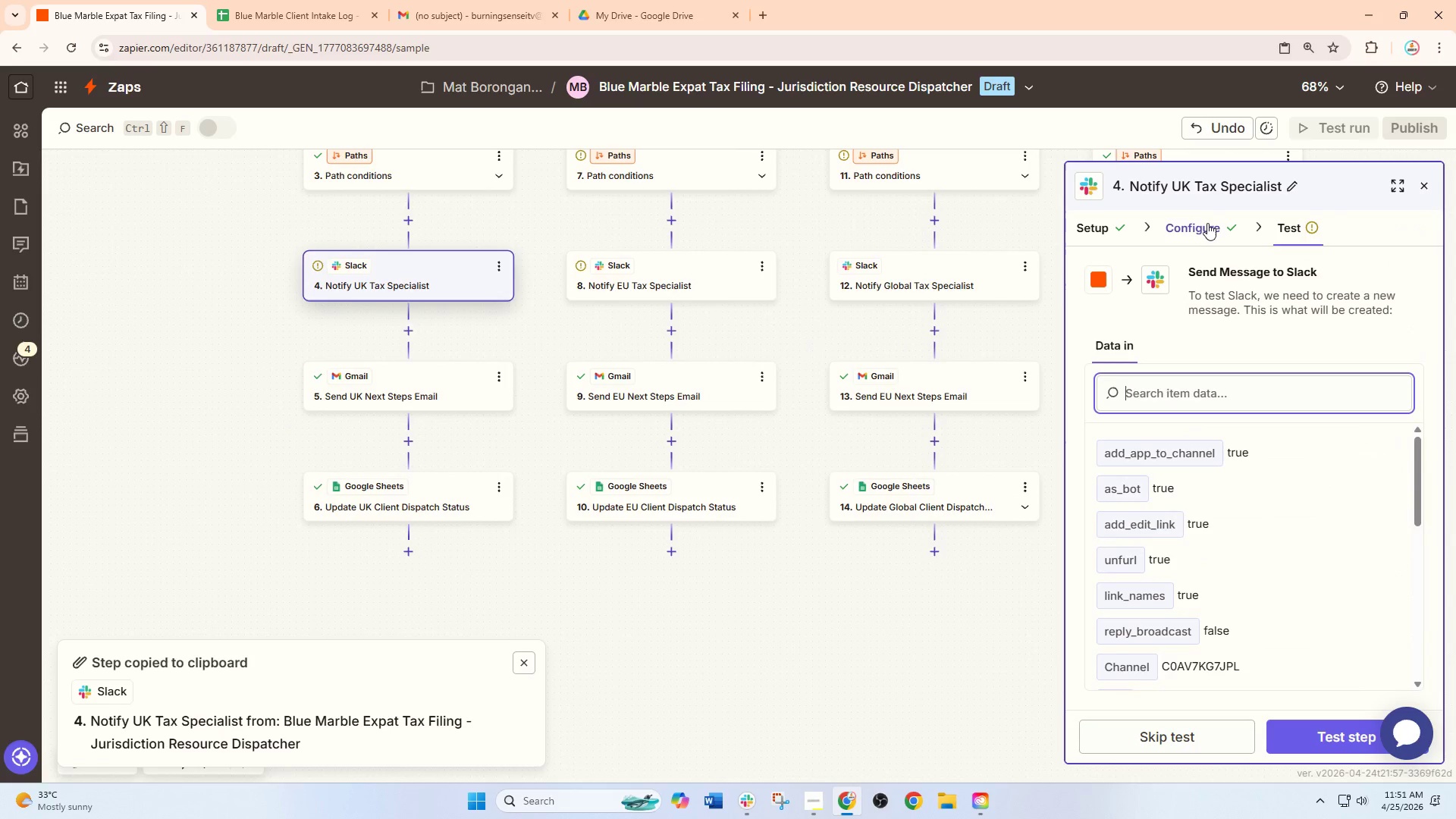 
left_click([1191, 221])
 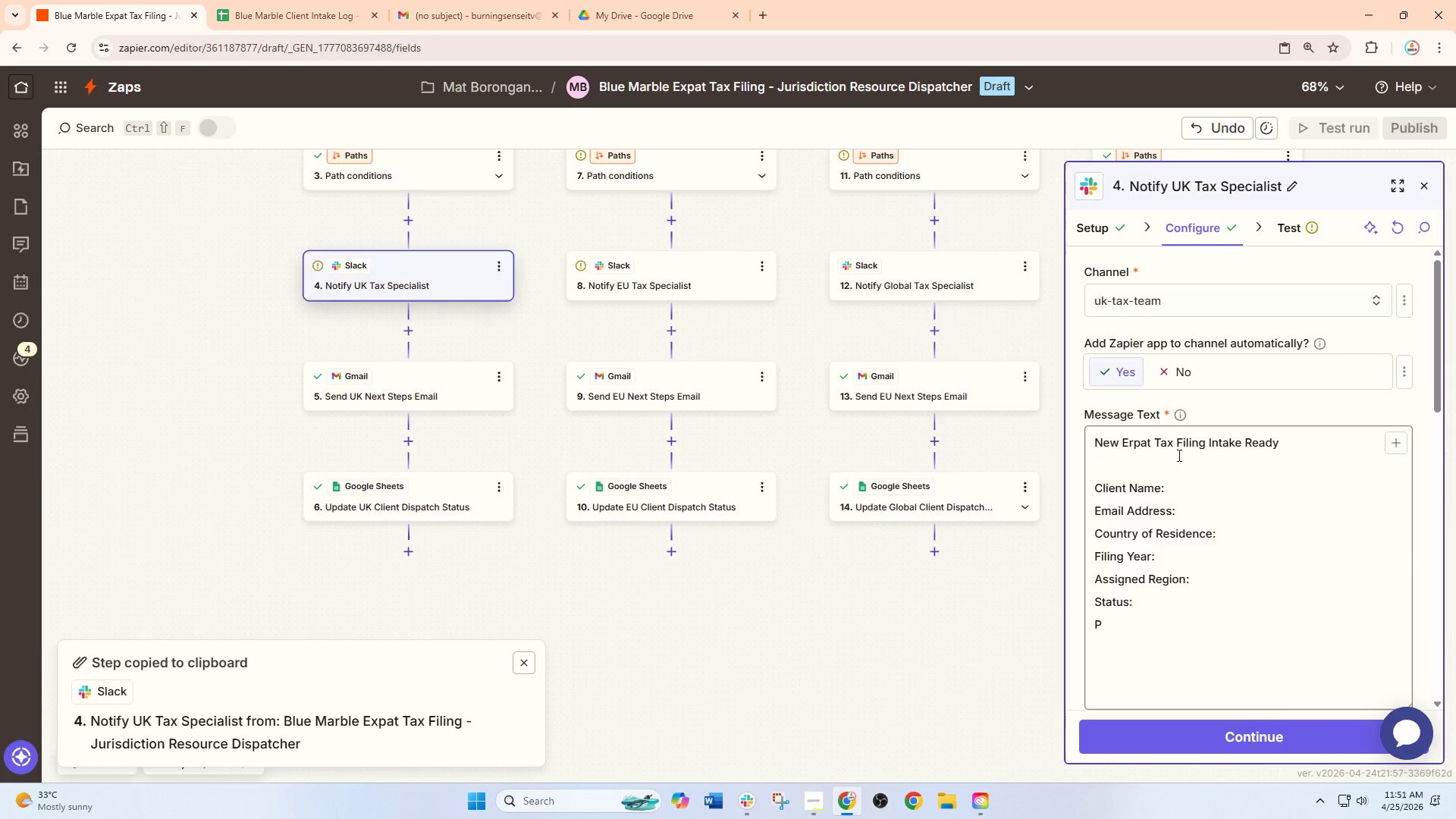 
left_click([1185, 475])
 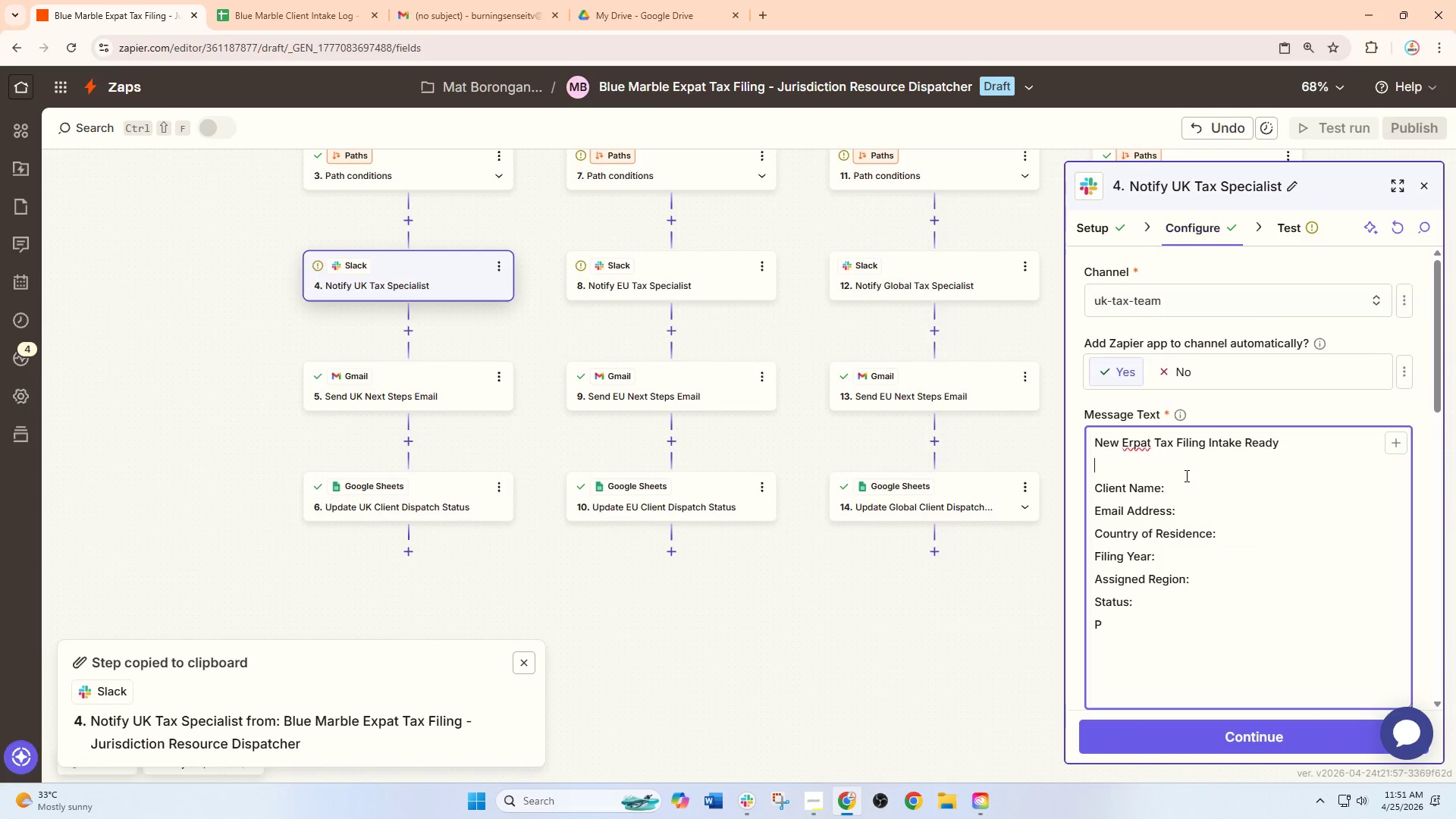 
key(Control+A)
 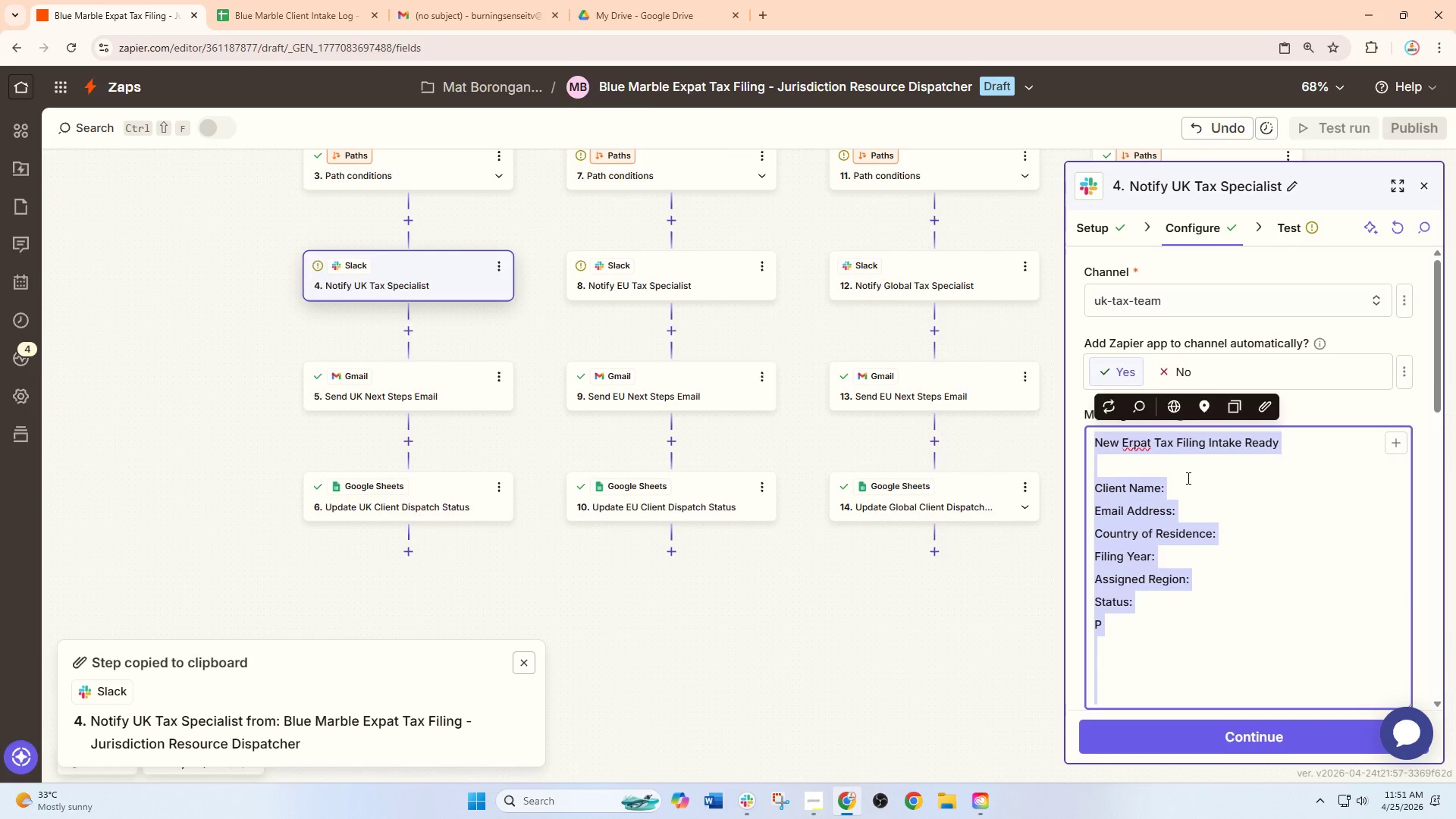 
key(Control+V)
 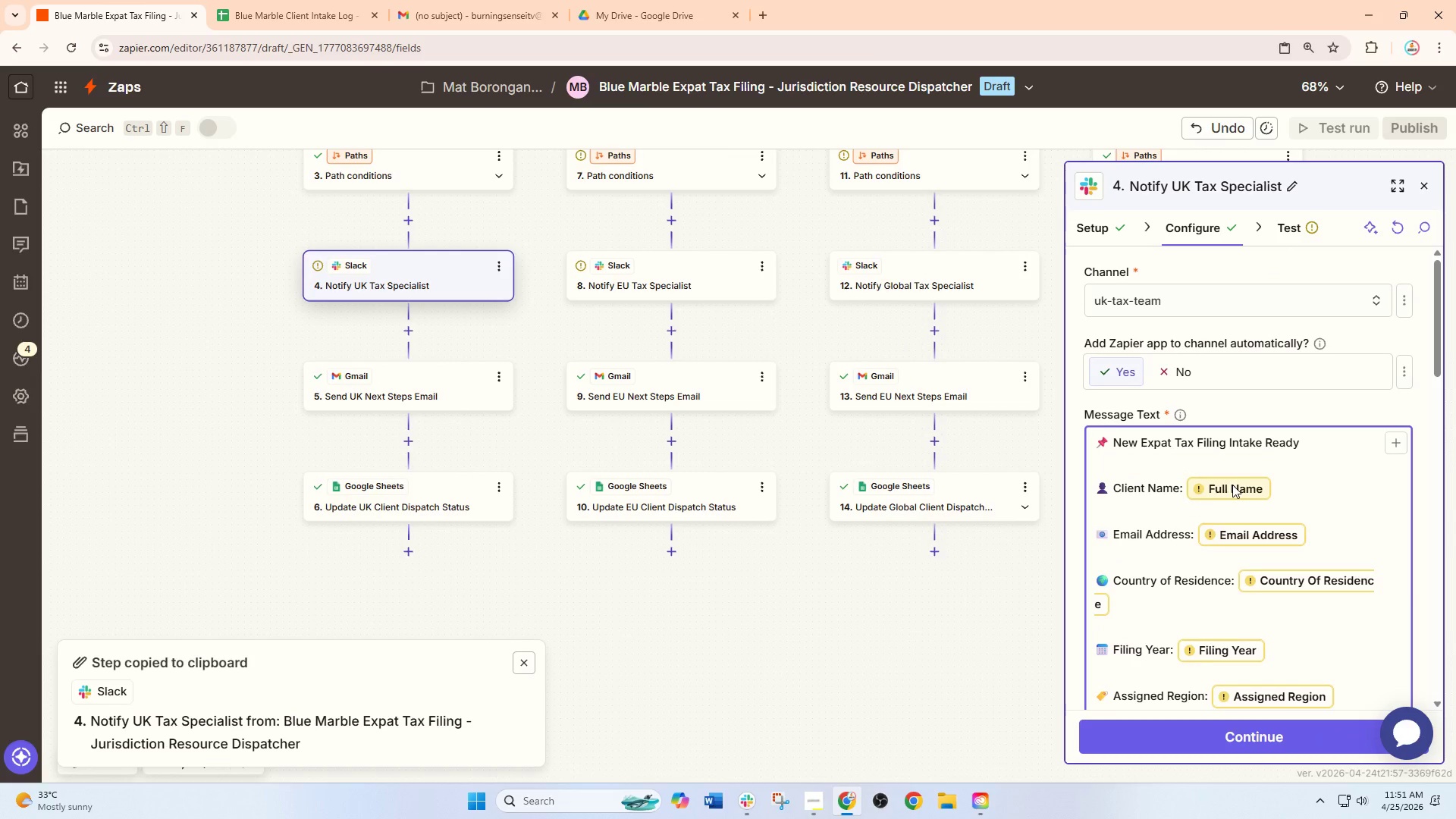 
scroll: coordinate [1150, 653], scroll_direction: down, amount: 6.0
 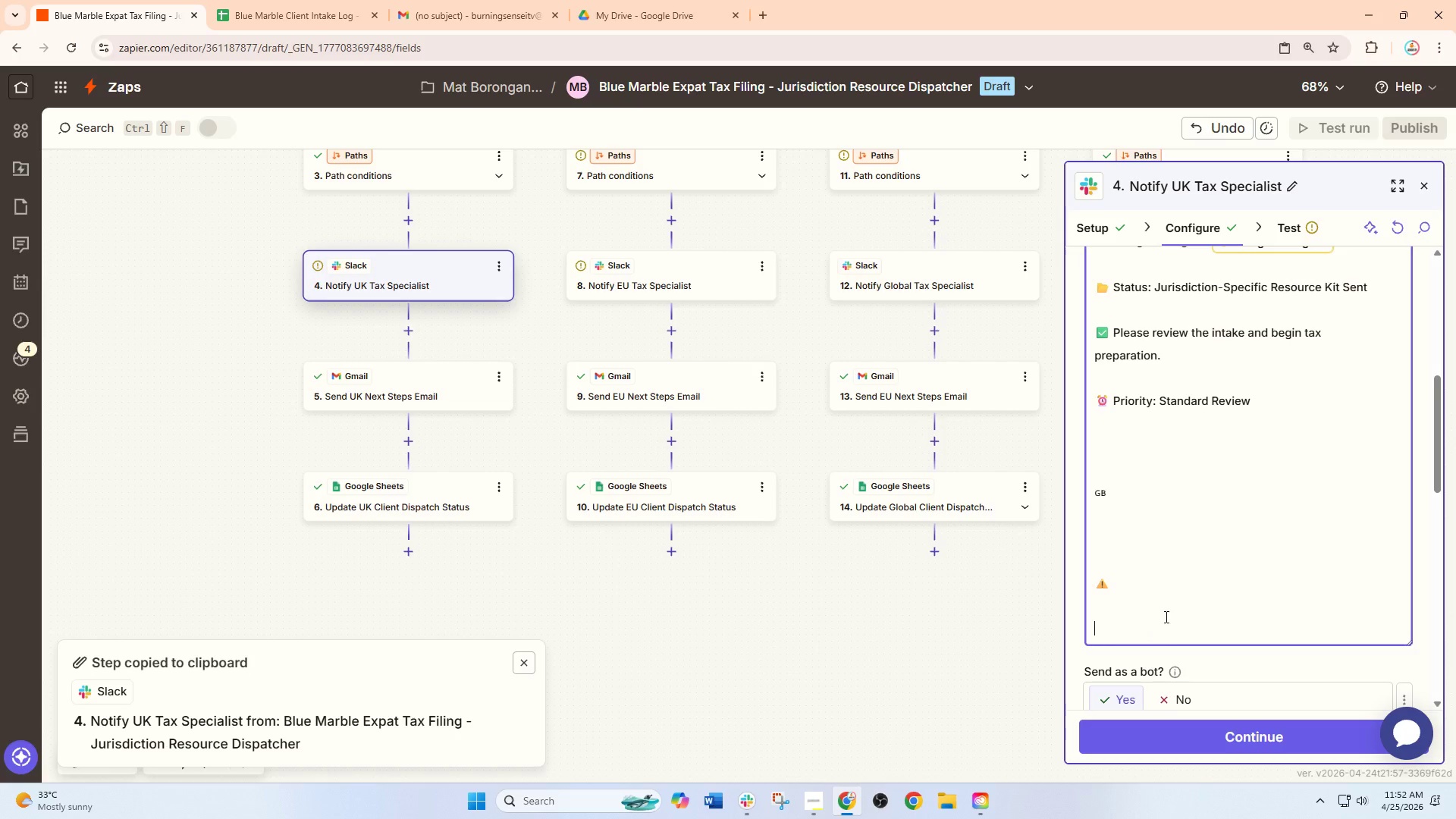 
scroll: coordinate [1176, 600], scroll_direction: none, amount: 0.0
 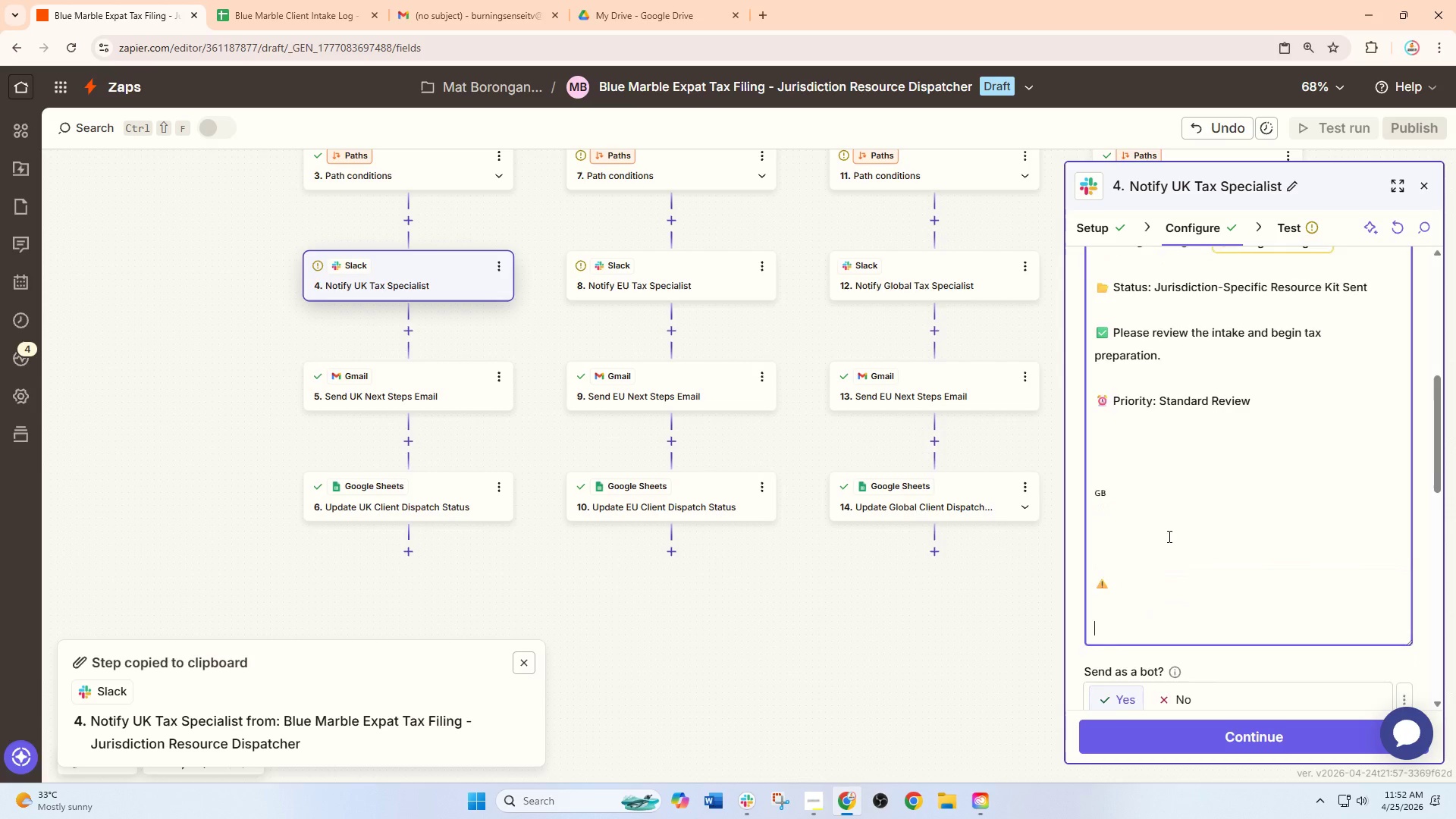 
scroll: coordinate [1168, 536], scroll_direction: up, amount: 2.0
 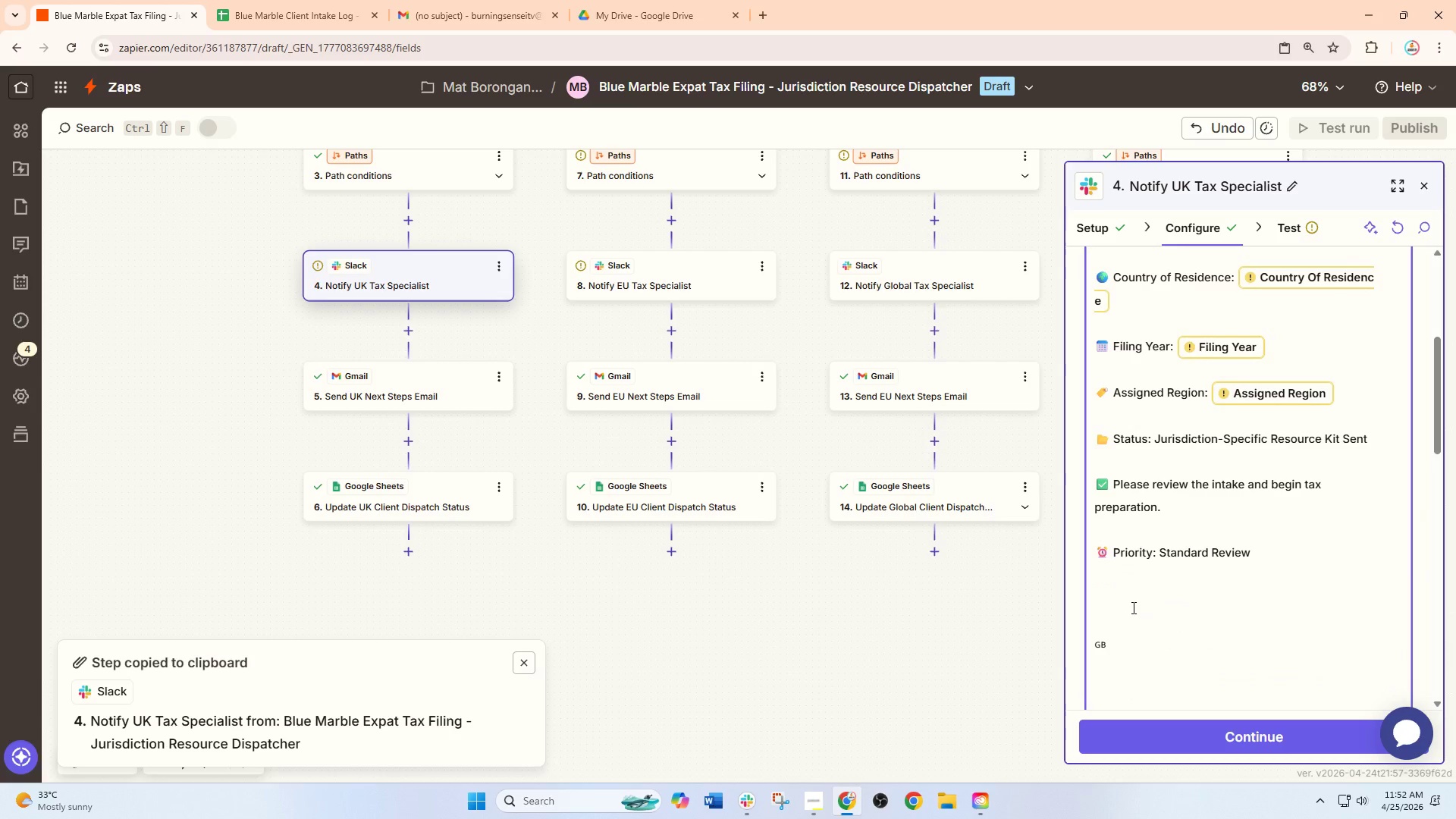 
scroll: coordinate [1132, 607], scroll_direction: down, amount: 1.0
 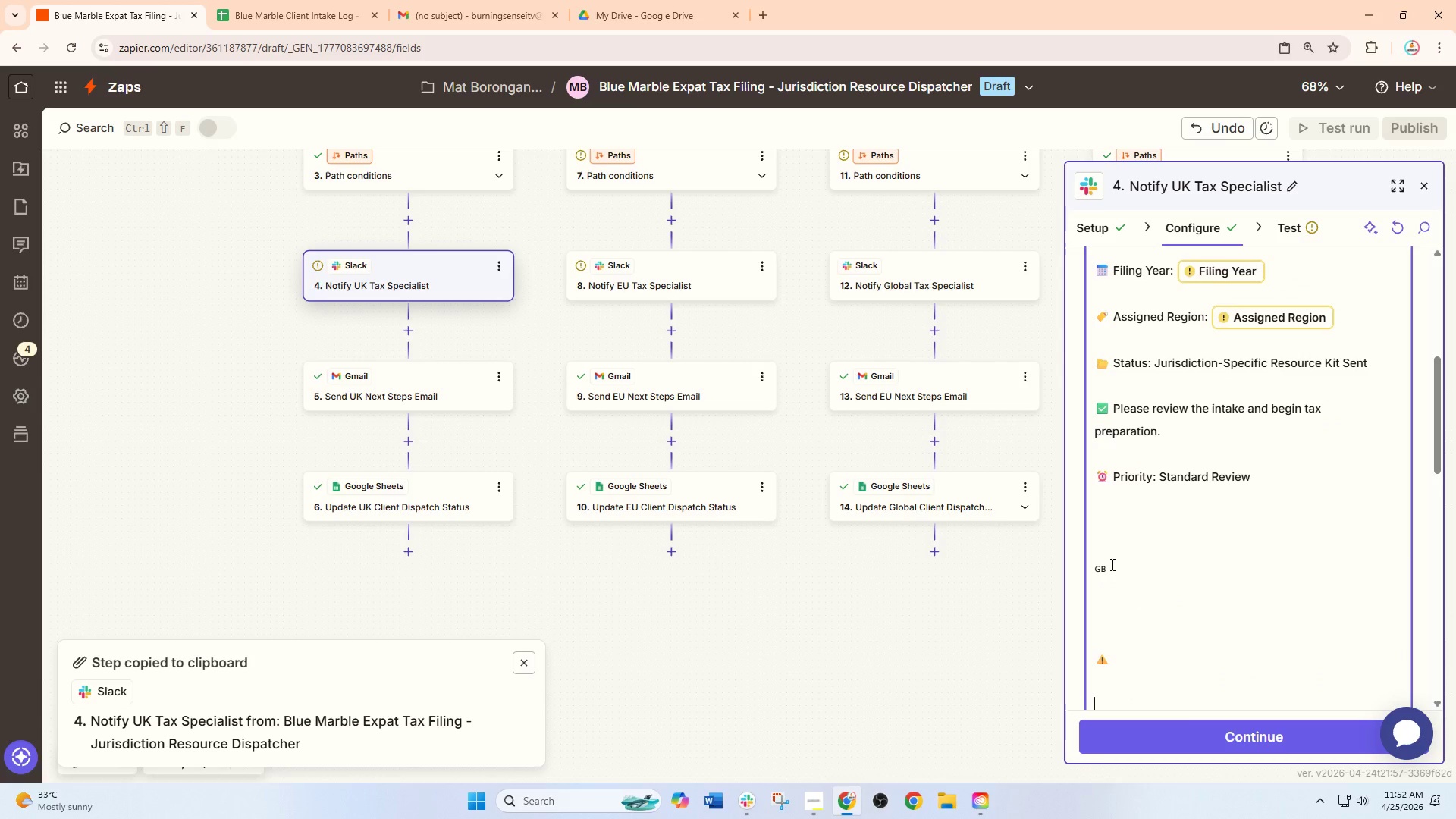 
left_click([1111, 564])
 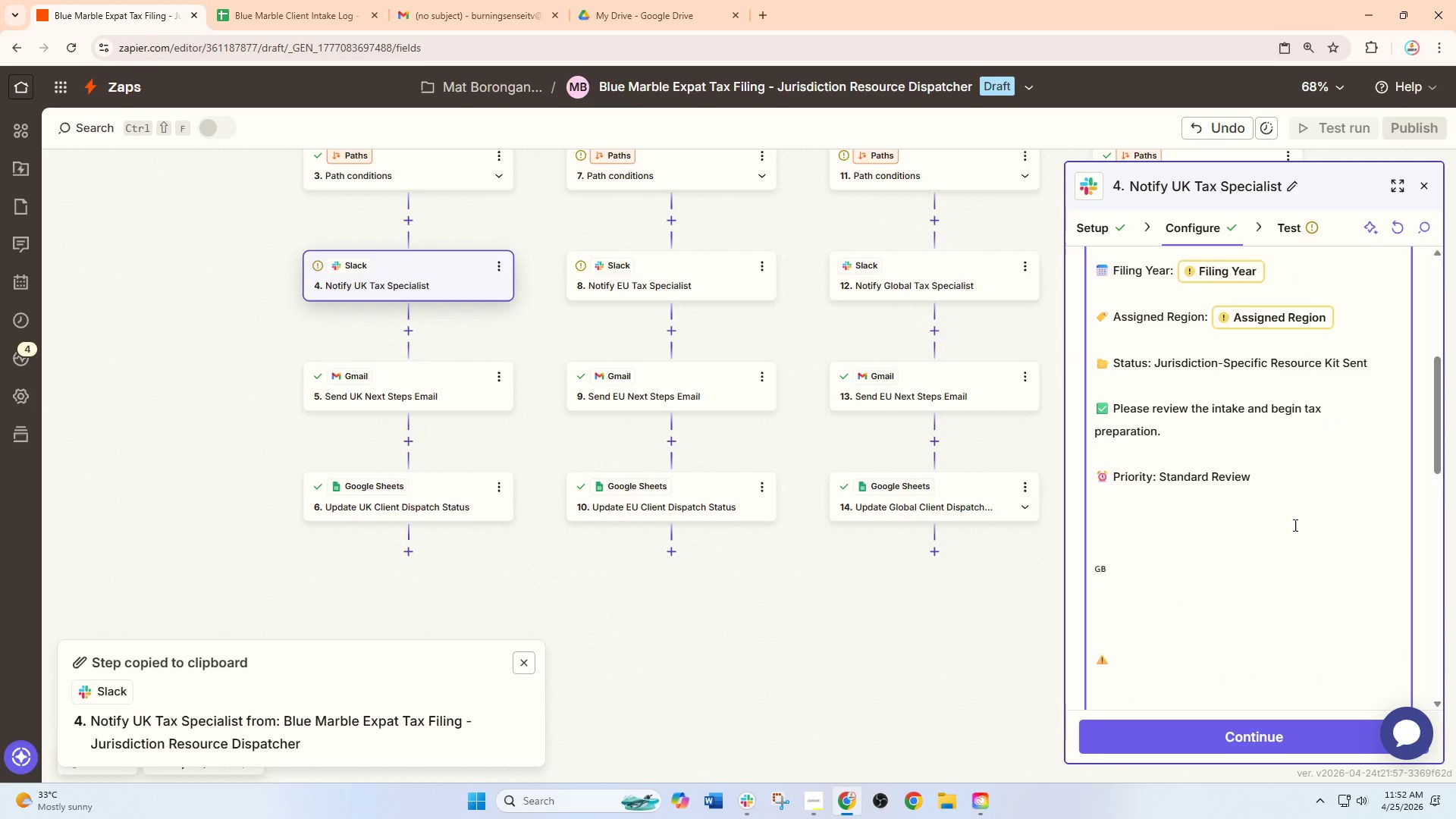 
scroll: coordinate [1385, 521], scroll_direction: up, amount: 4.0
 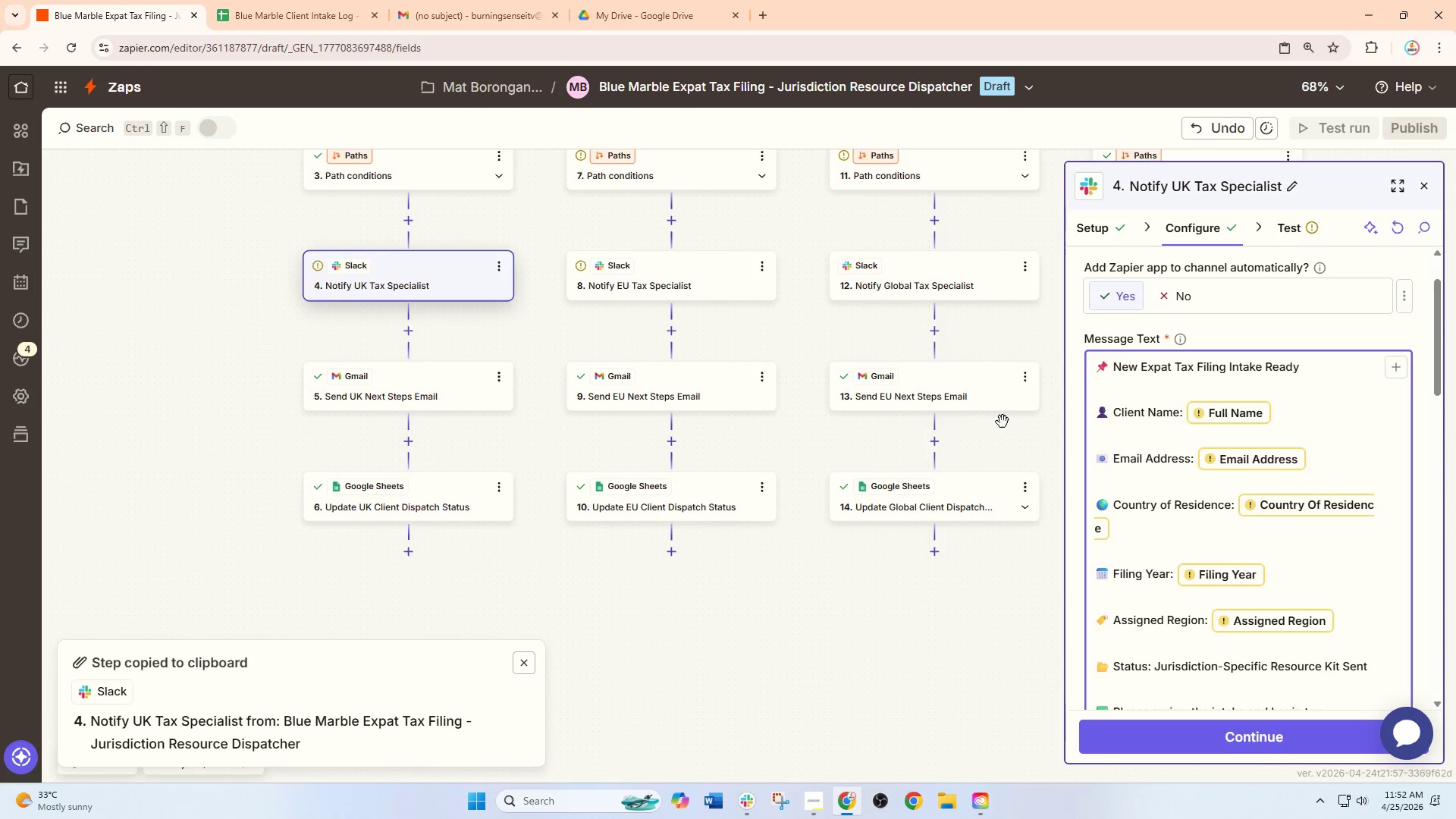 
wait(6.8)
 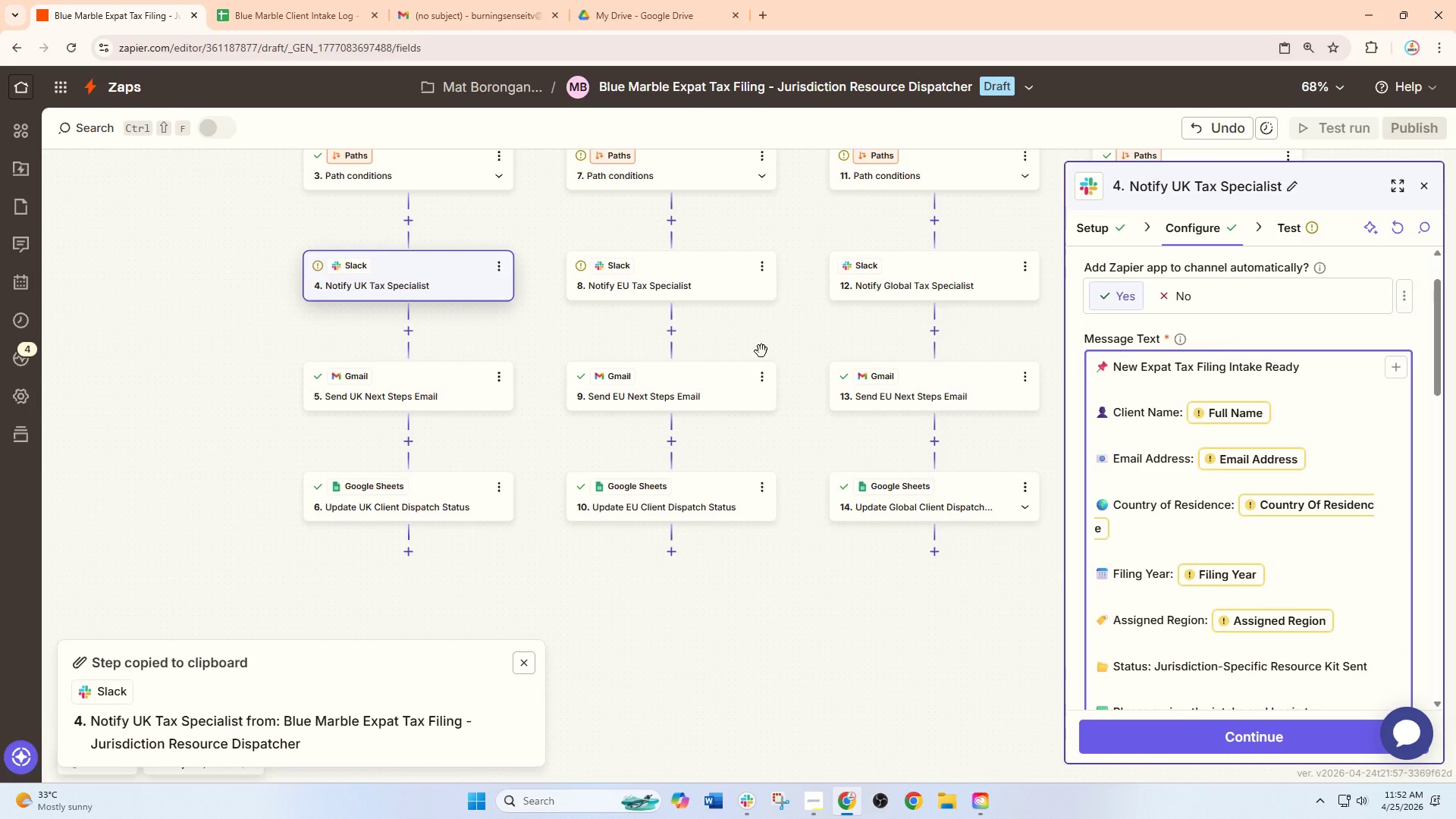 
scroll: coordinate [1294, 399], scroll_direction: up, amount: 1.0
 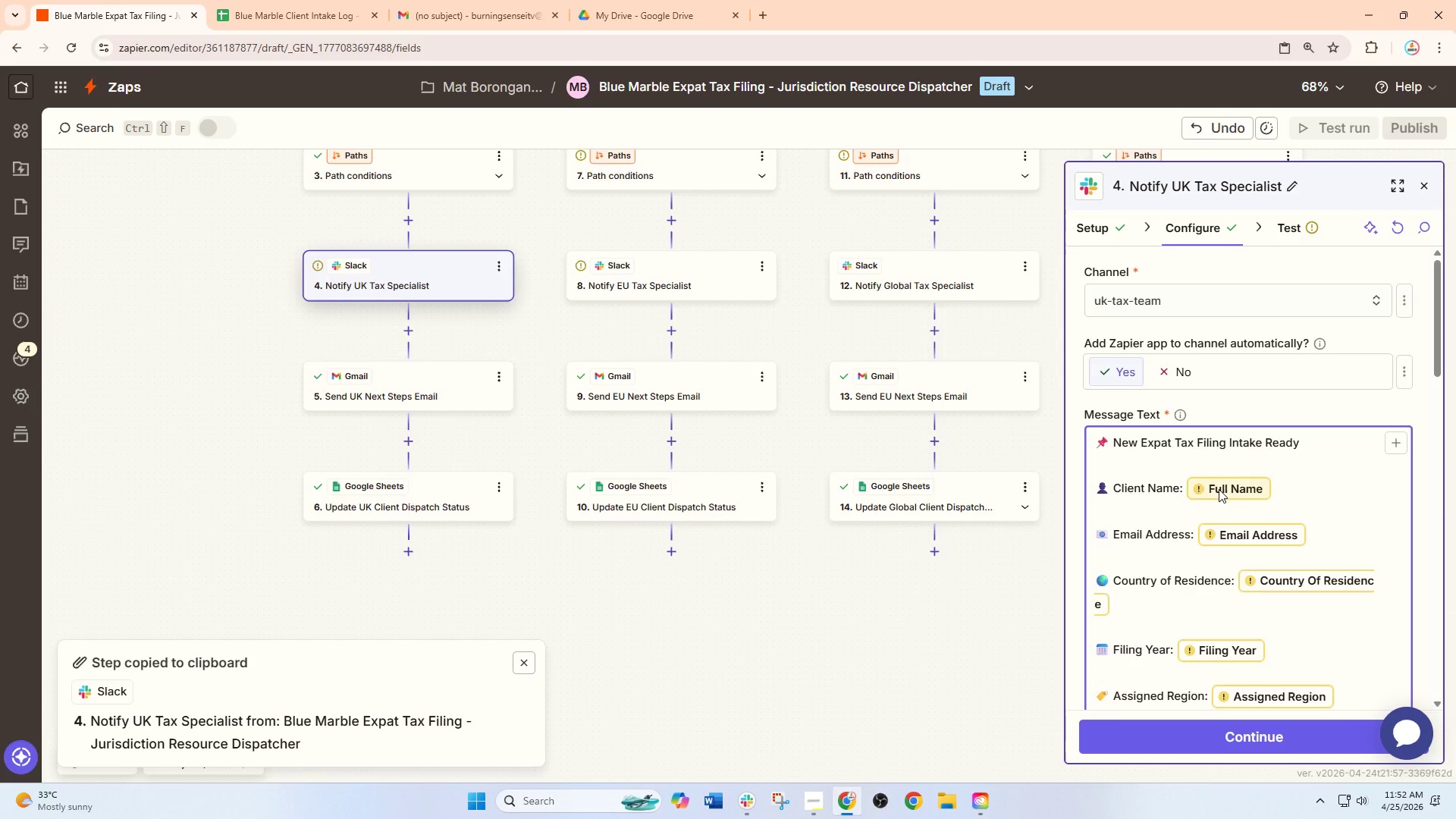 
left_click([1219, 489])
 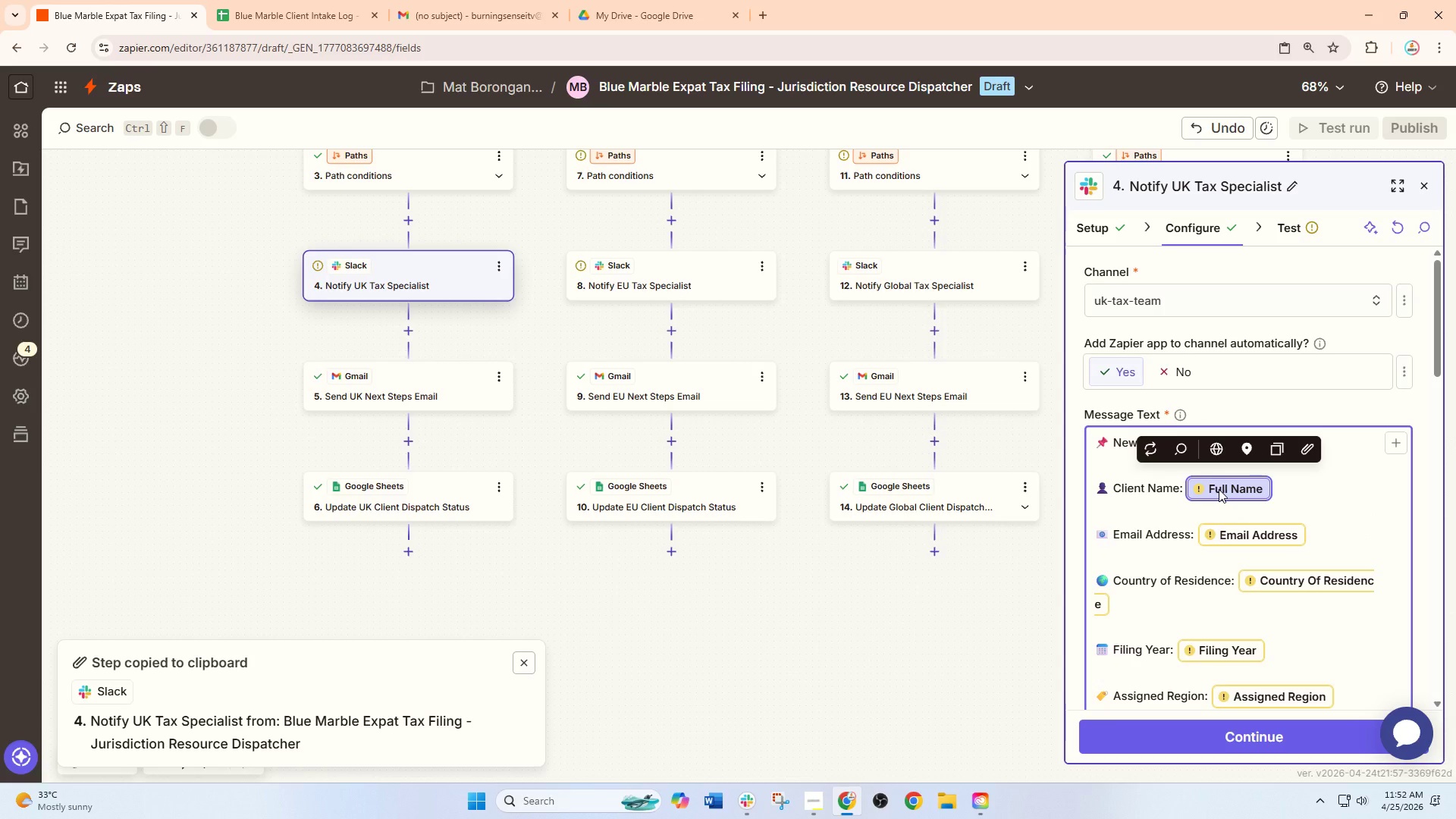 
key(Backspace)
 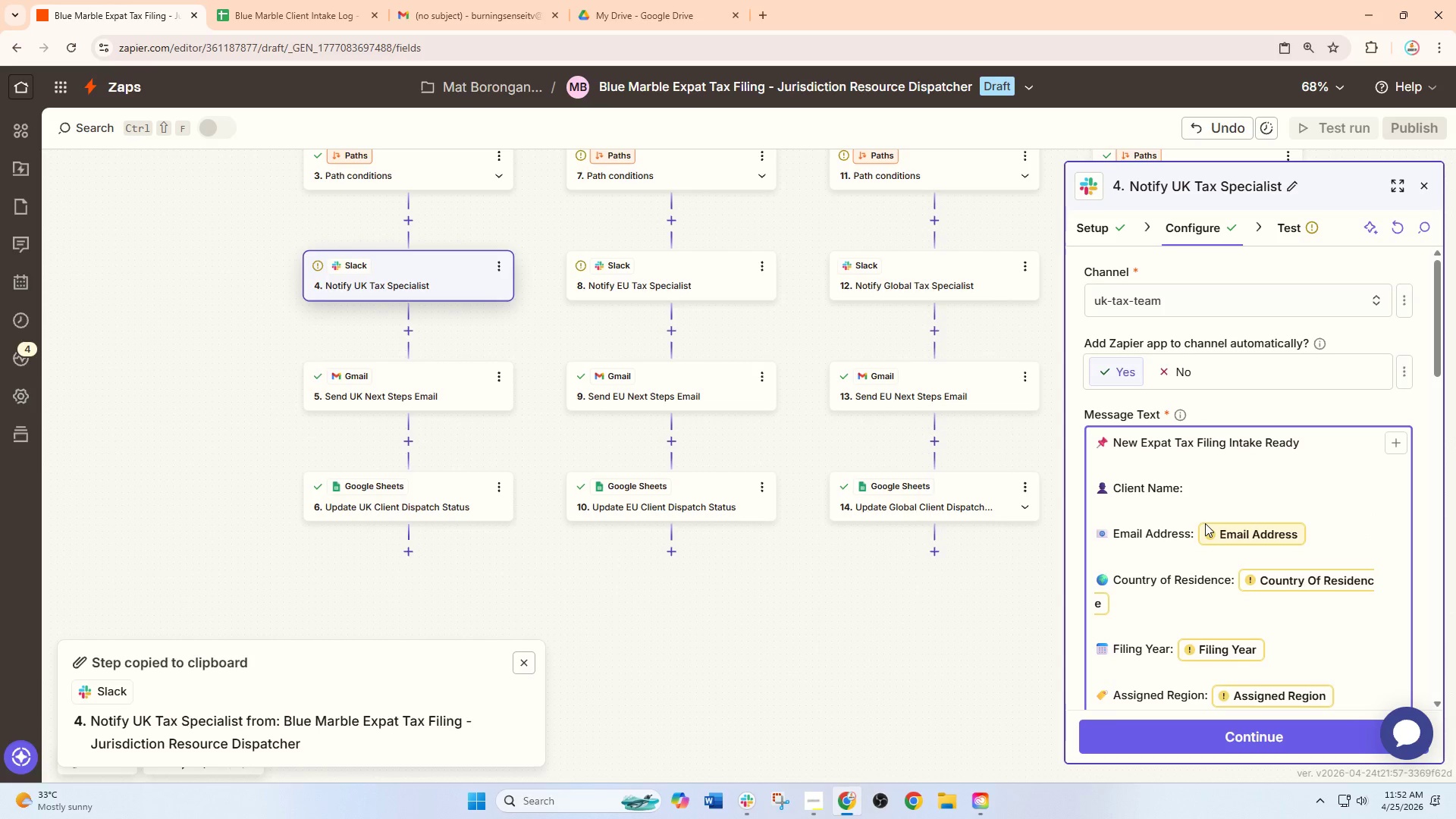 
key(Slash)
 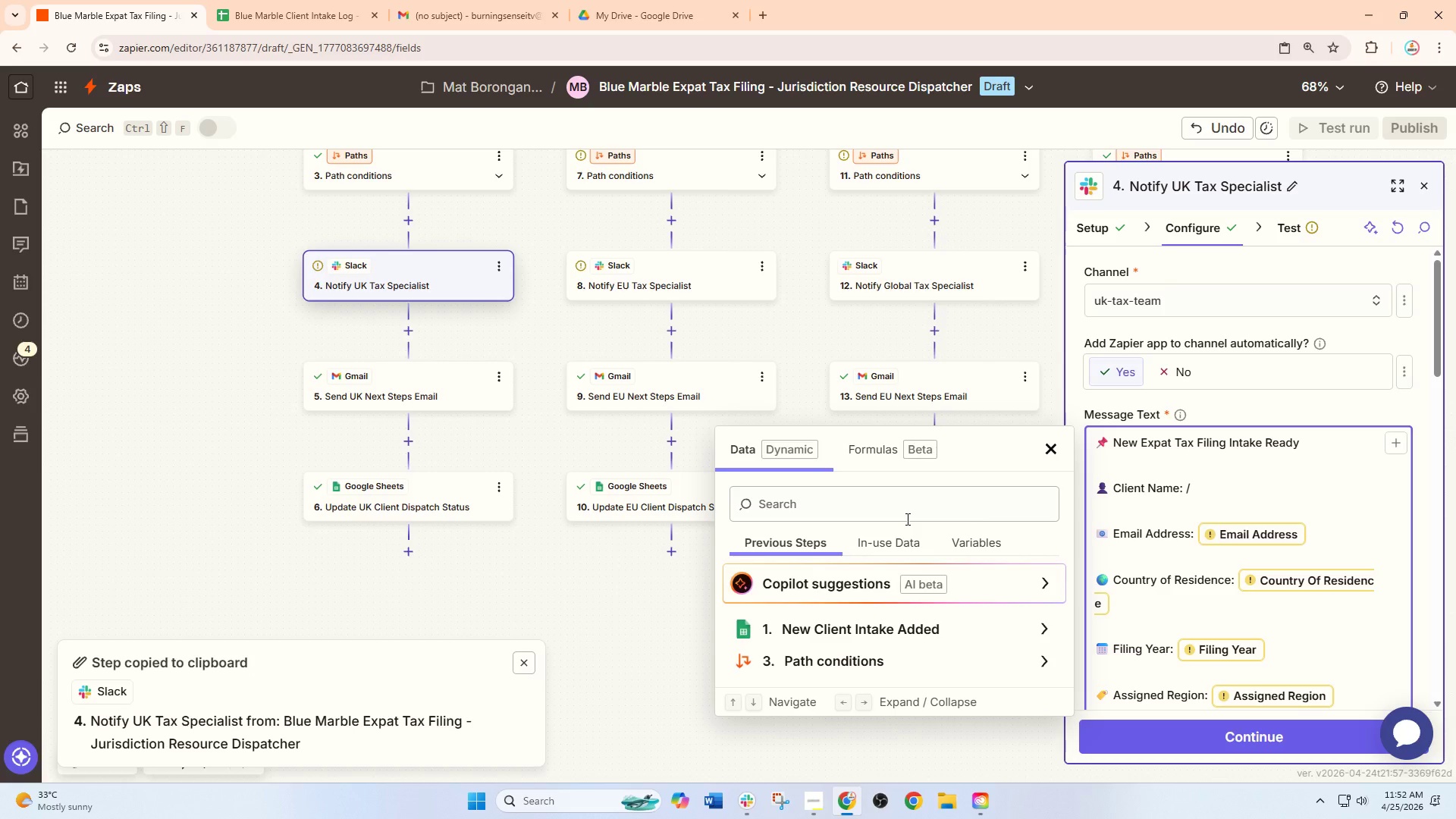 
left_click([896, 516])
 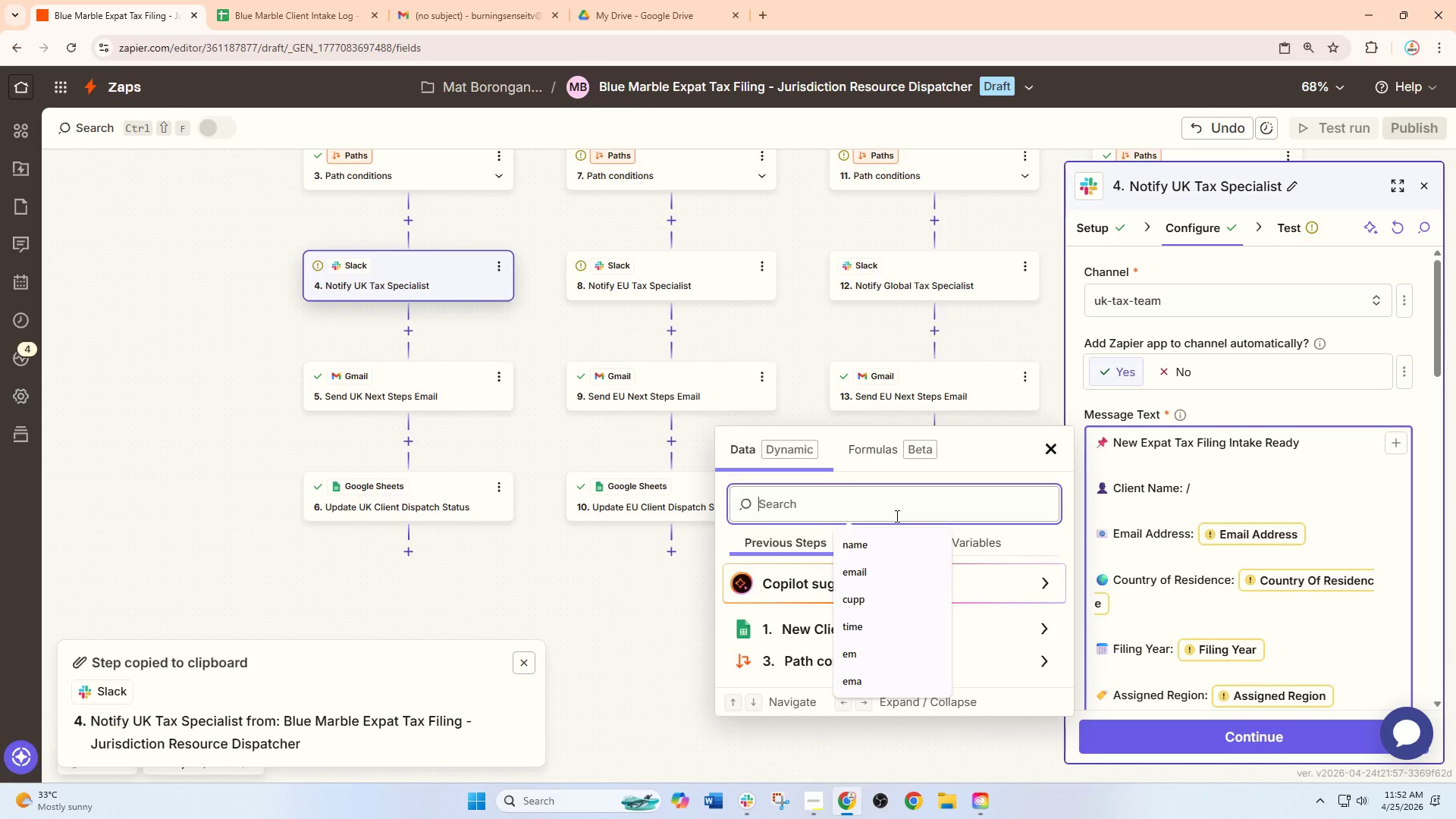 
type(client)
key(Backspace)
key(Backspace)
key(Backspace)
key(Backspace)
key(Backspace)
key(Backspace)
type(name)
 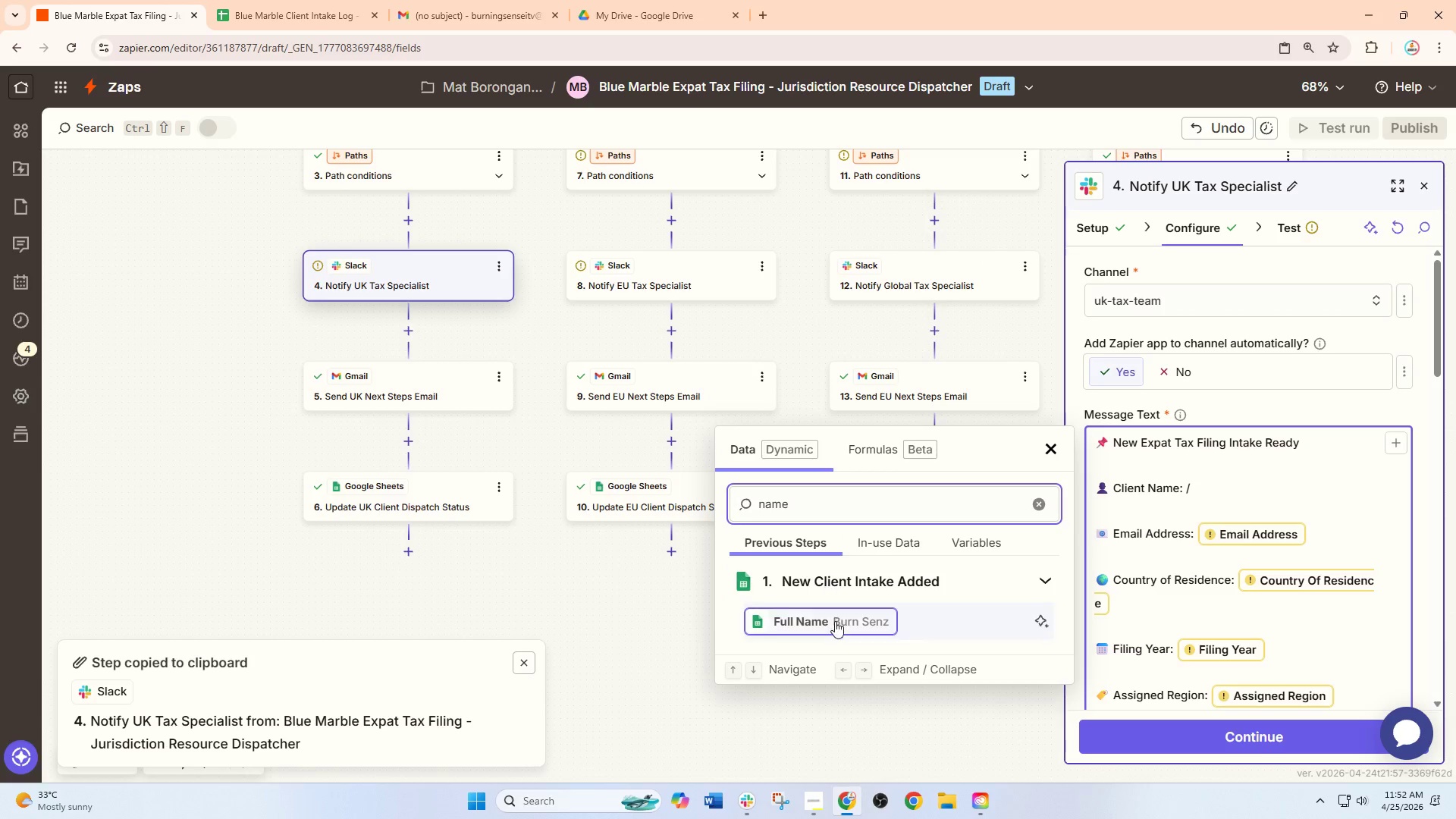 
left_click([835, 621])
 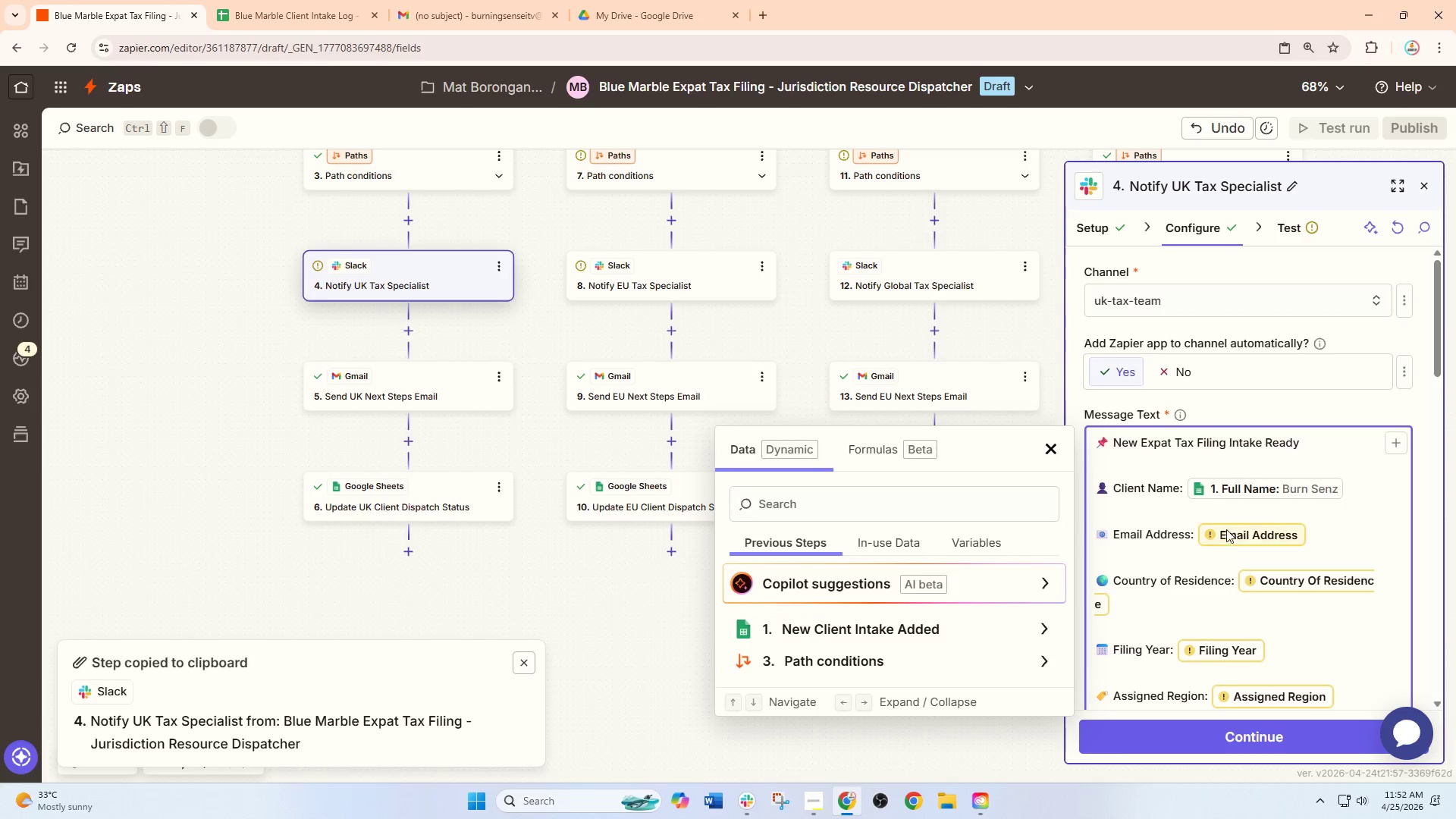 
left_click([1253, 527])
 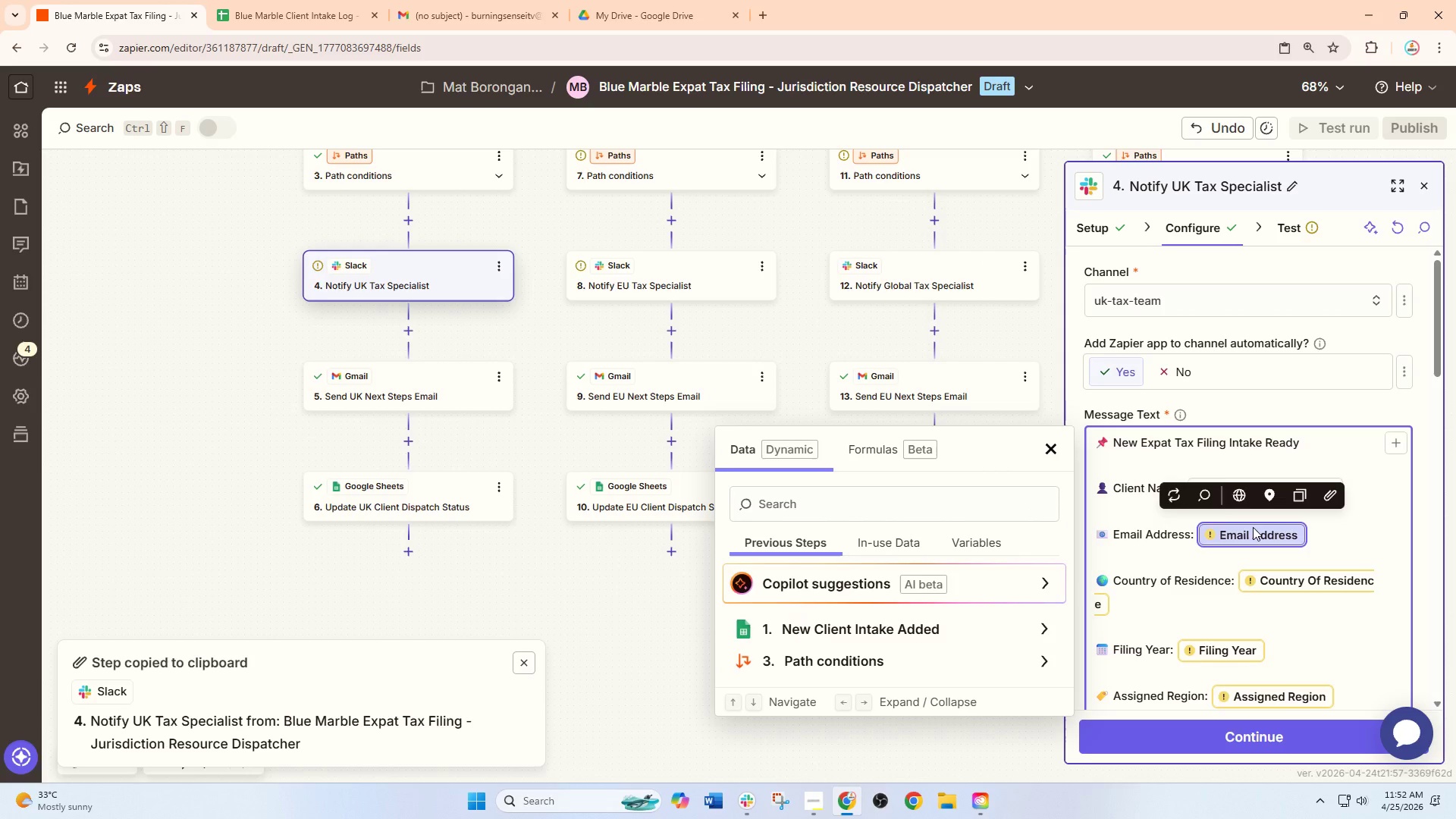 
key(Backspace)
 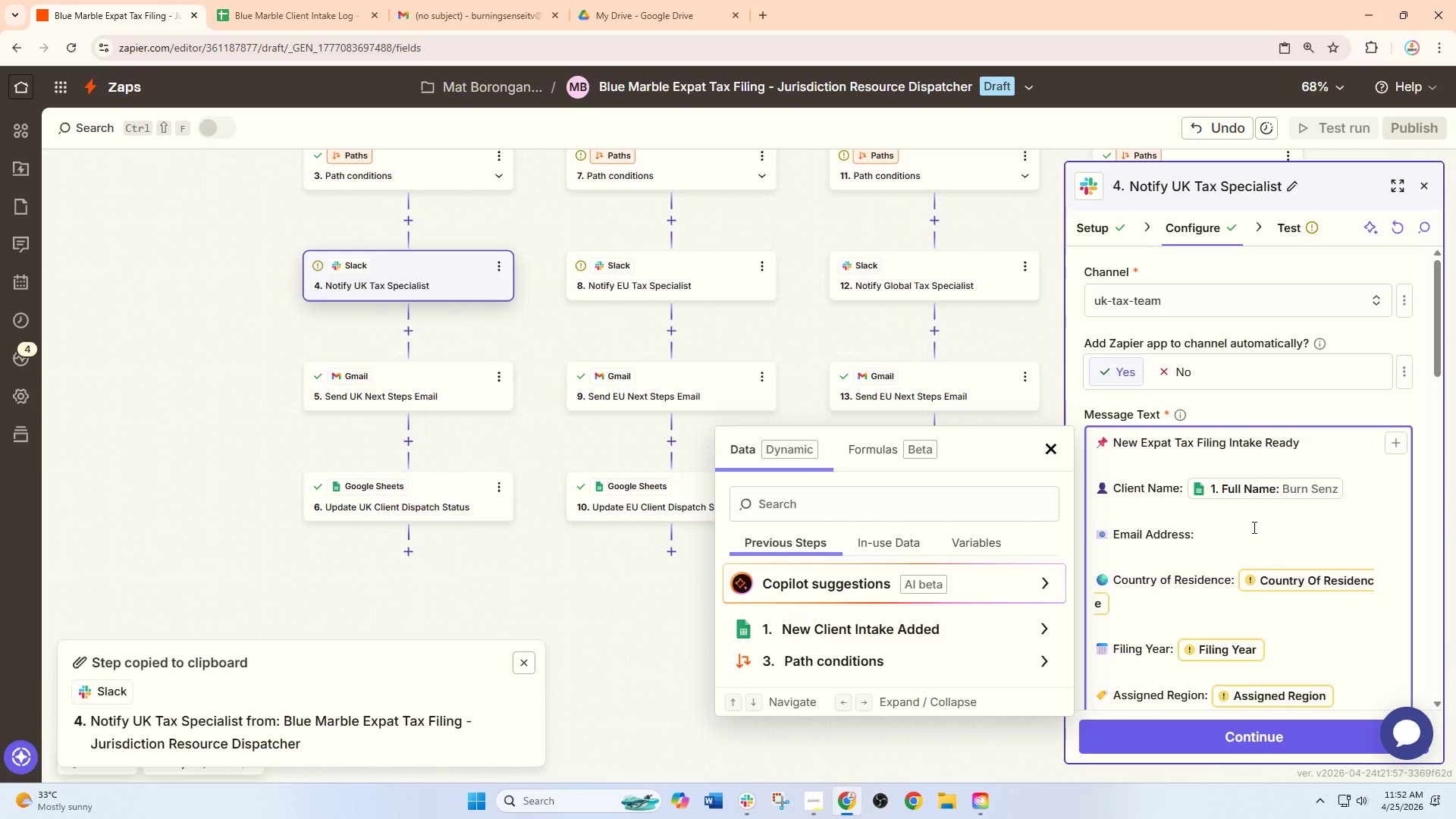 
key(Slash)
 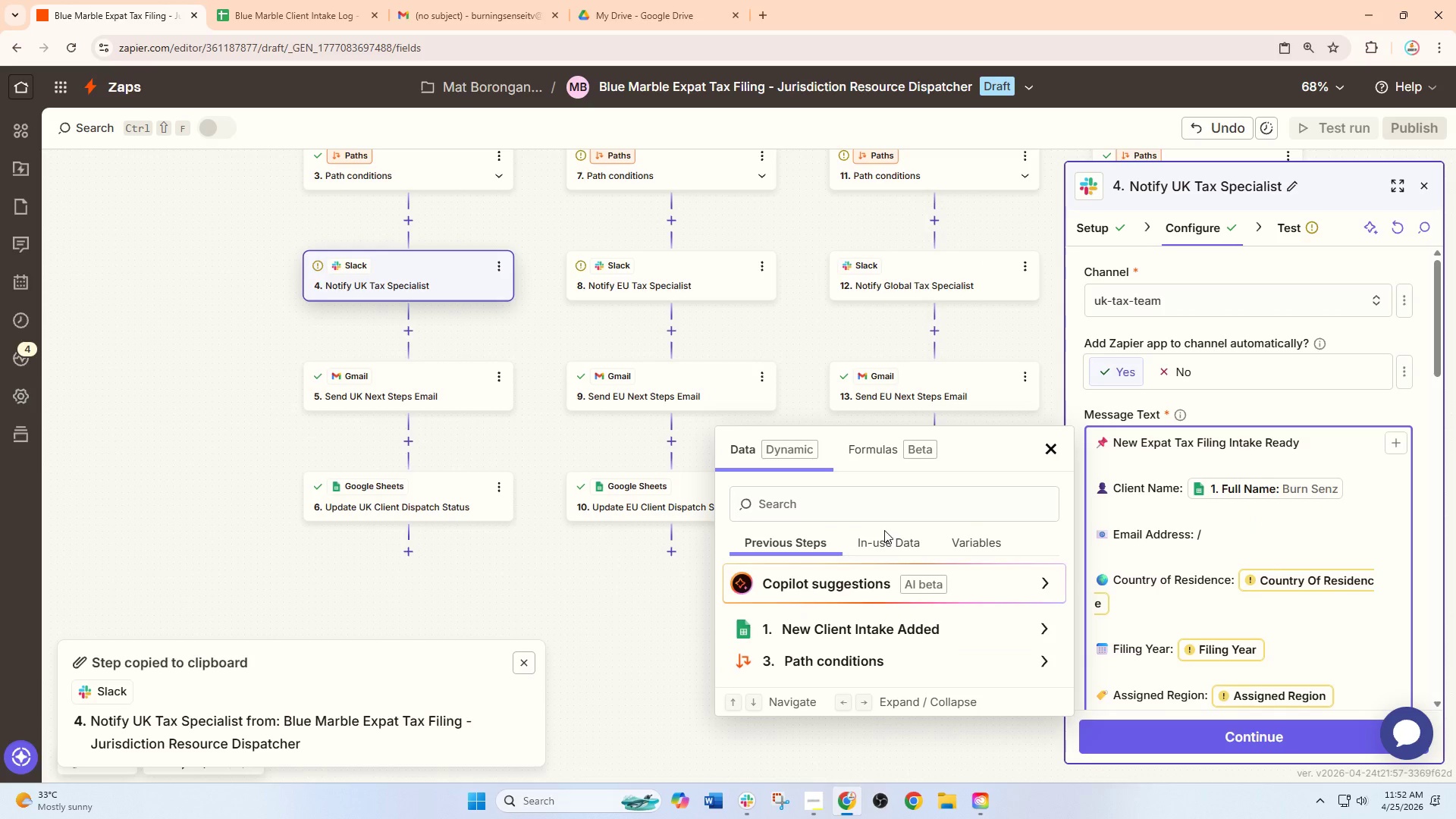 
left_click([814, 510])
 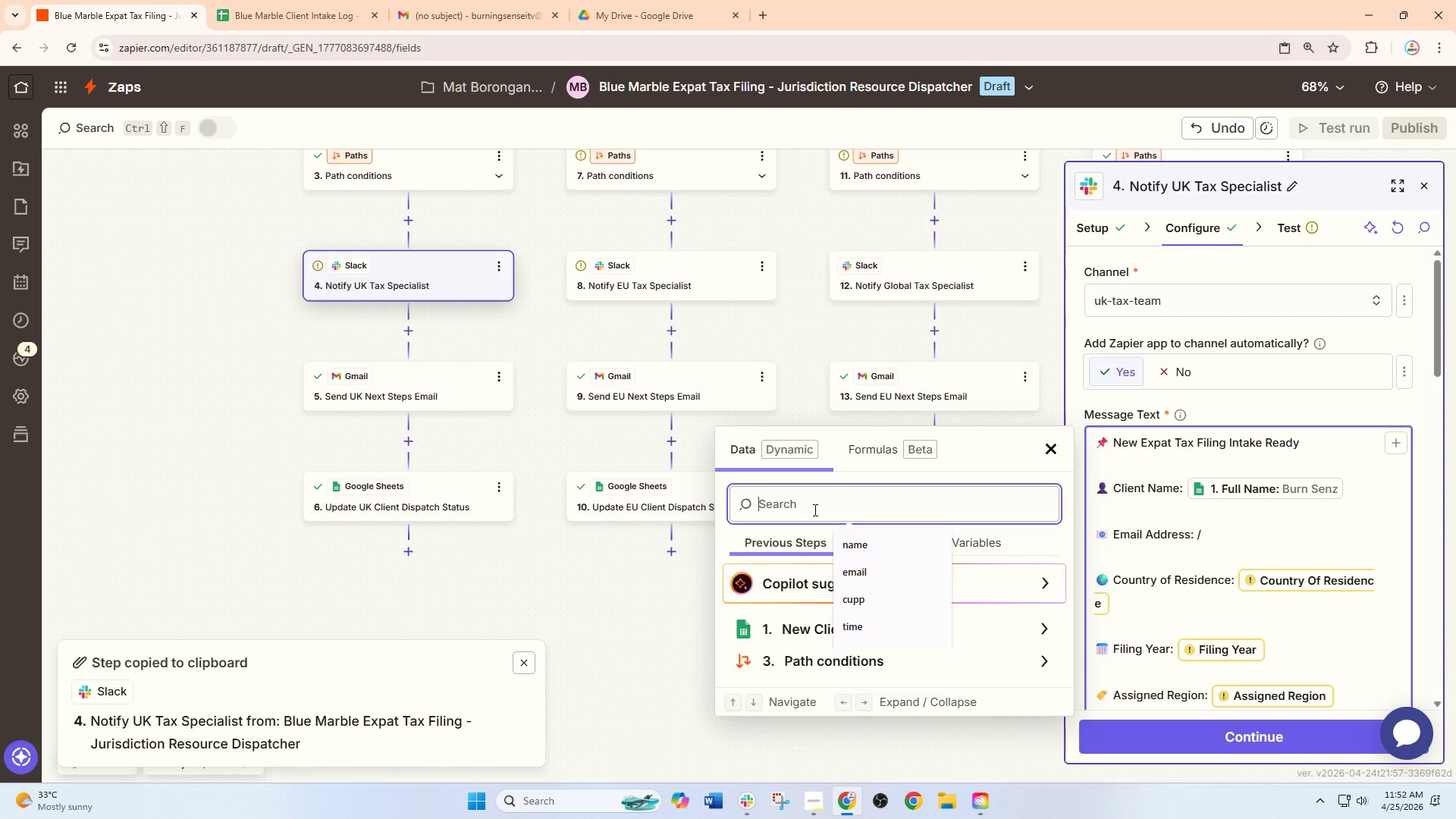 
type(ema)
 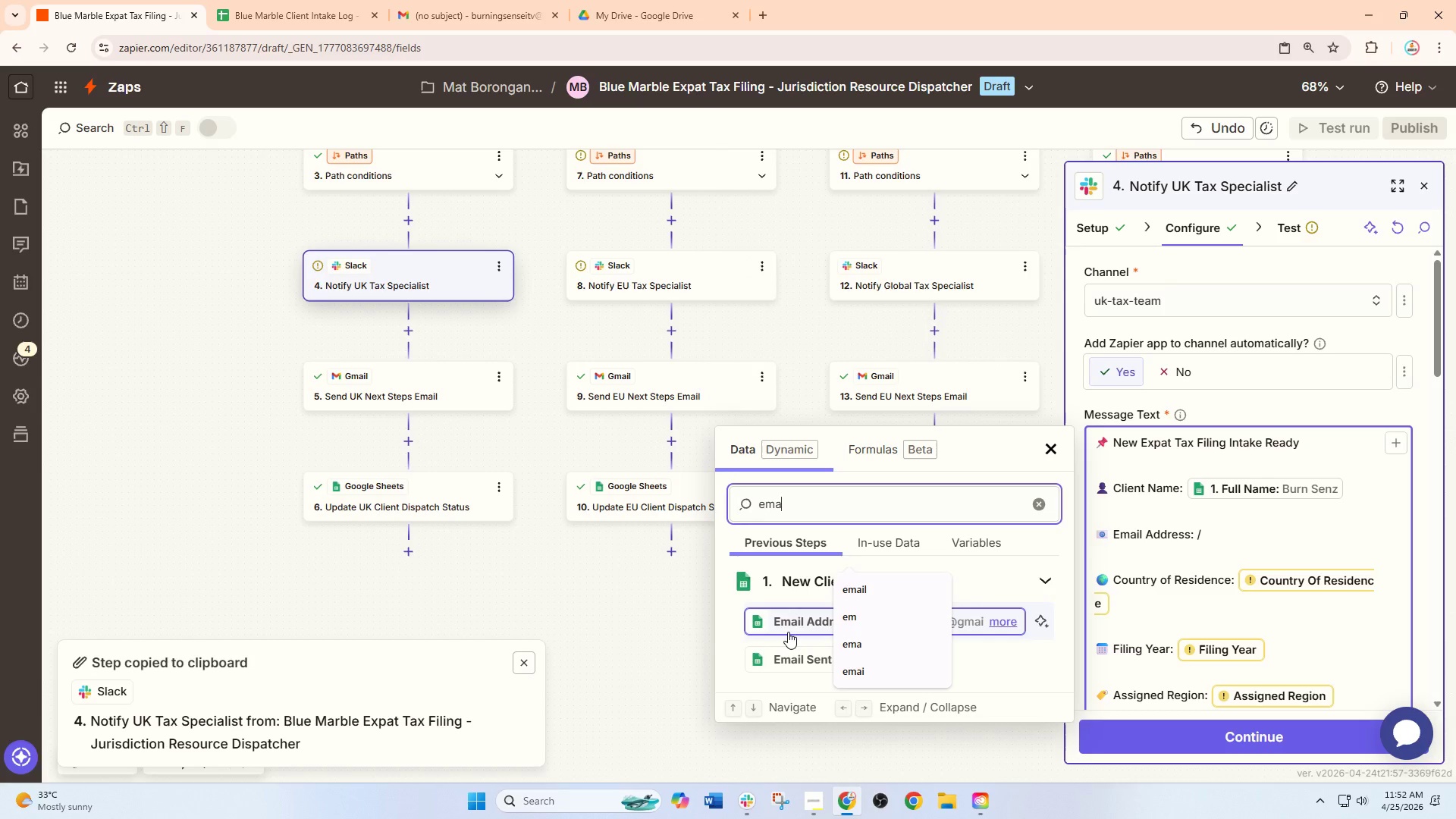 
left_click([788, 632])
 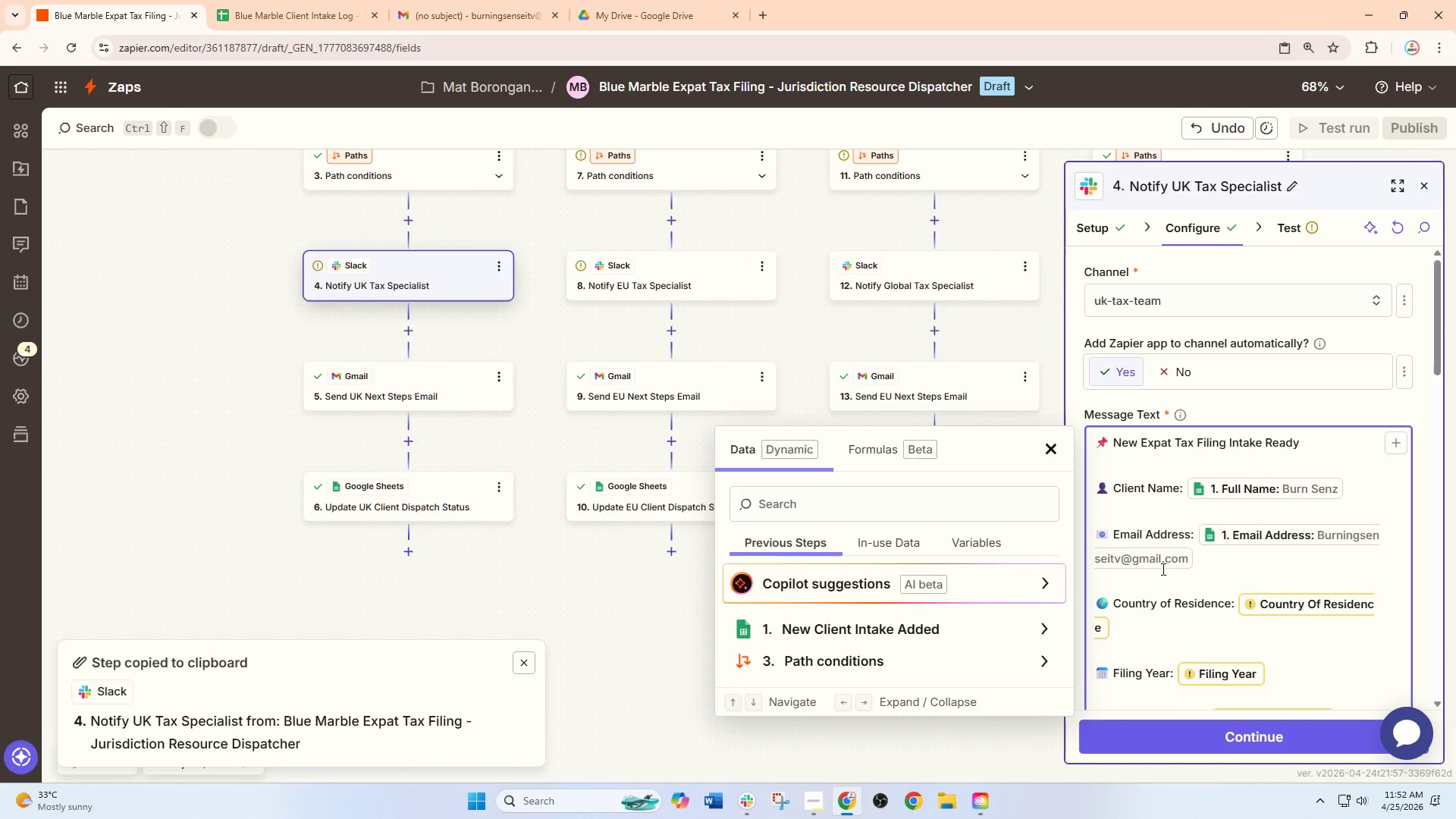 
scroll: coordinate [1162, 569], scroll_direction: down, amount: 1.0
 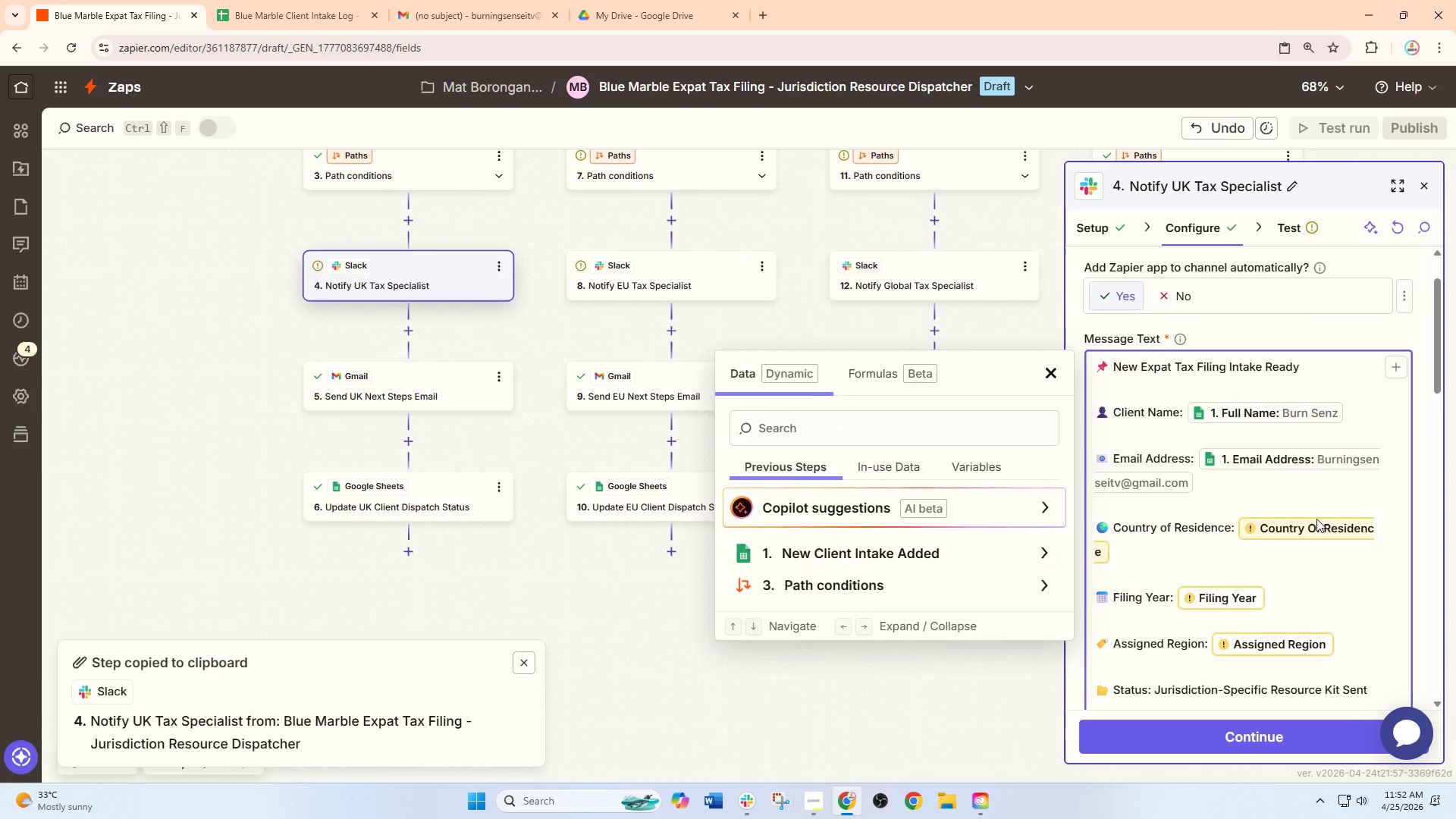 
left_click([1316, 519])
 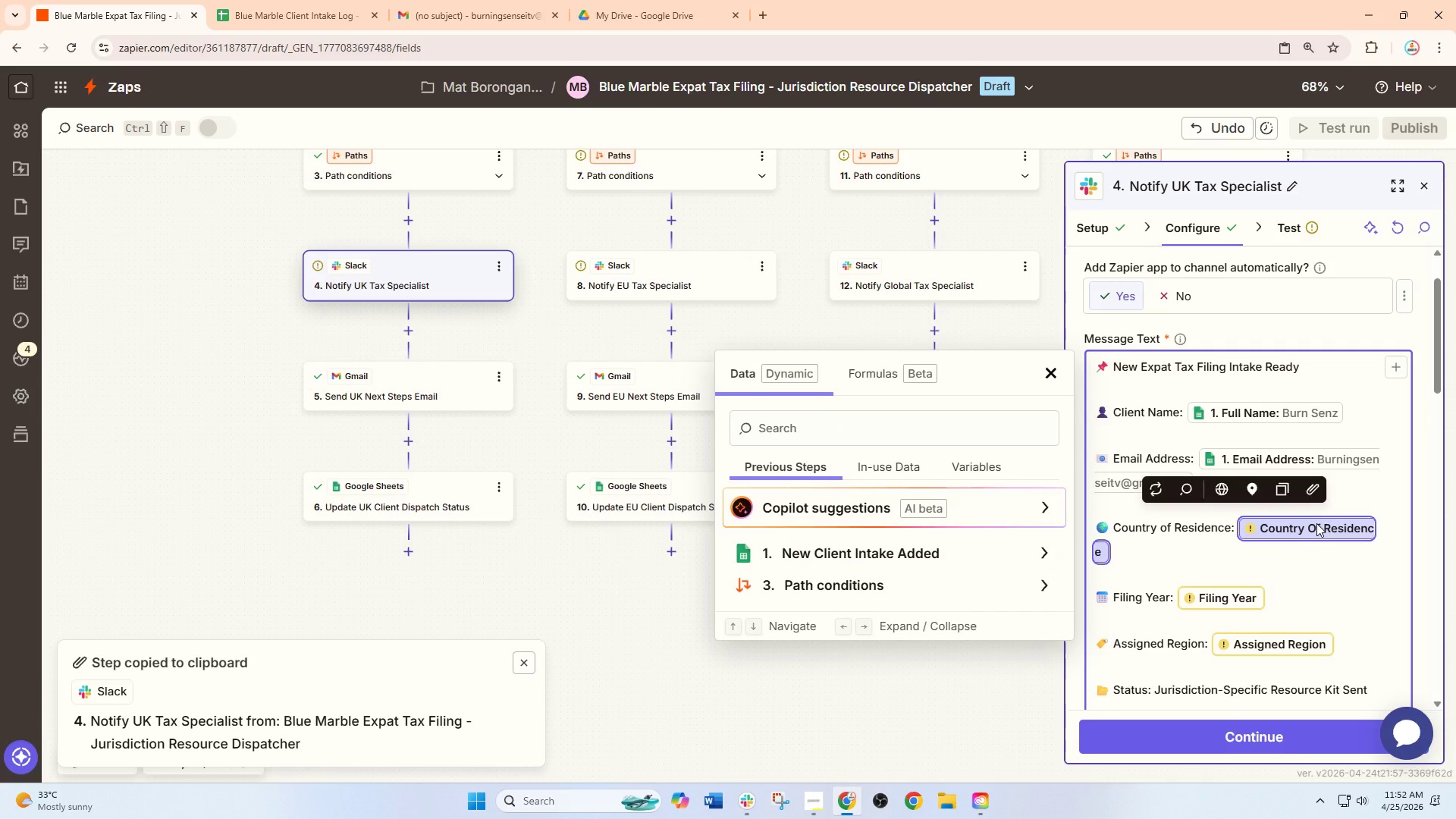 
key(Backspace)
 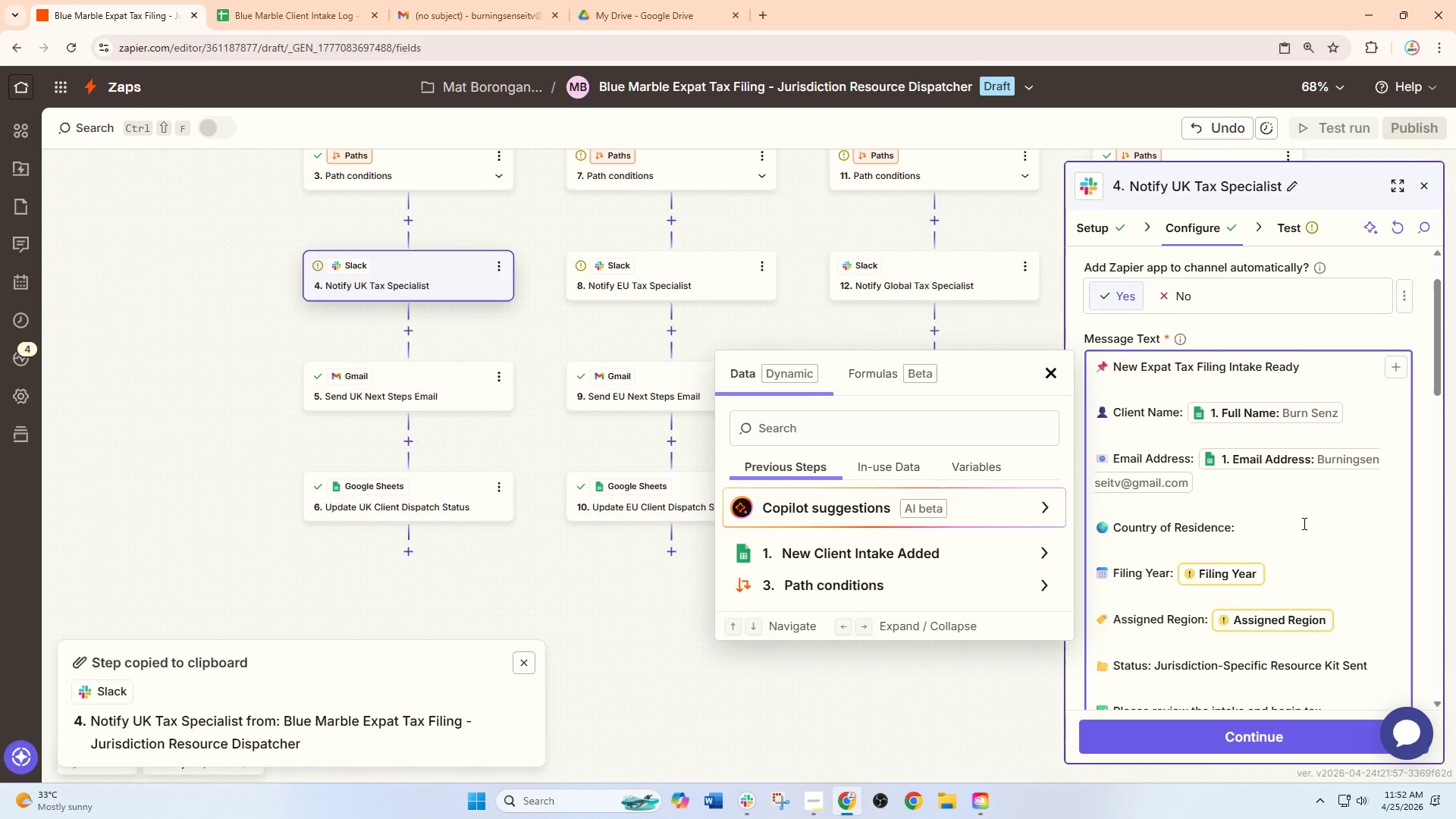 
key(Slash)
 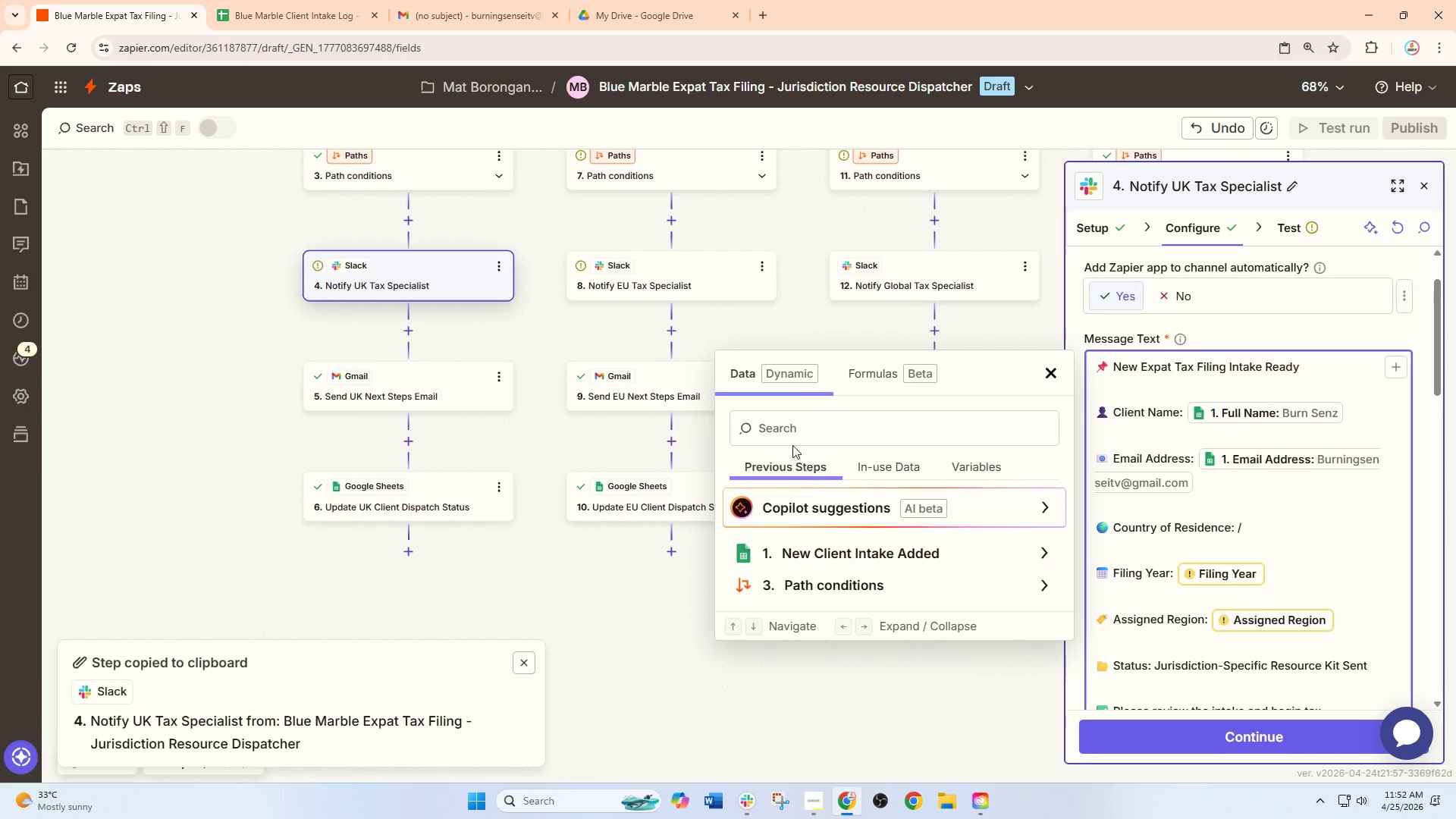 
left_click([790, 431])
 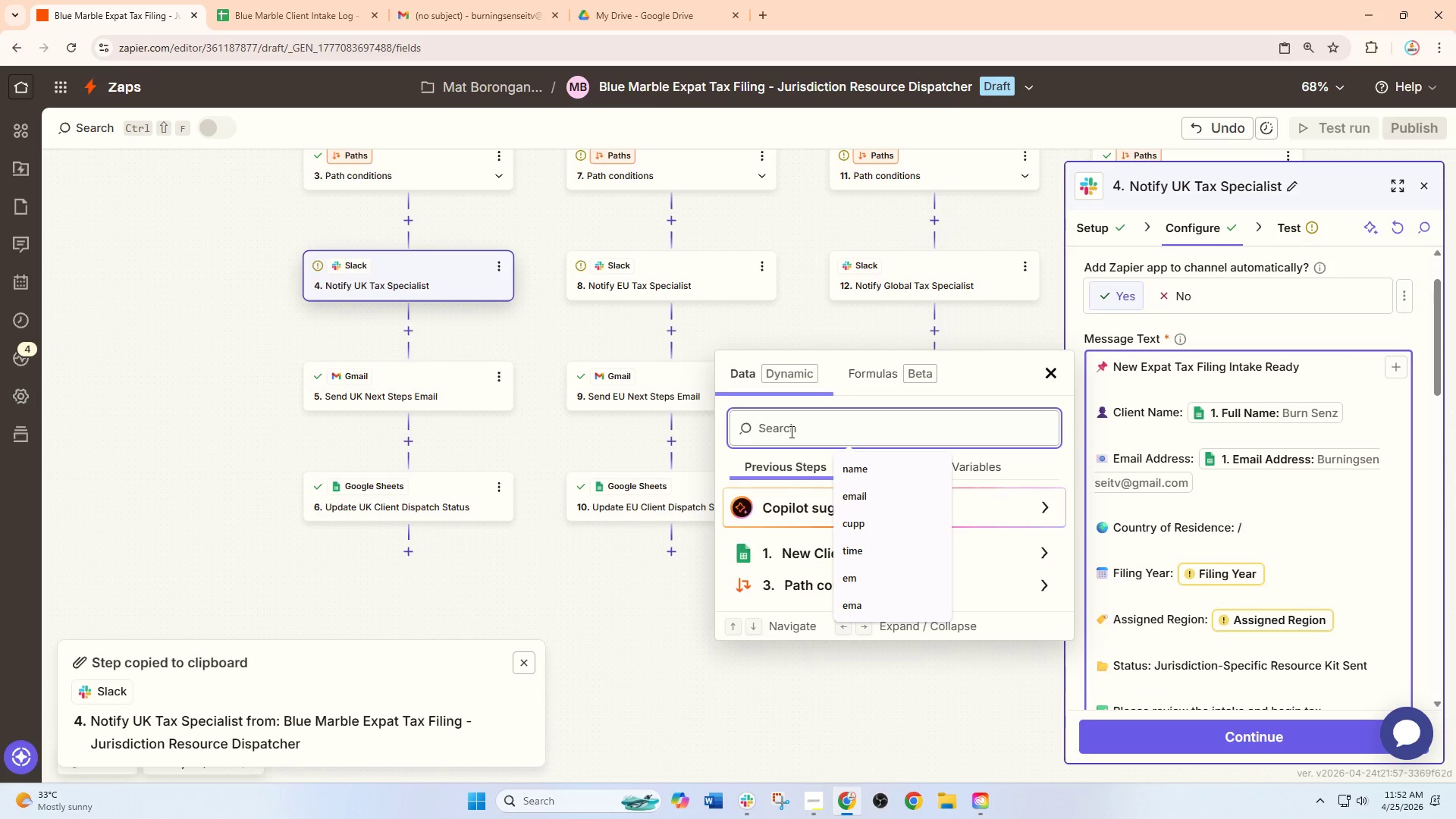 
type(res)
 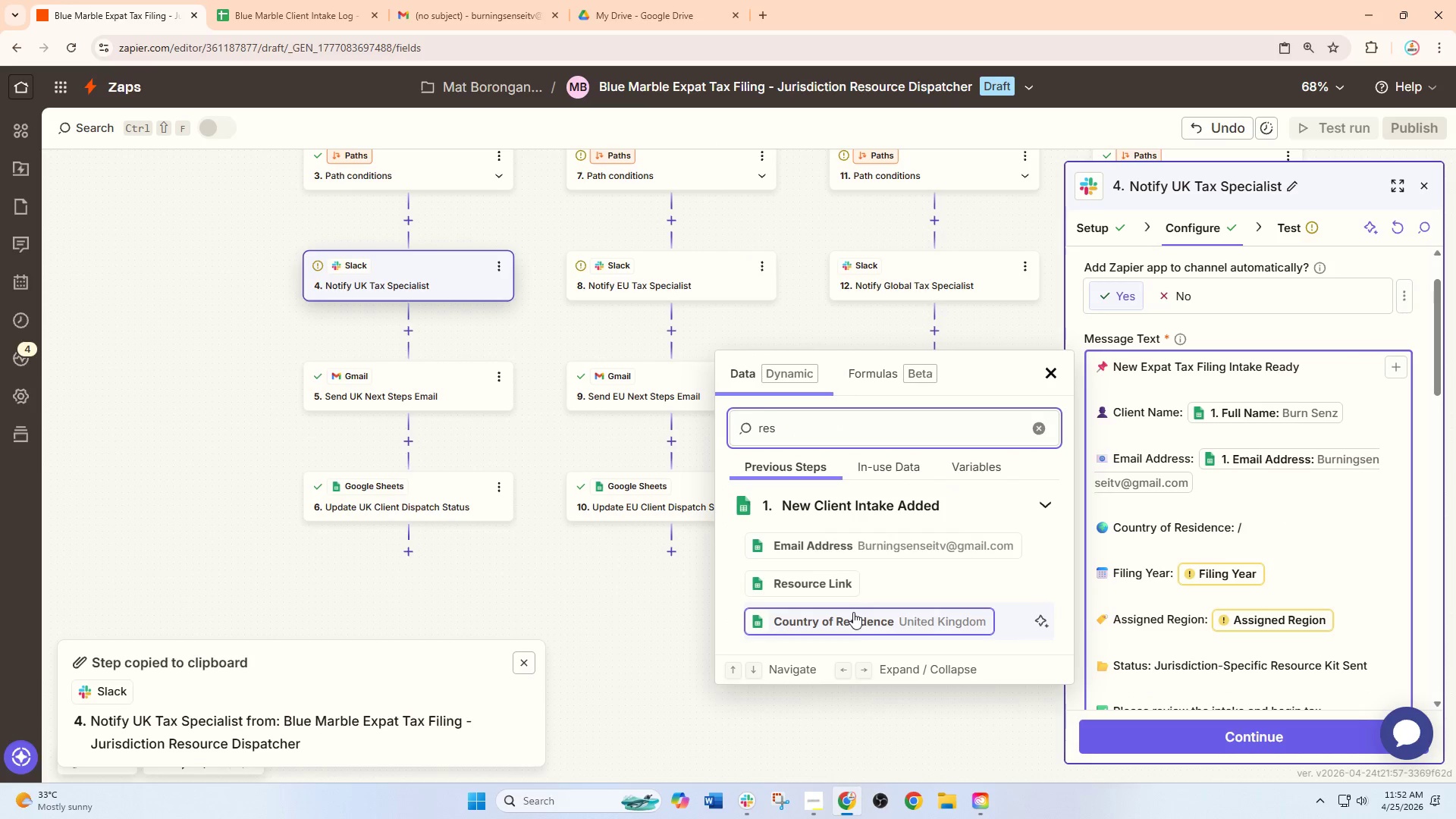 
left_click([855, 619])
 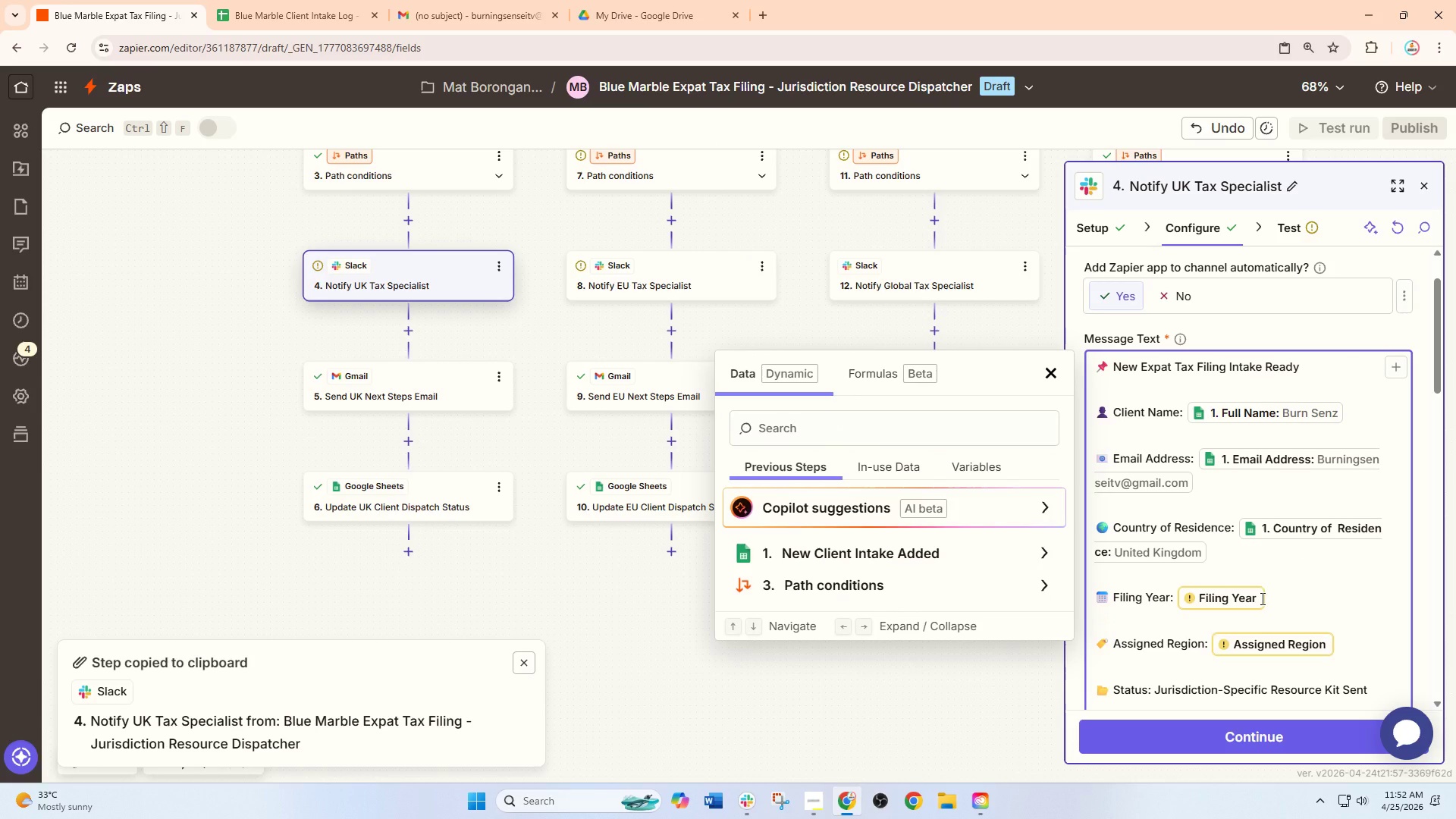 
left_click([1232, 598])
 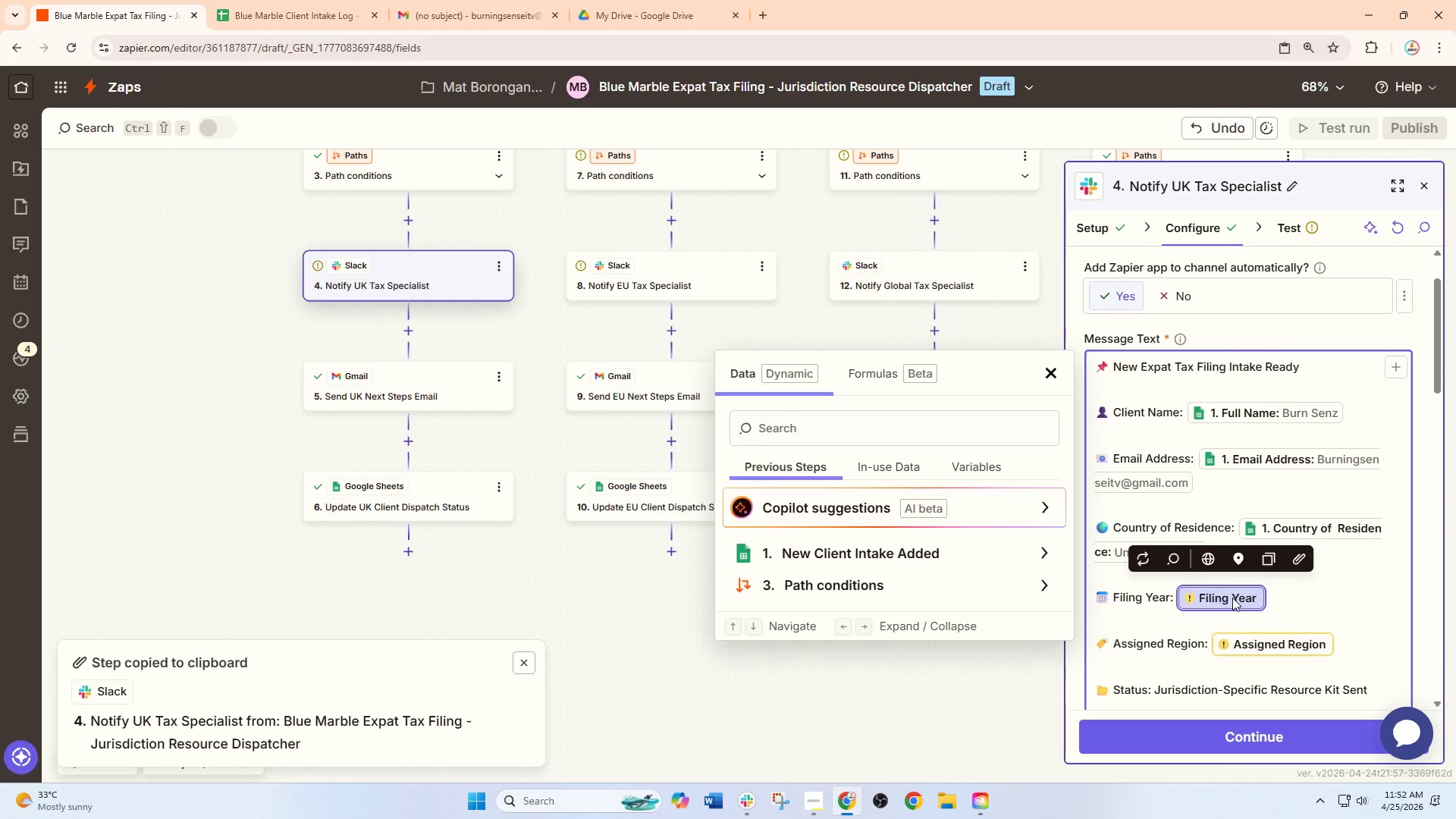 
key(Backspace)
 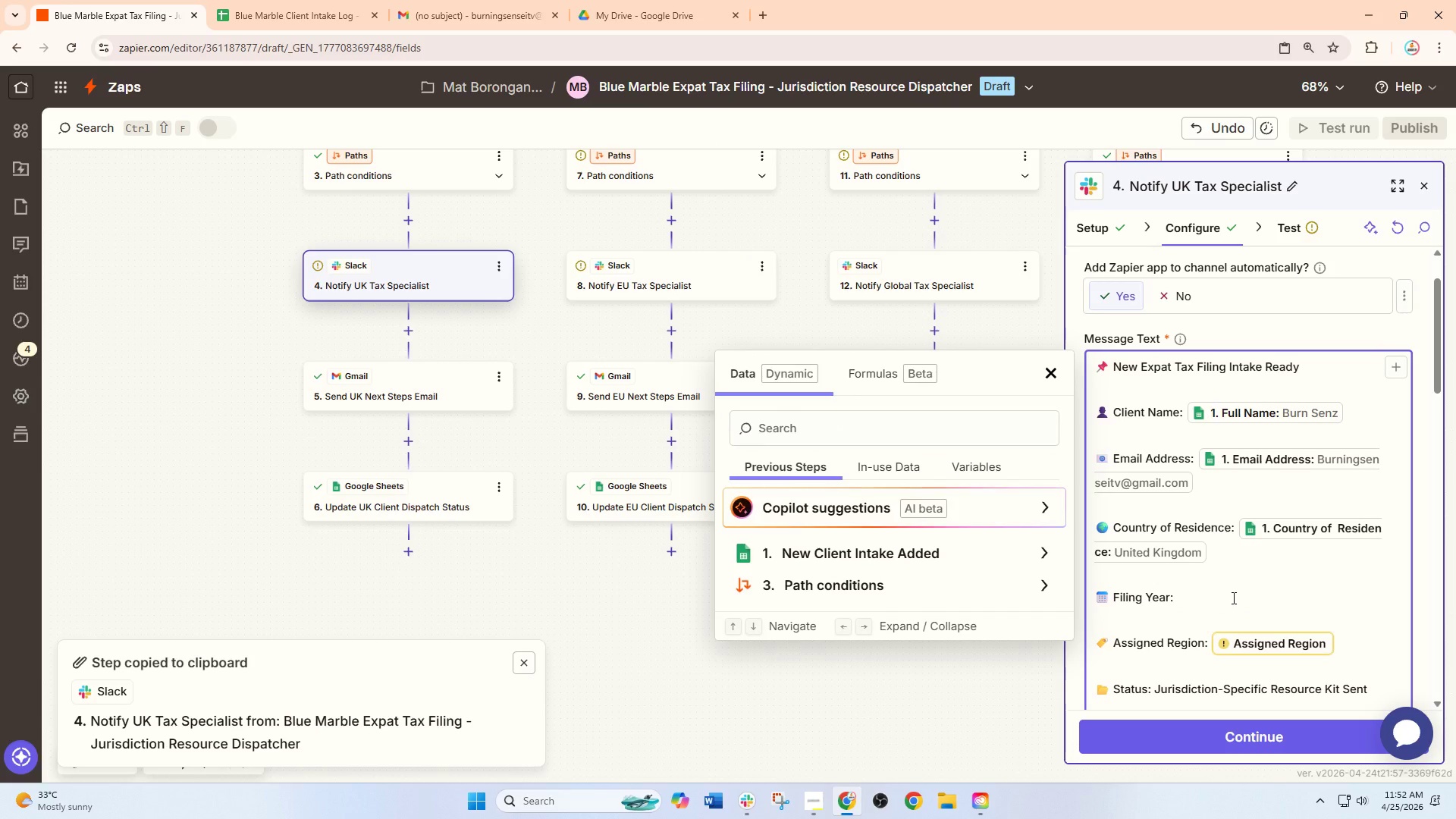 
key(Slash)
 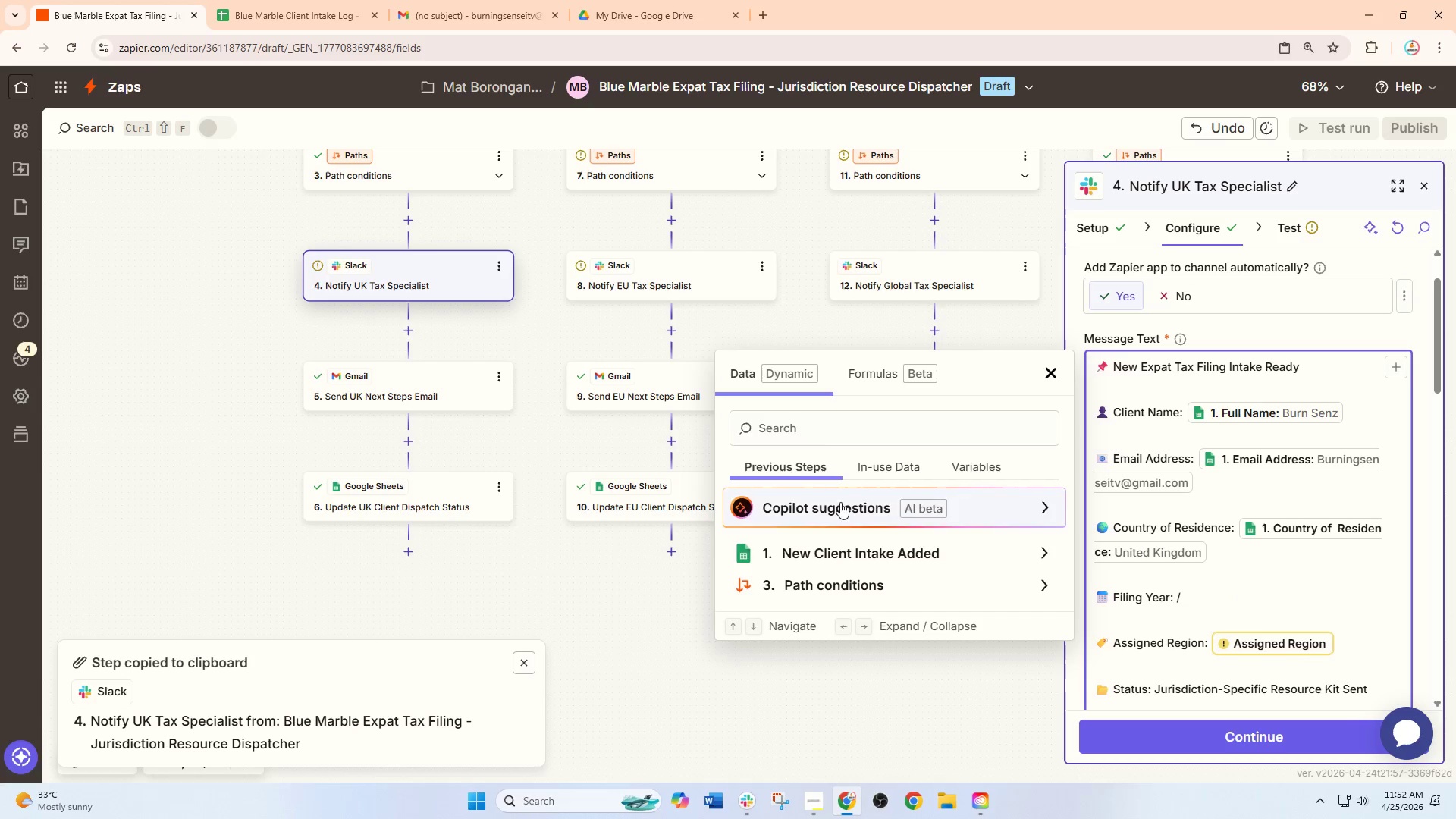 
left_click([777, 429])
 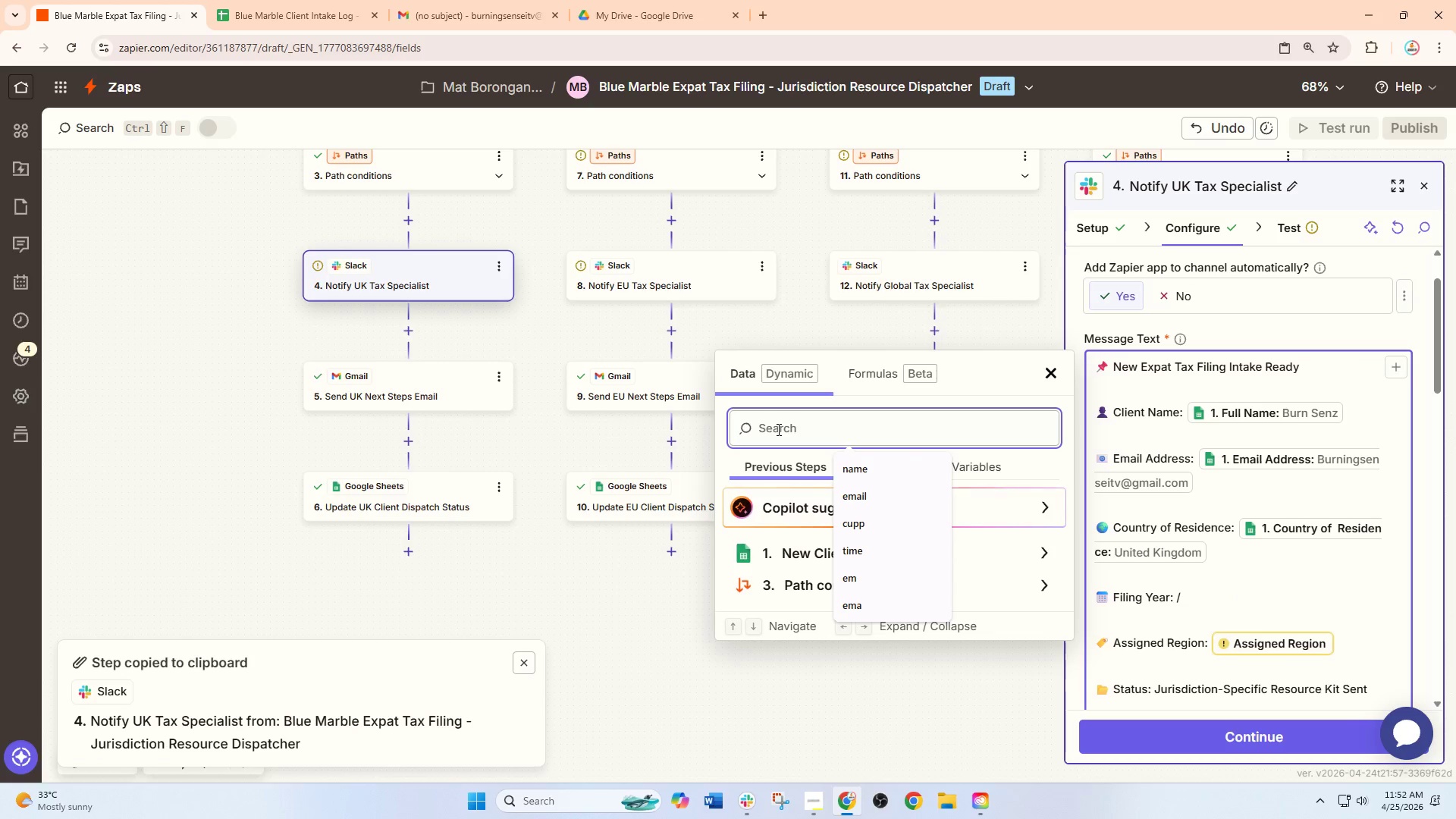 
type(fil)
 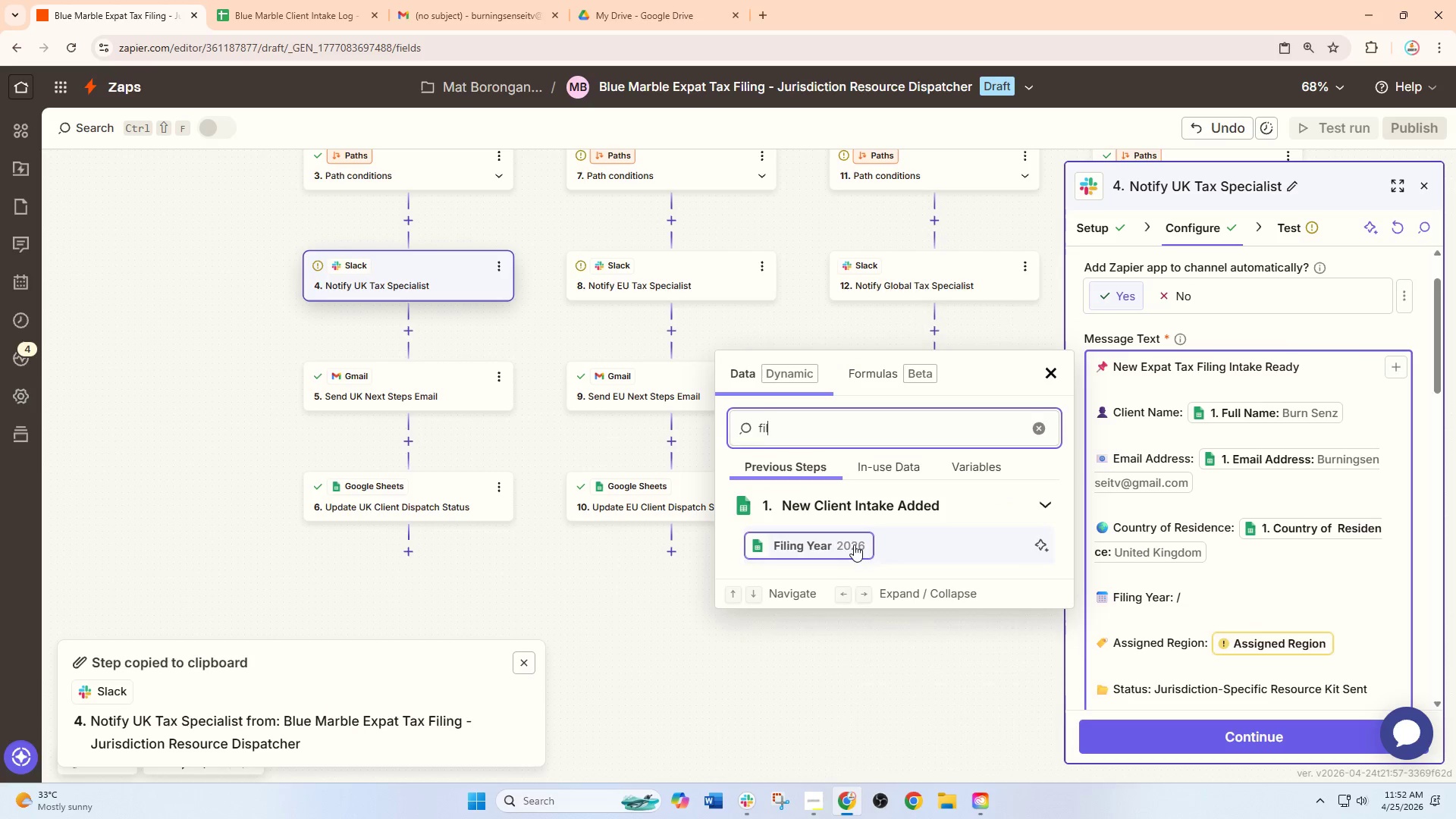 
left_click([852, 546])
 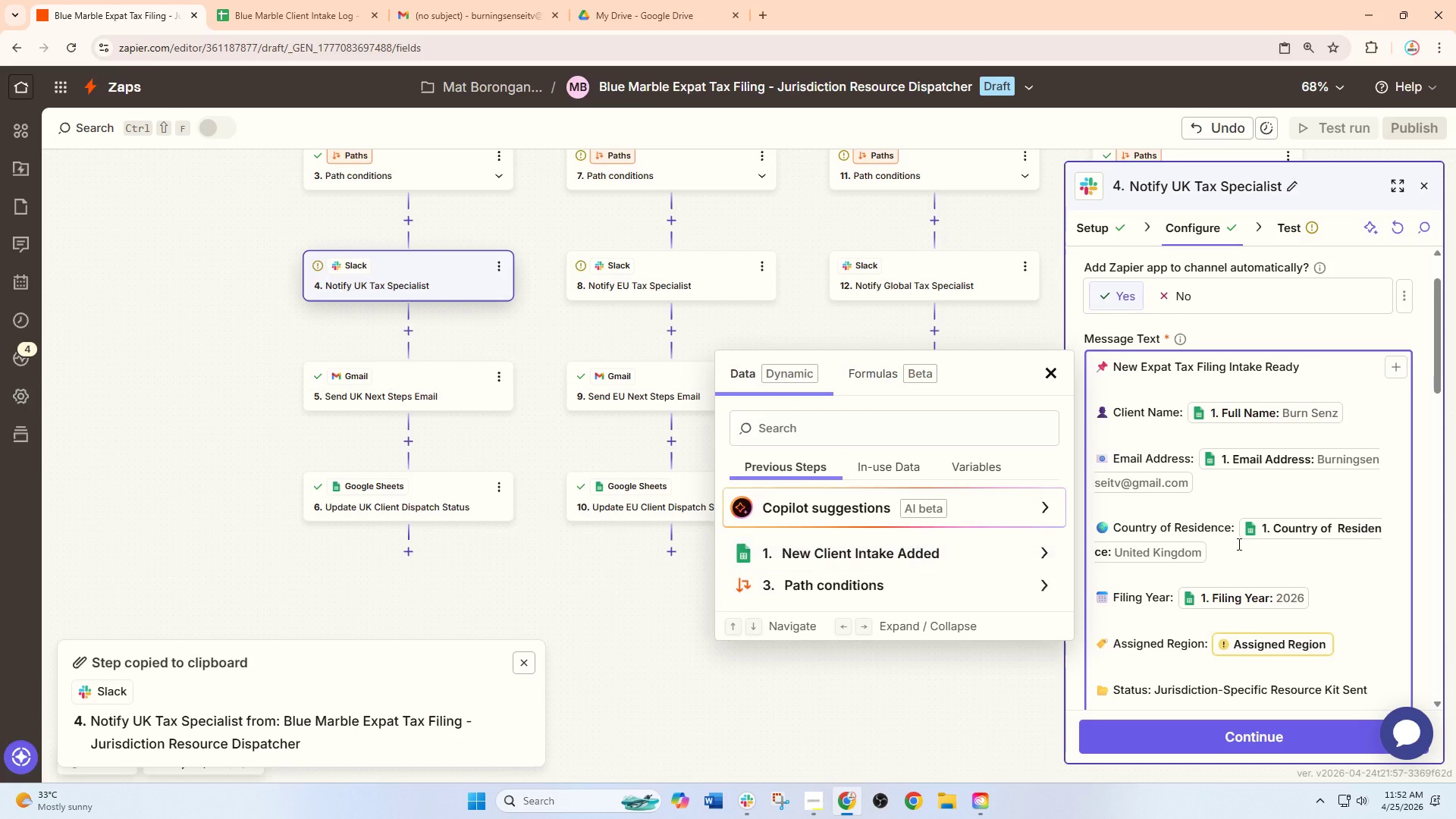 
scroll: coordinate [1238, 544], scroll_direction: down, amount: 2.0
 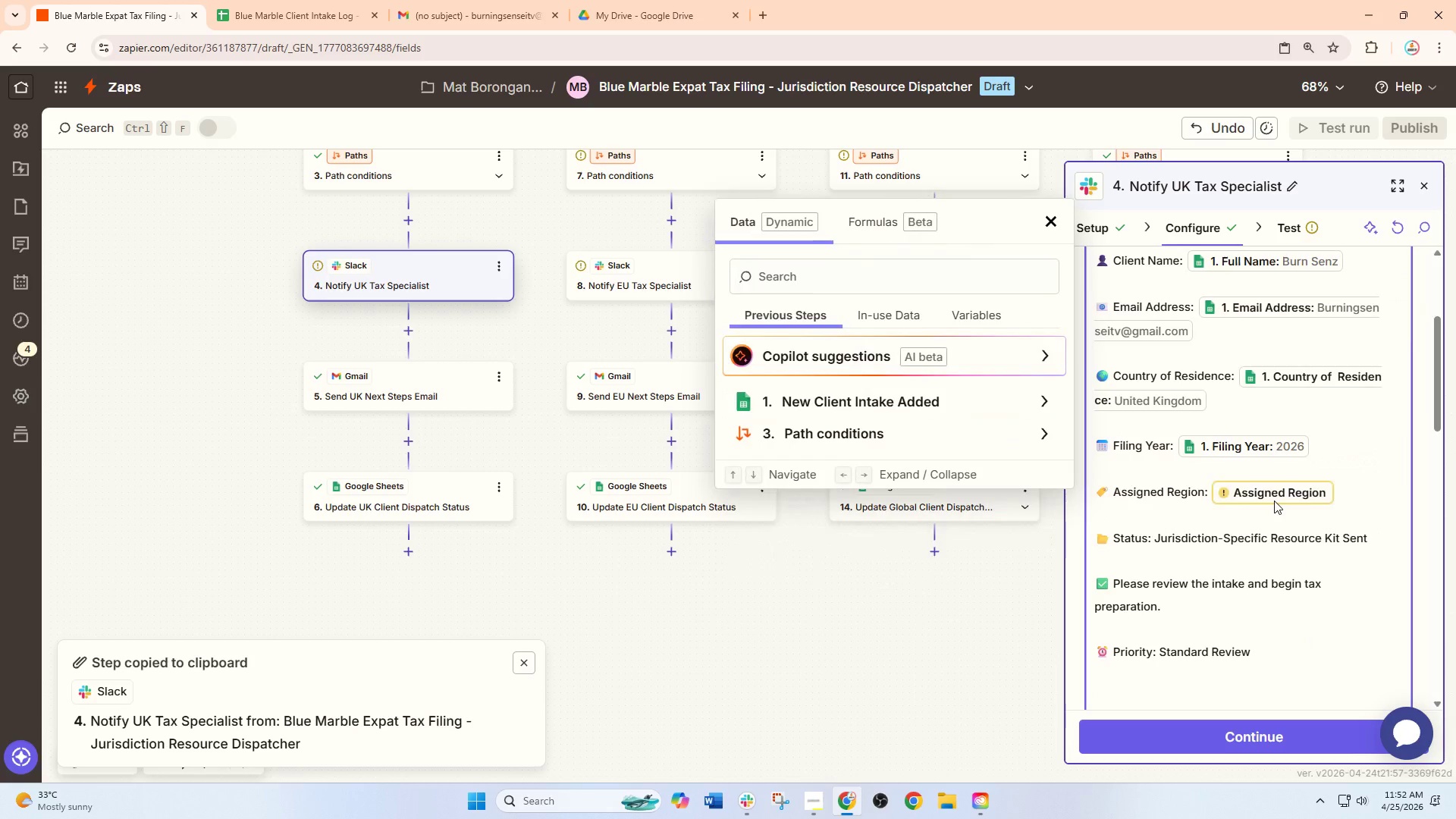 
left_click([1274, 500])
 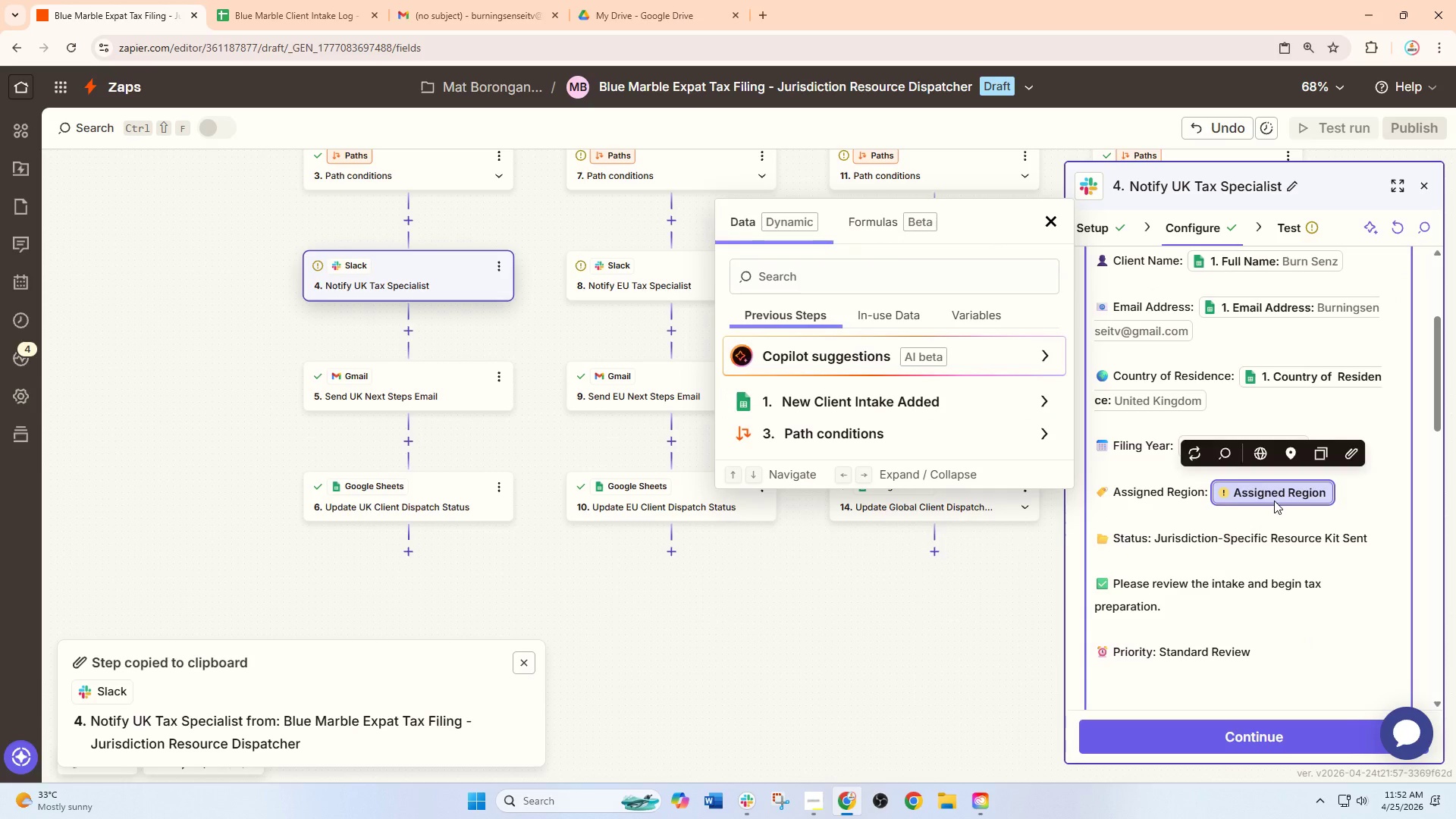 
key(Backspace)
 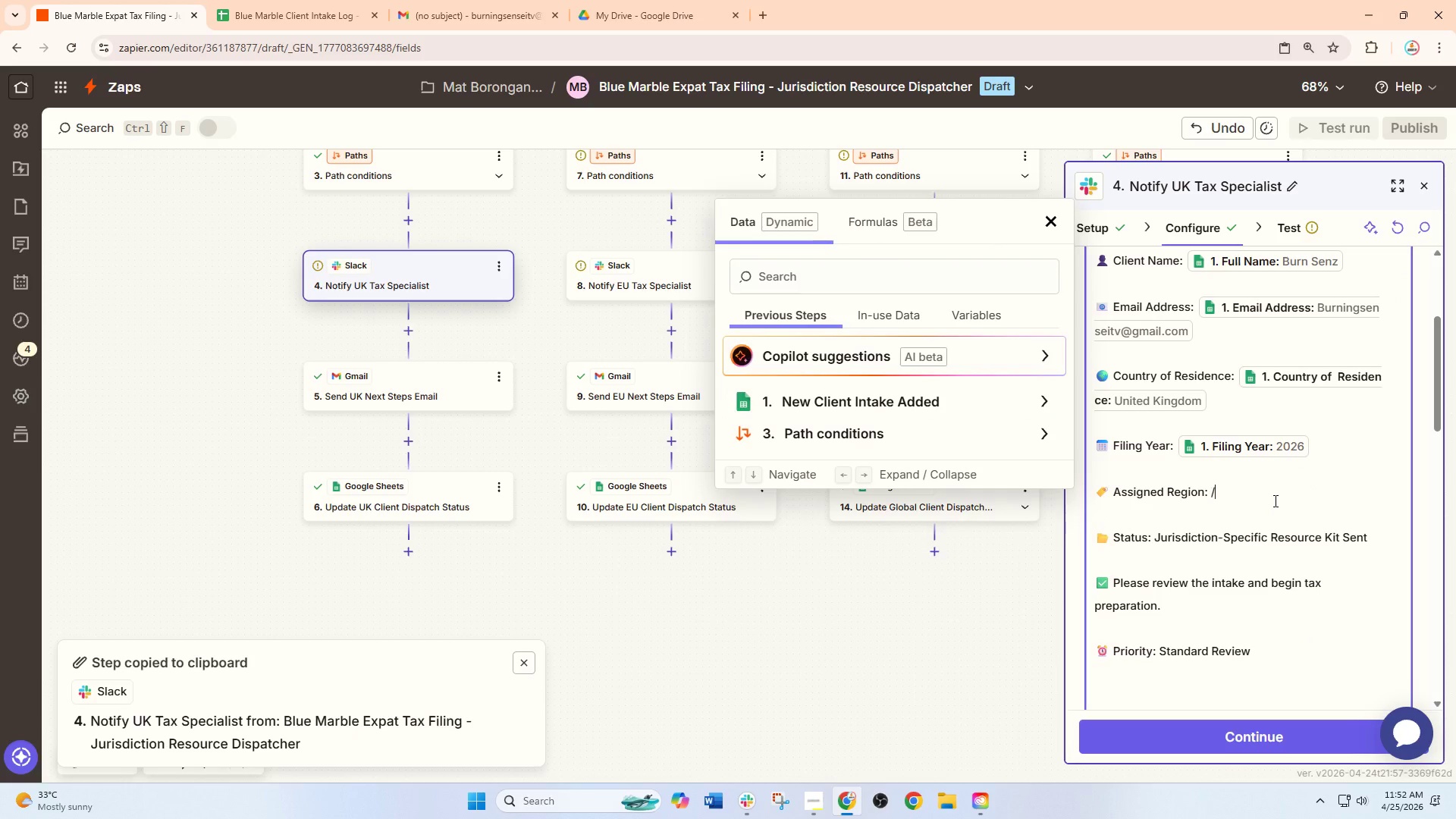 
key(Slash)
 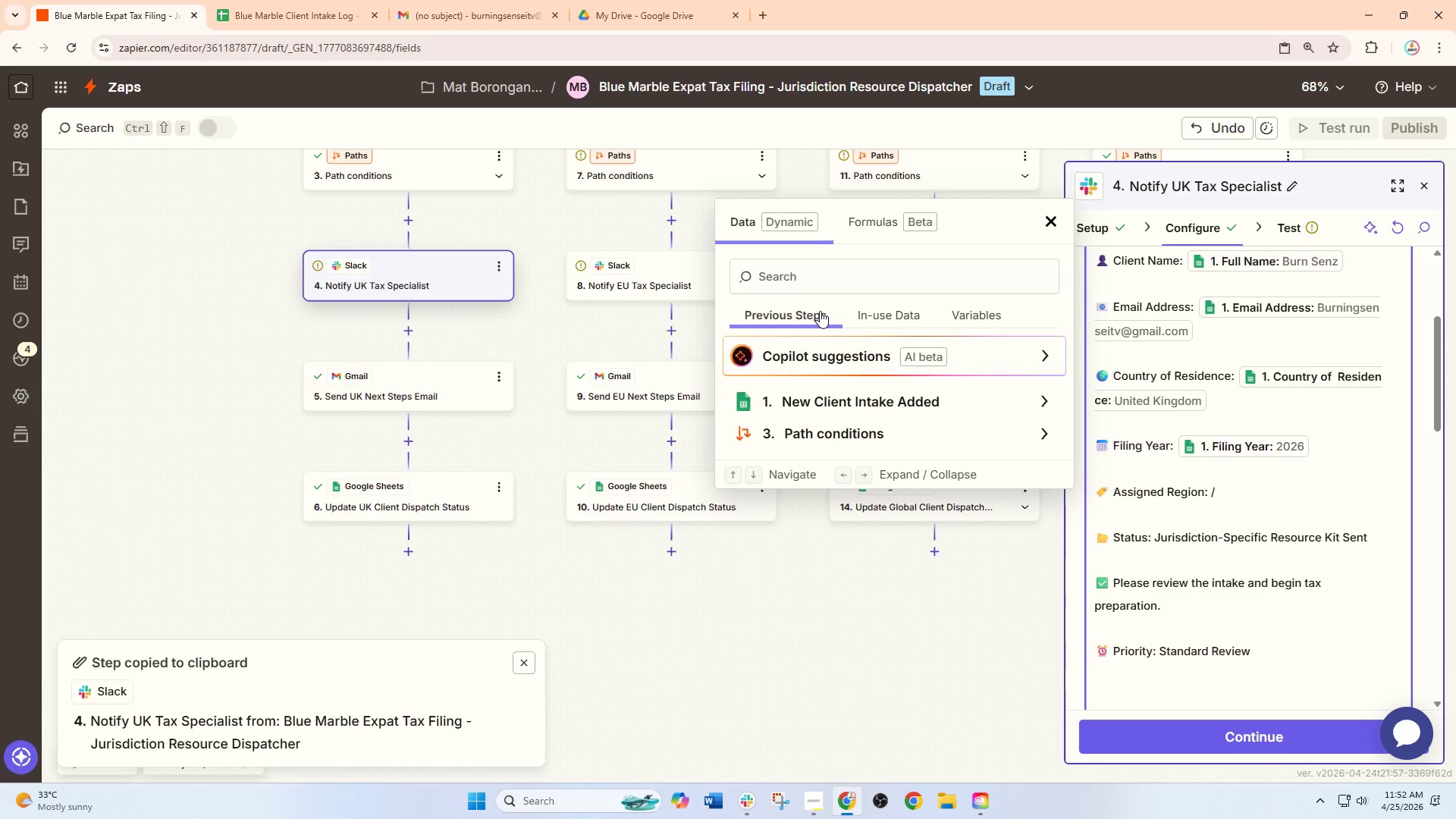 
left_click([808, 275])
 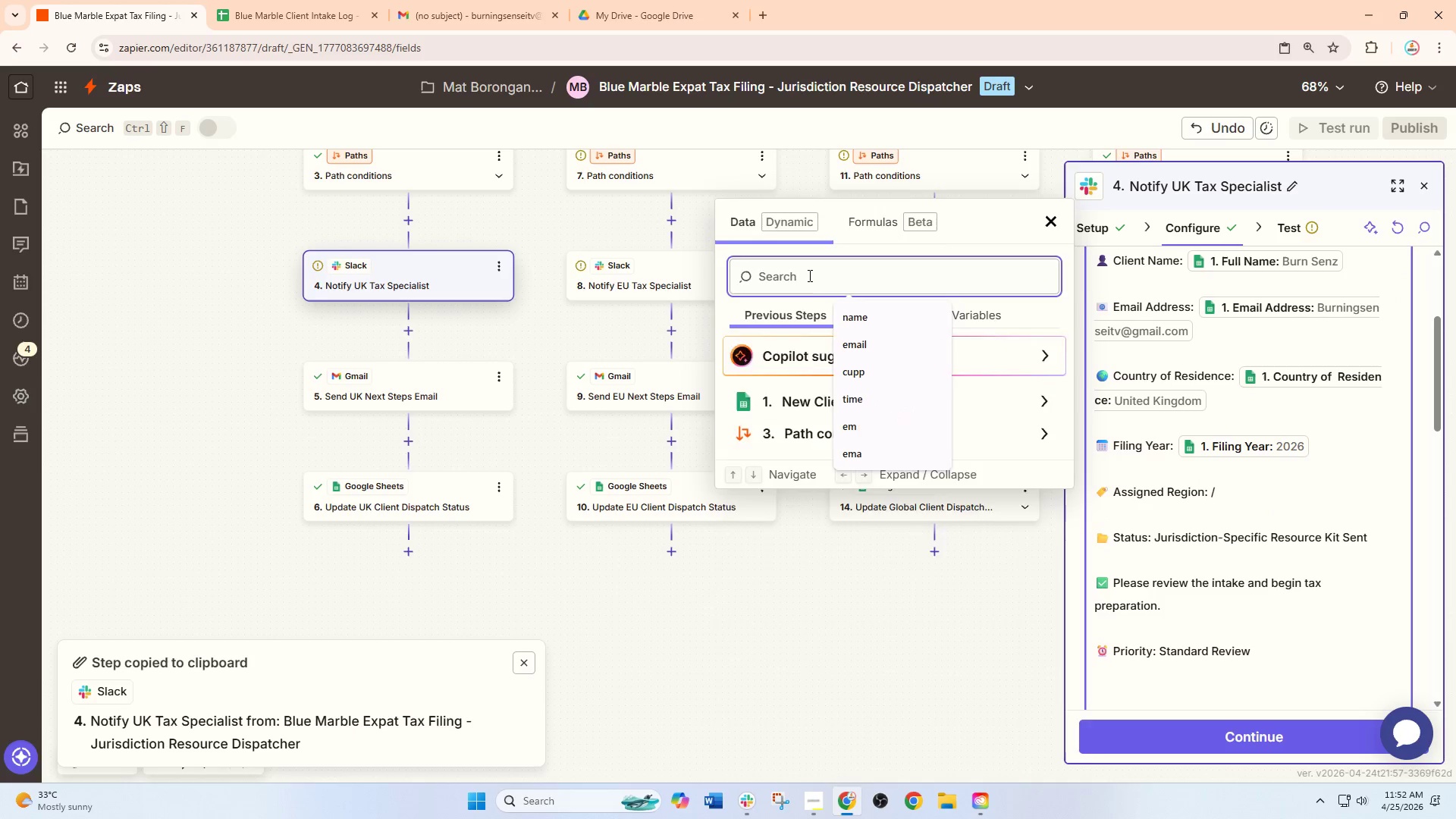 
type(re)
 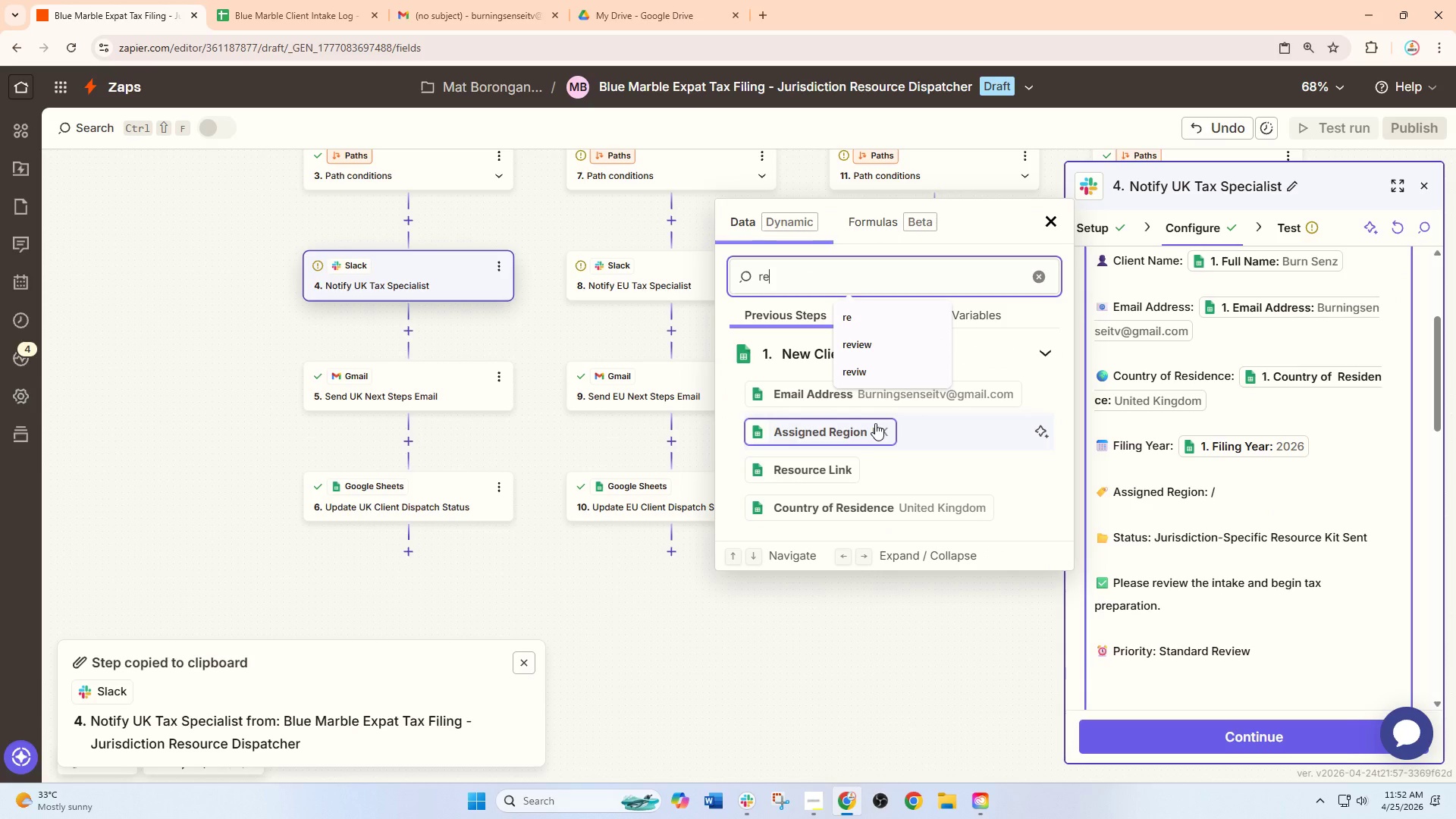 
left_click([866, 432])
 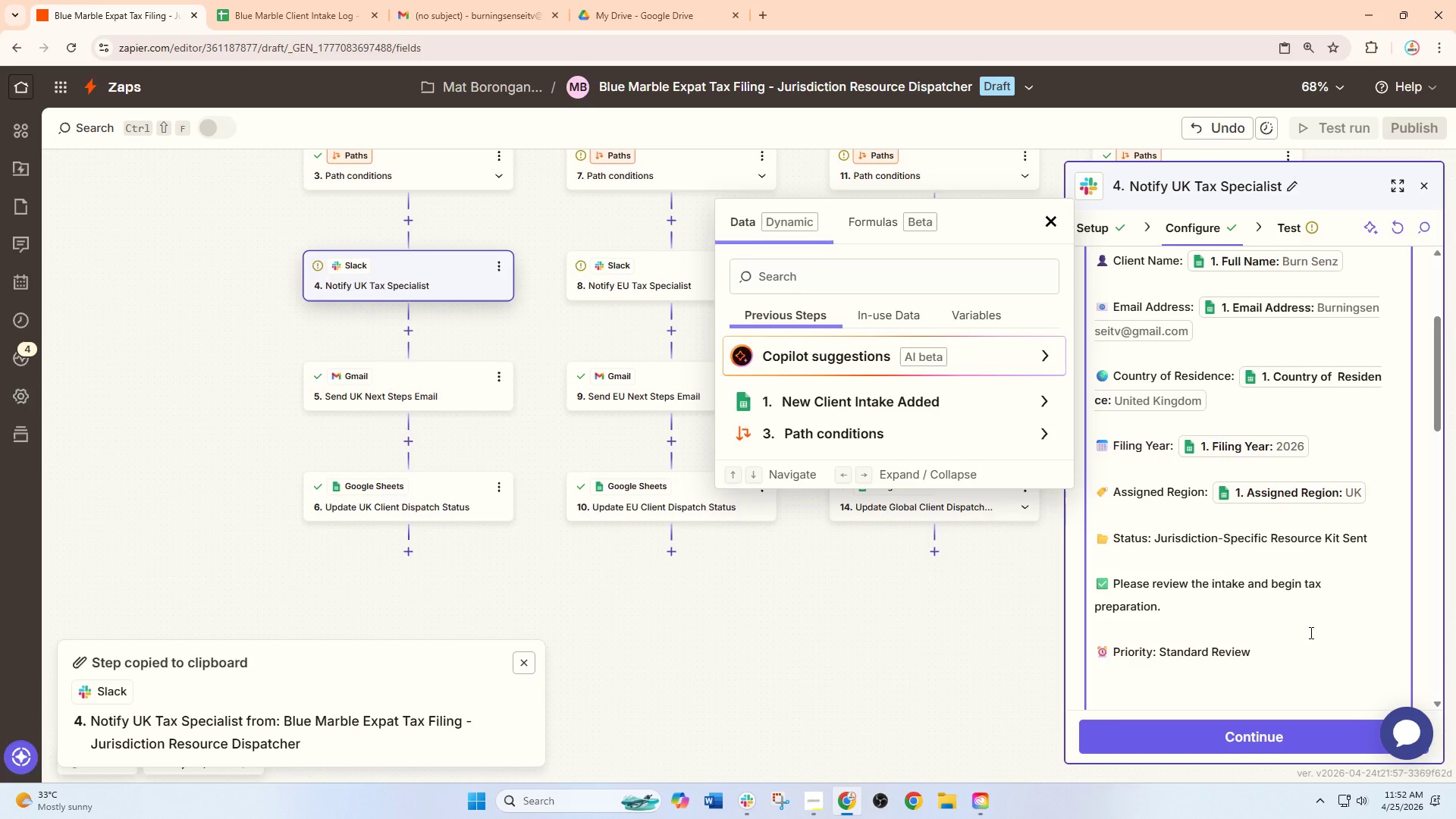 
scroll: coordinate [1212, 626], scroll_direction: down, amount: 4.0
 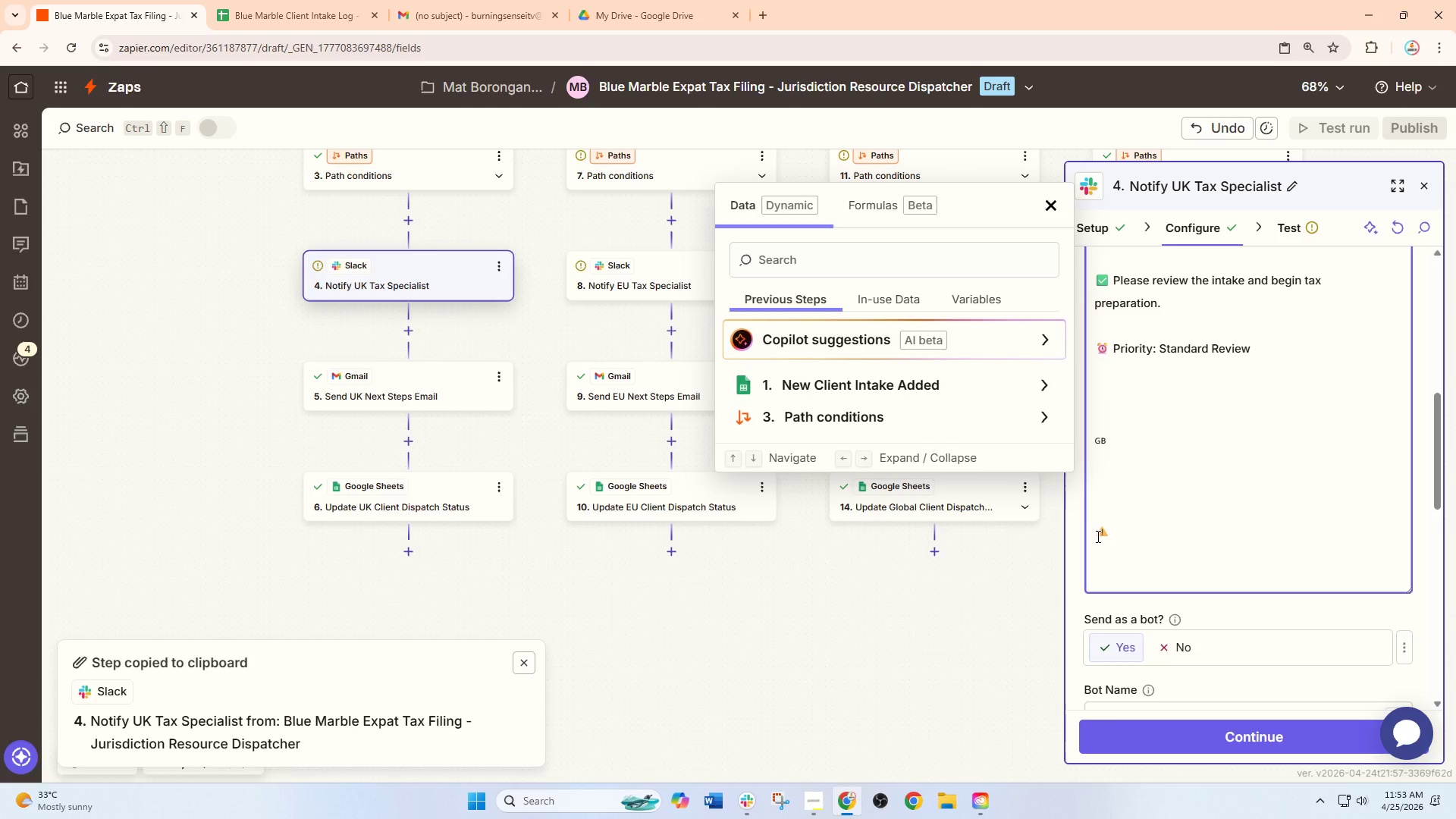 
left_click([1099, 532])
 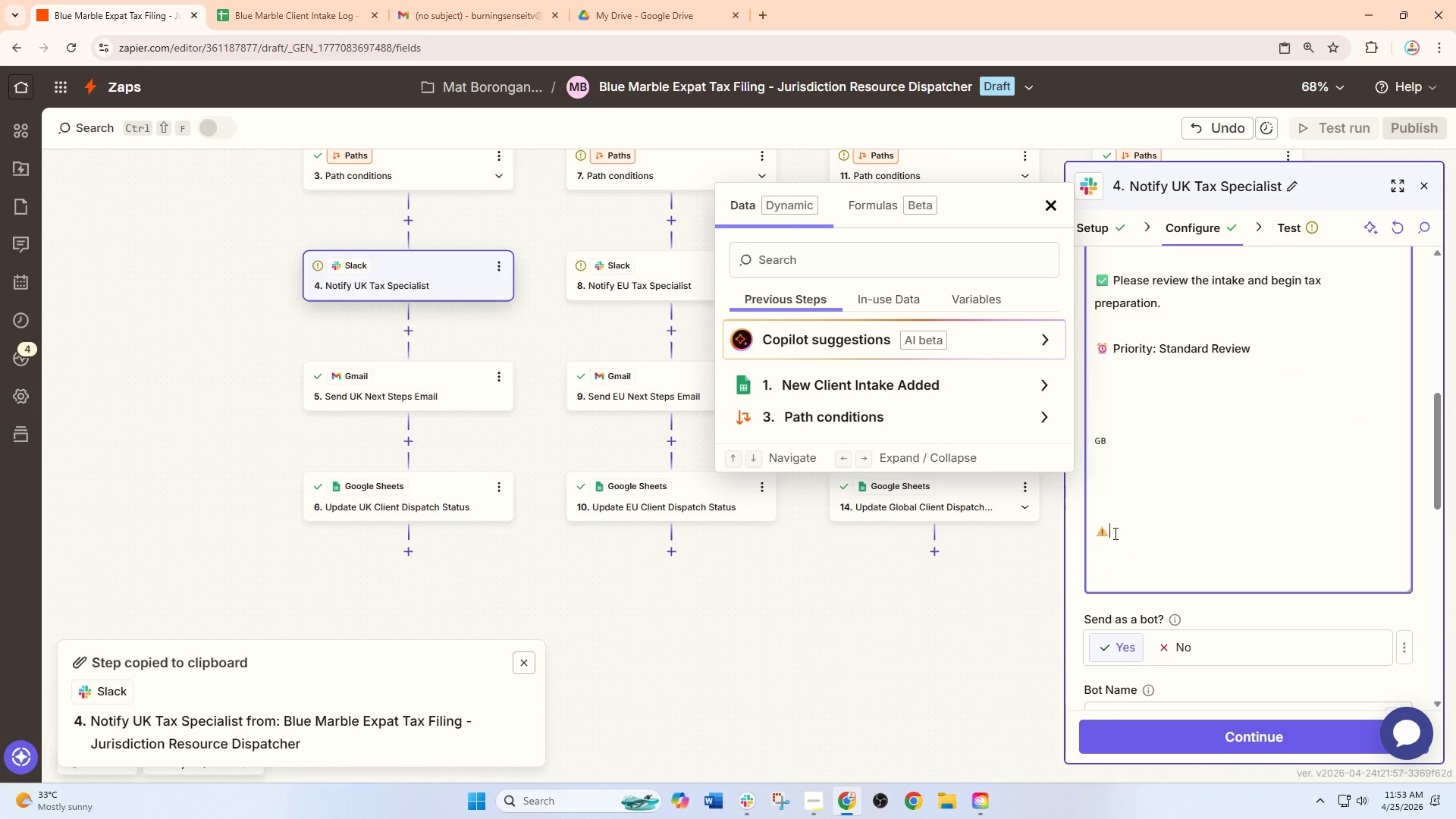 
left_click_drag(start_coordinate=[1114, 533], to_coordinate=[1094, 535])
 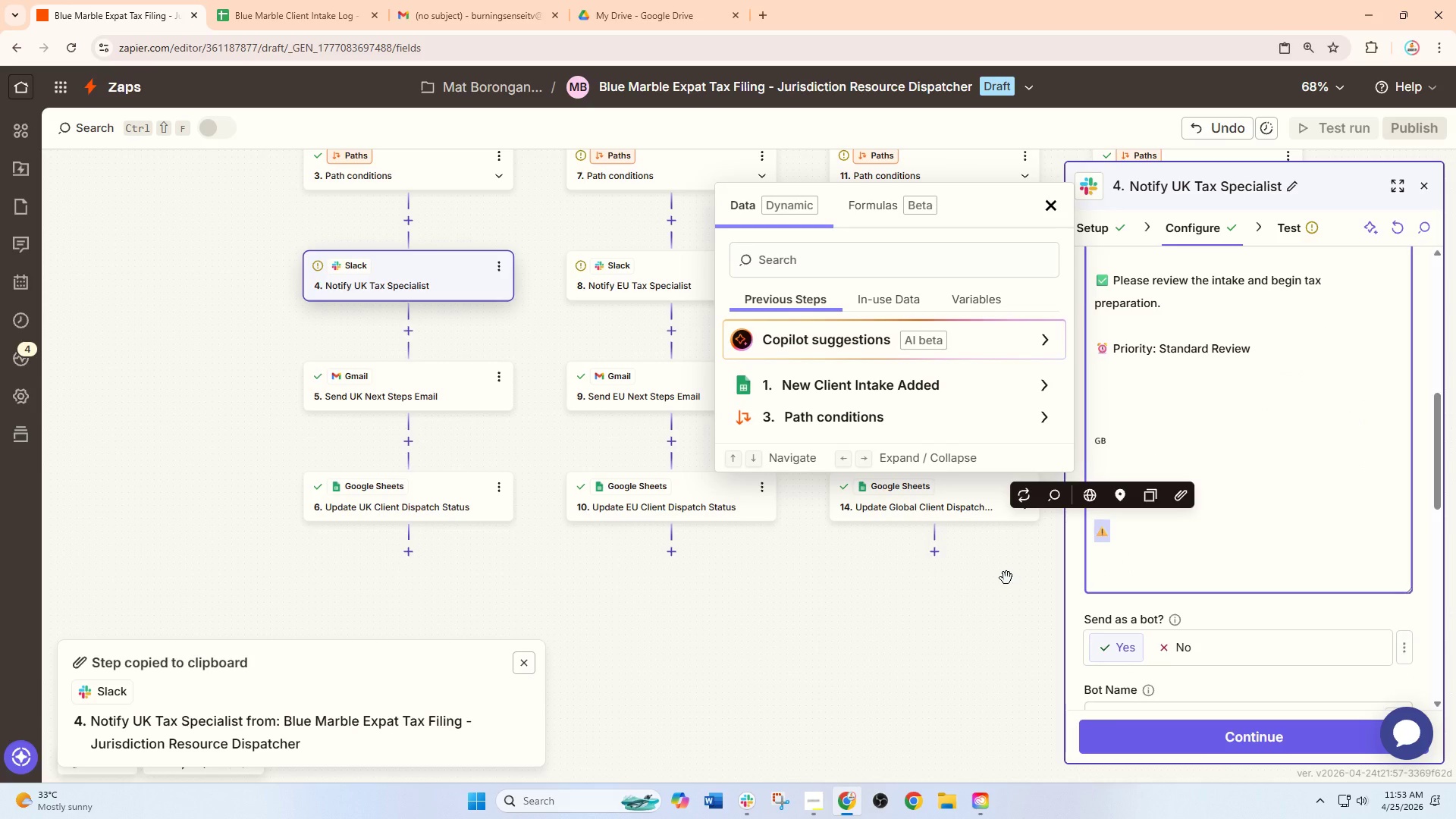 
left_click([1006, 578])
 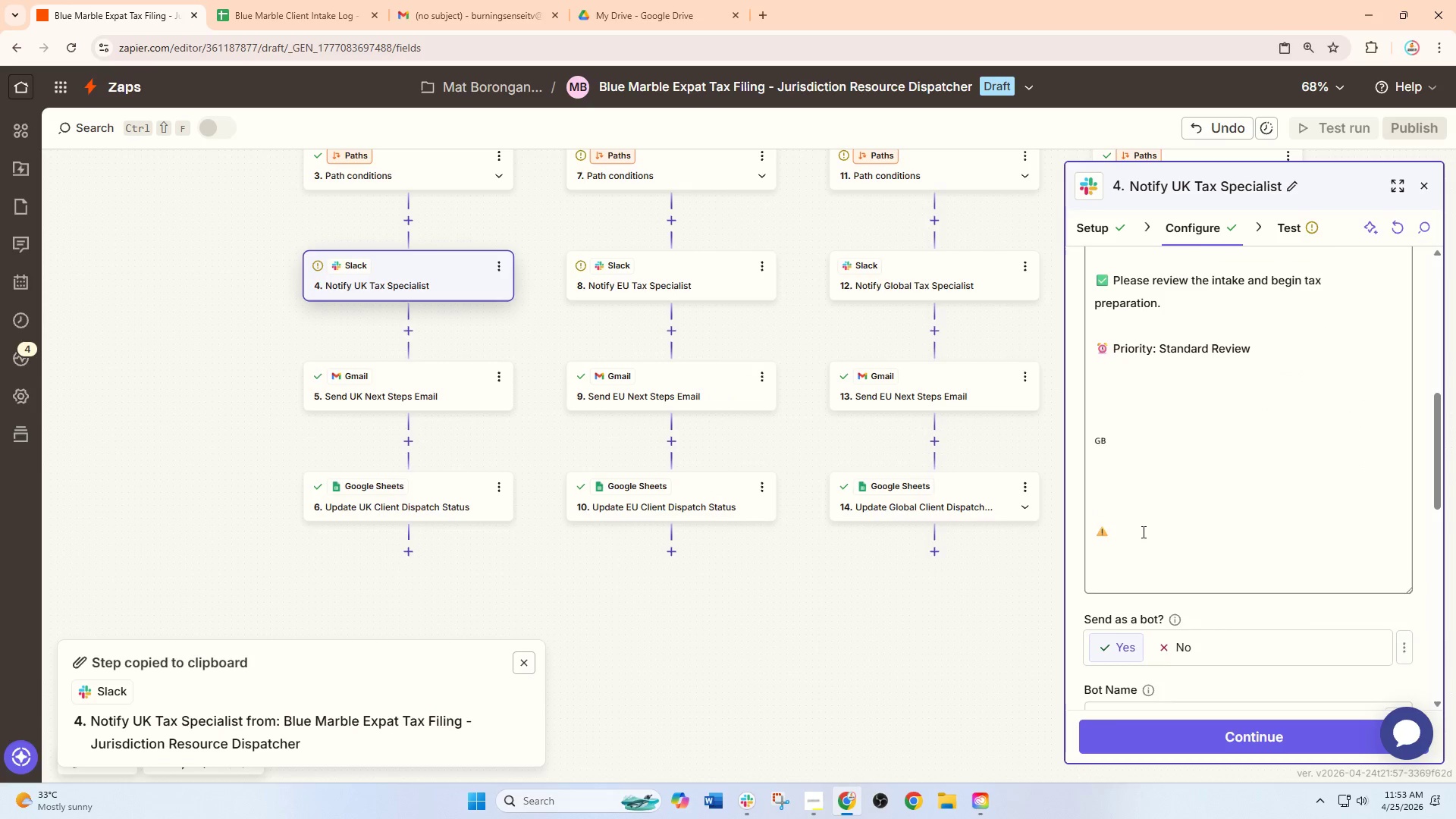 
scroll: coordinate [945, 555], scroll_direction: up, amount: 7.0
 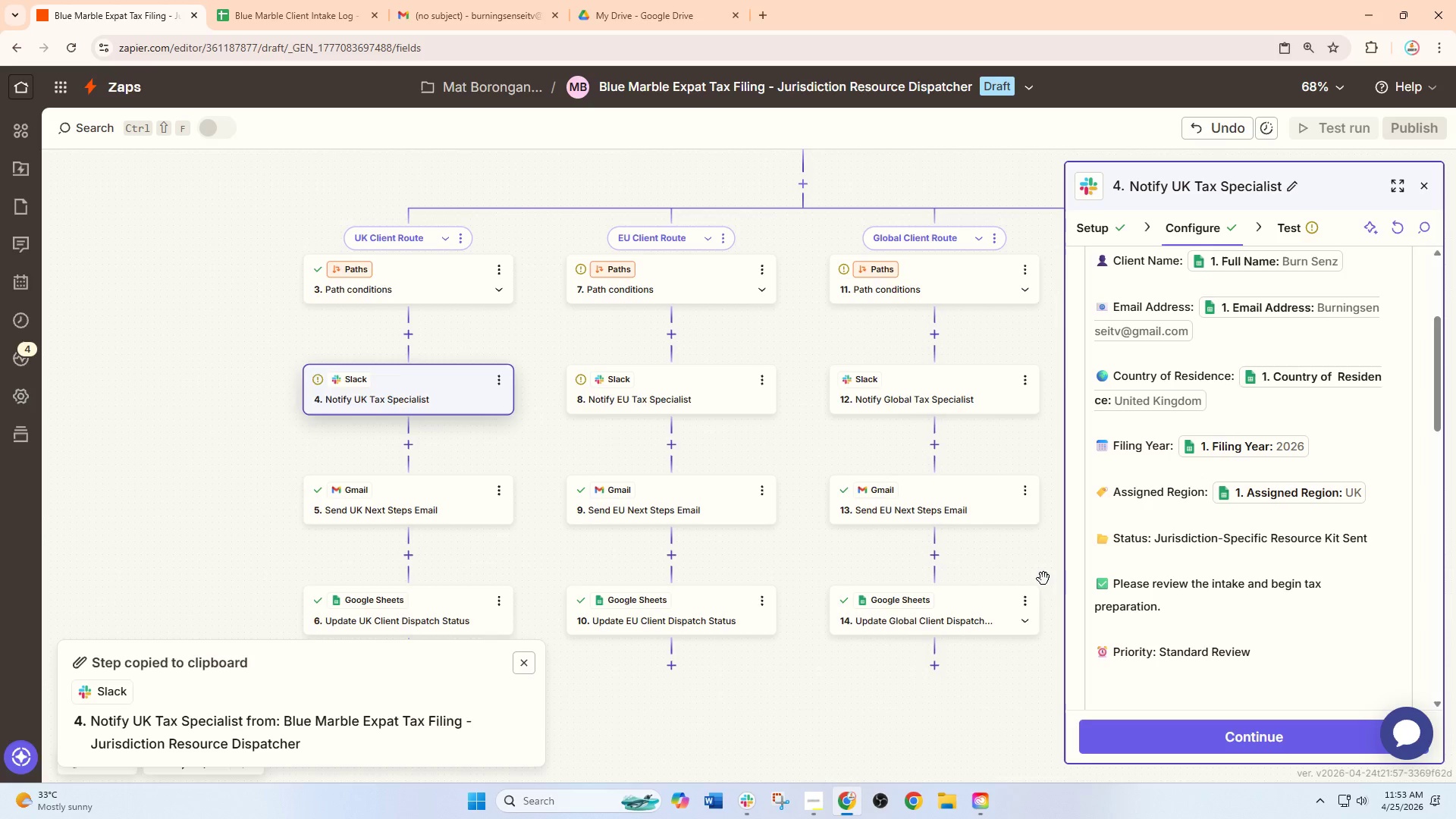 
scroll: coordinate [1157, 598], scroll_direction: down, amount: 4.0
 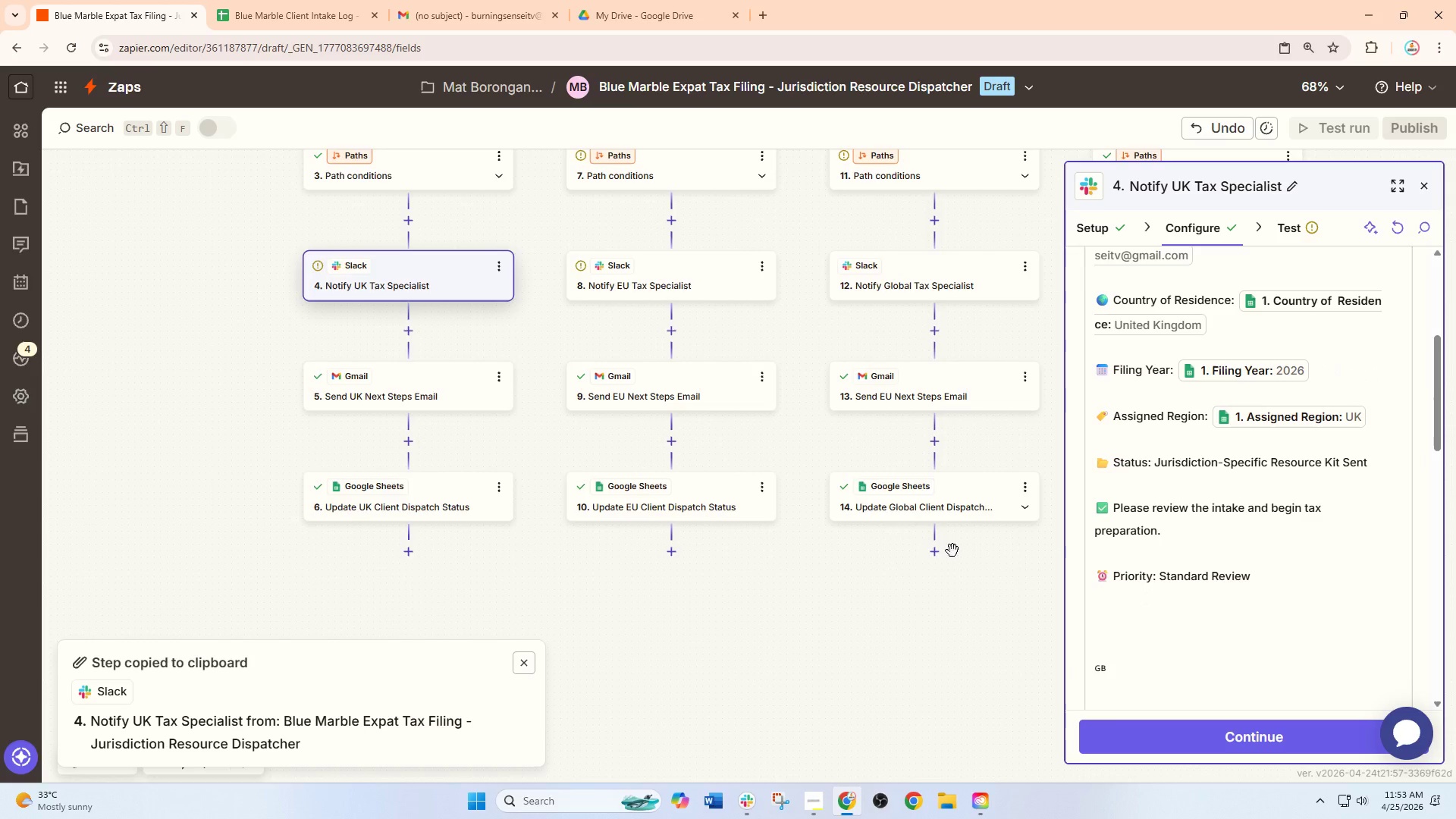 
scroll: coordinate [895, 535], scroll_direction: up, amount: 2.0
 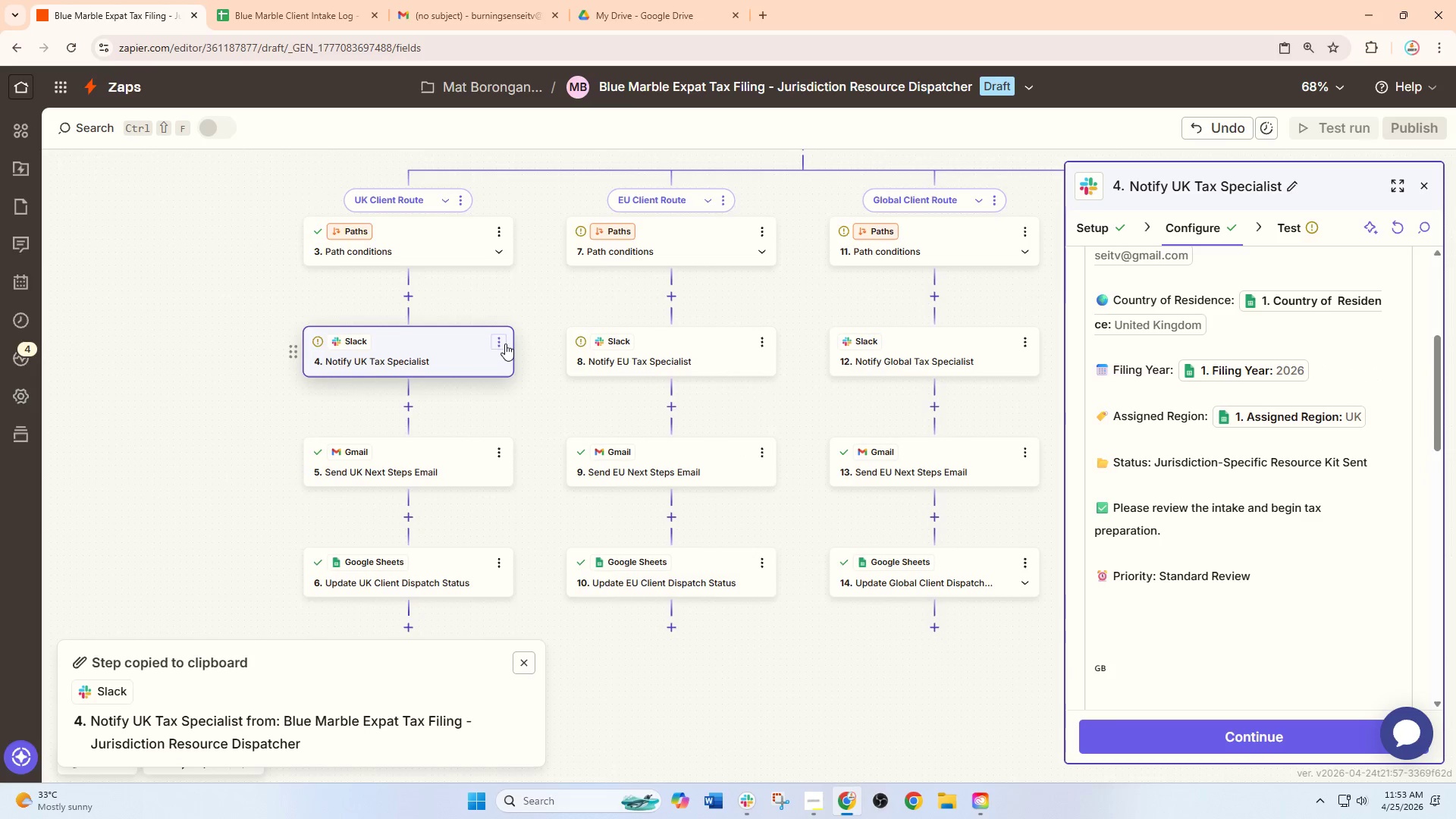 
left_click([505, 344])
 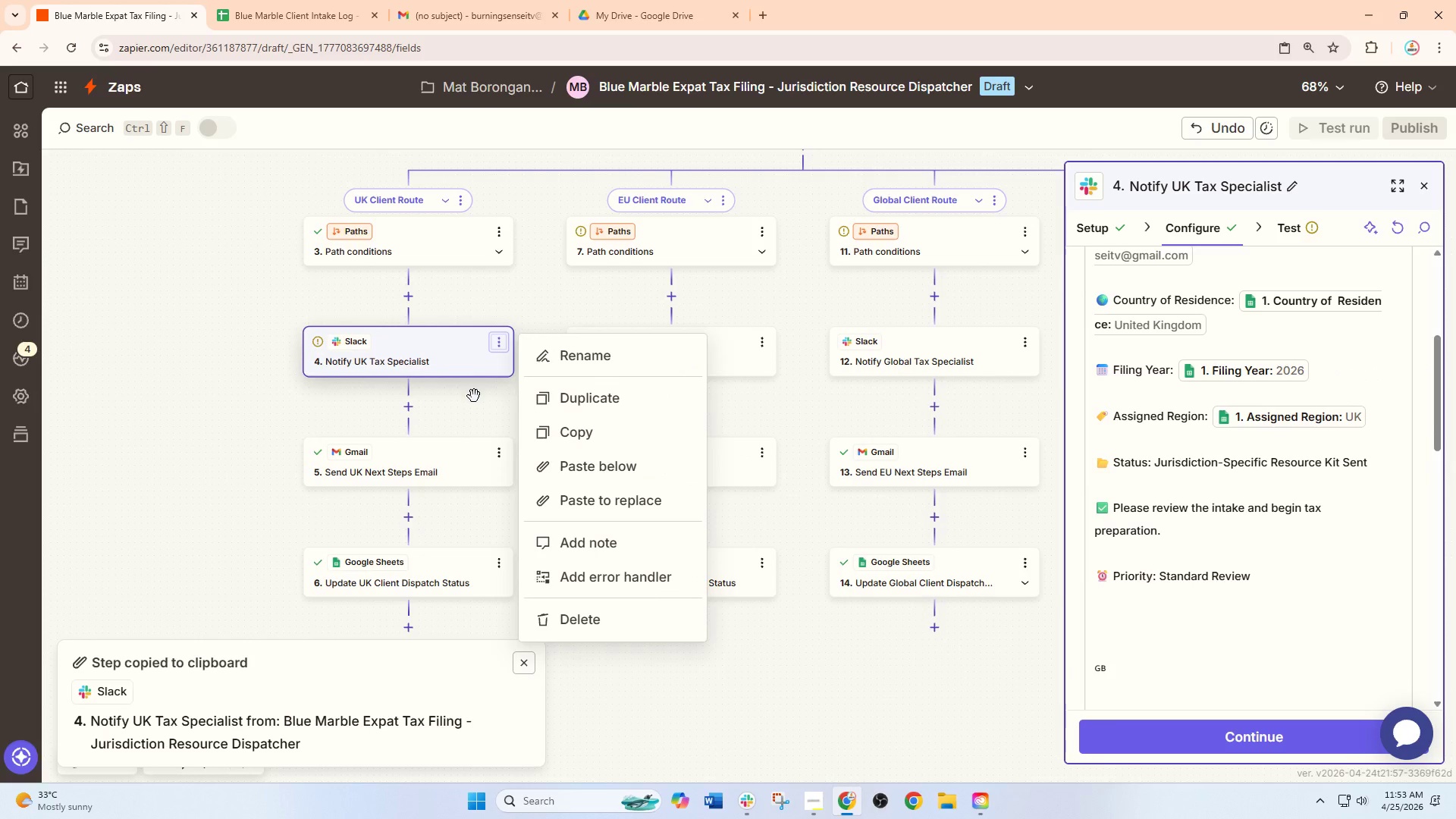 
left_click([474, 397])
 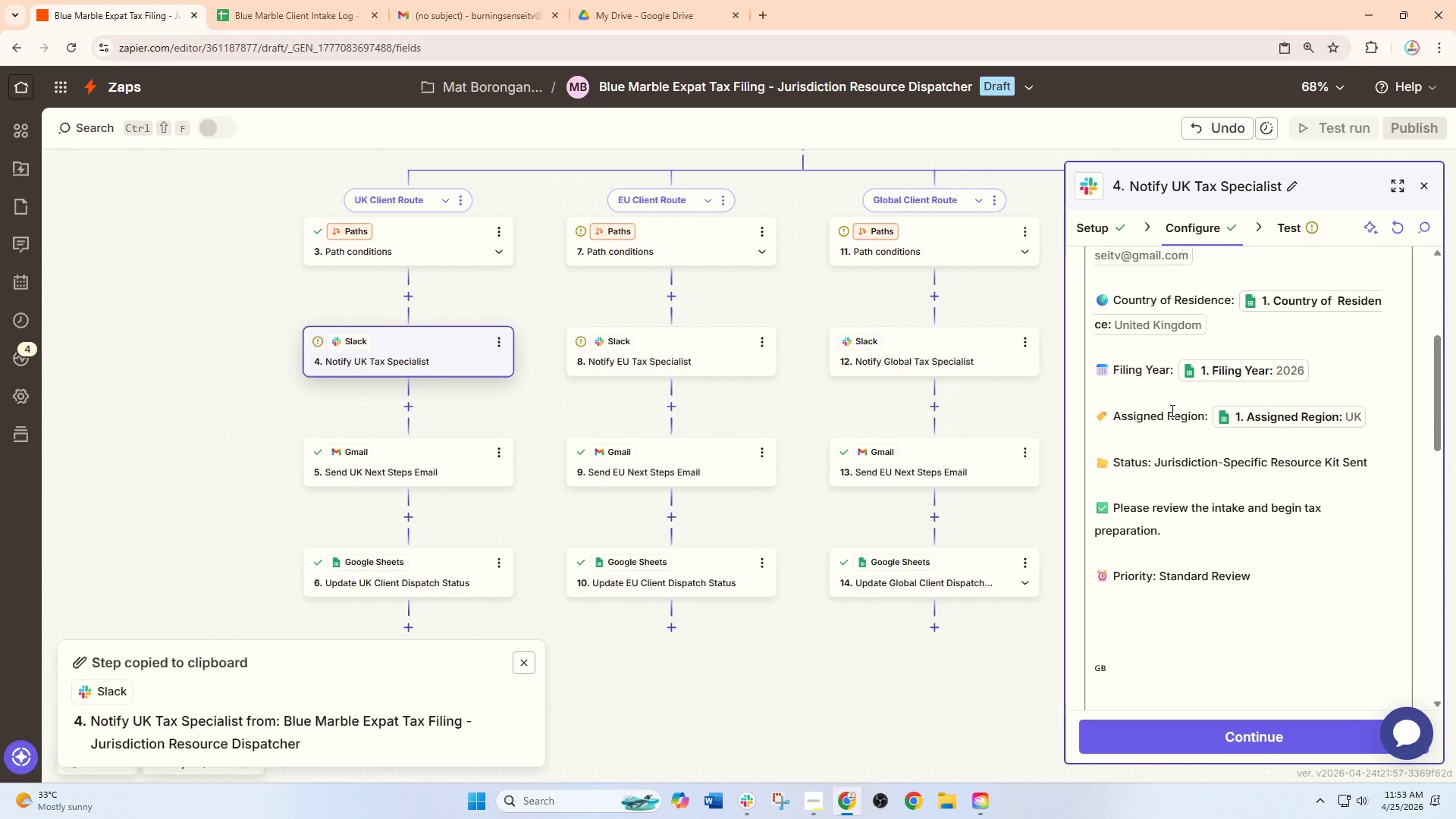 
left_click([1239, 414])
 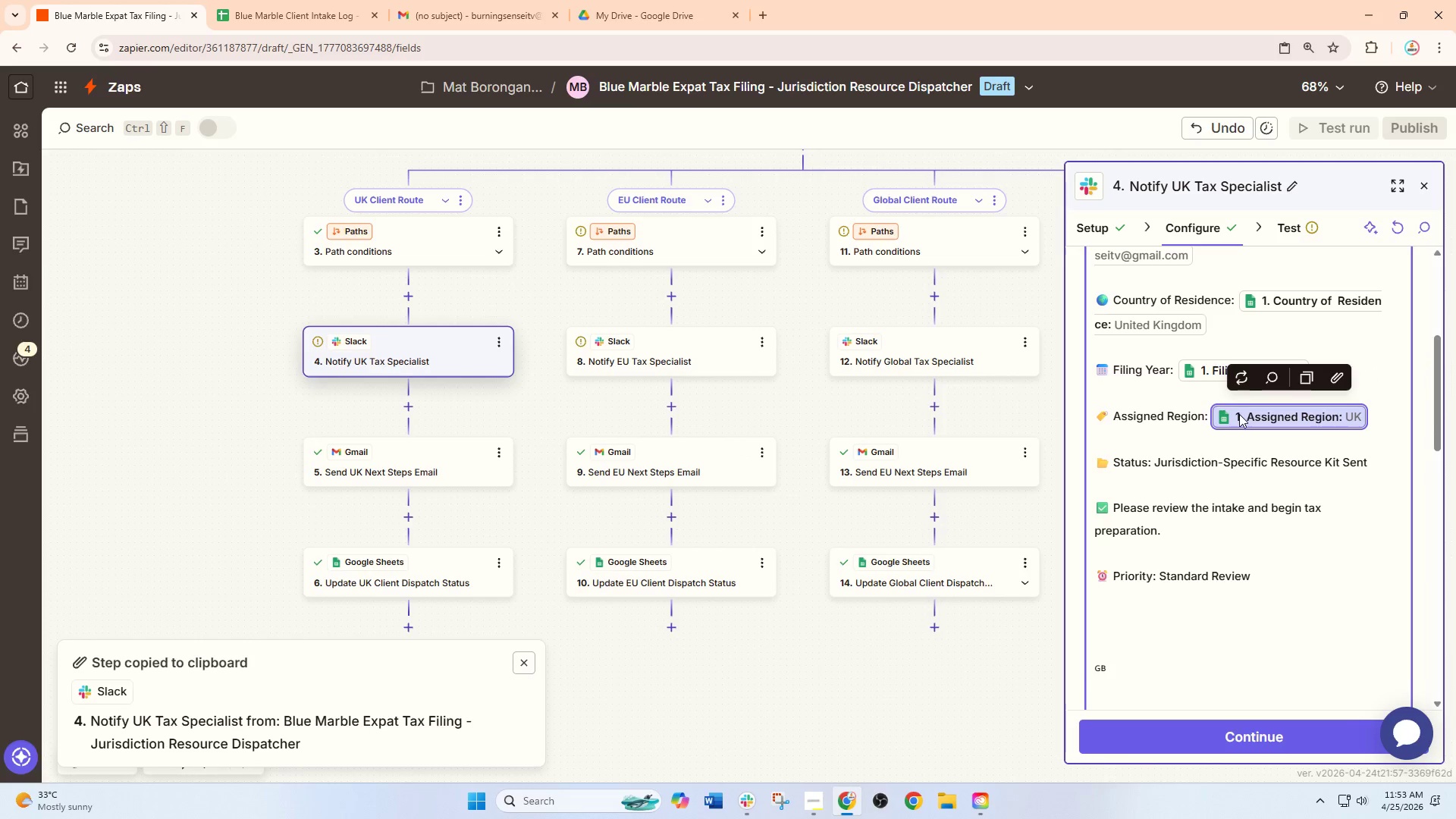 
key(Control+A)
 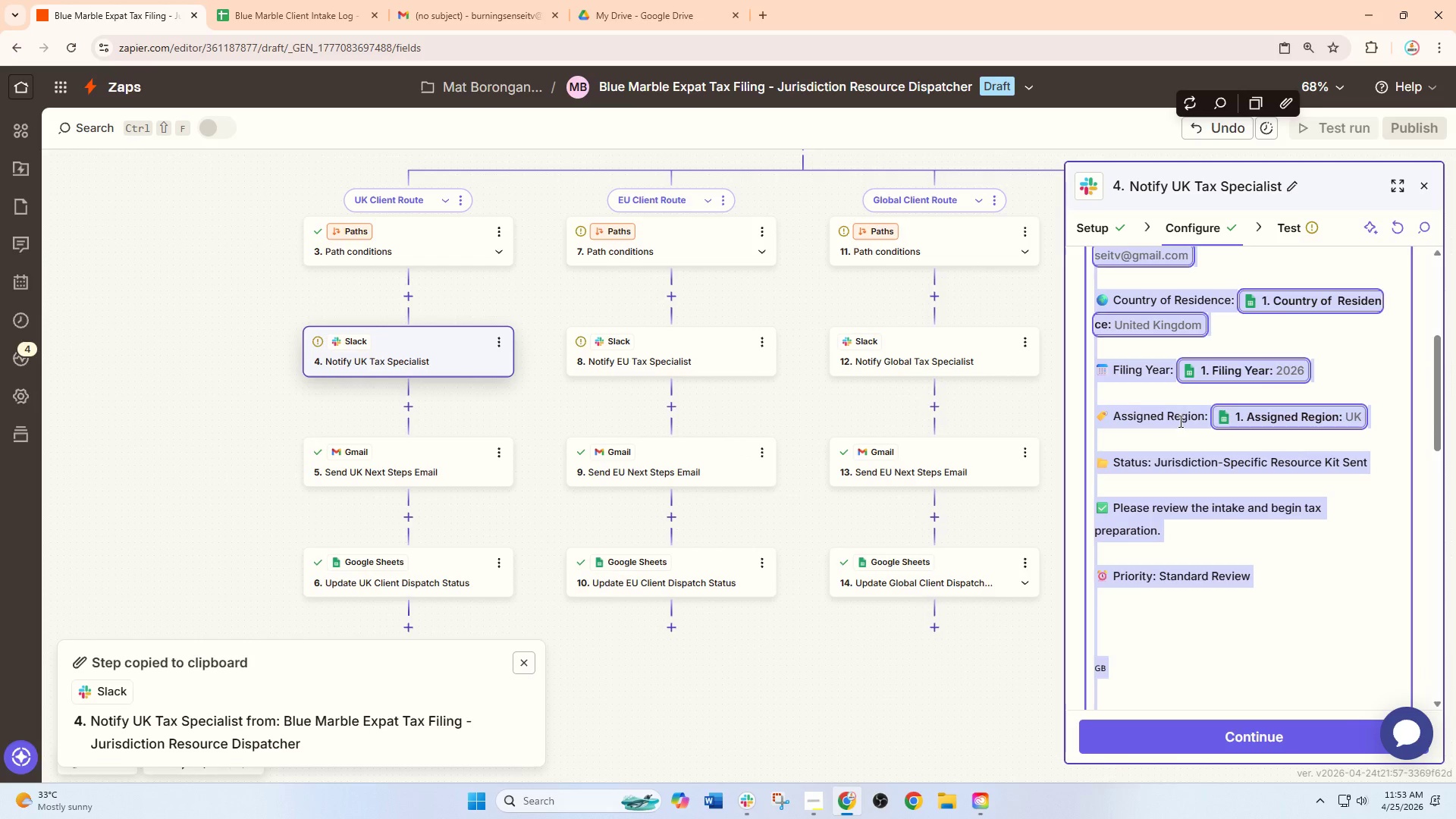 
scroll: coordinate [1175, 422], scroll_direction: up, amount: 3.0
 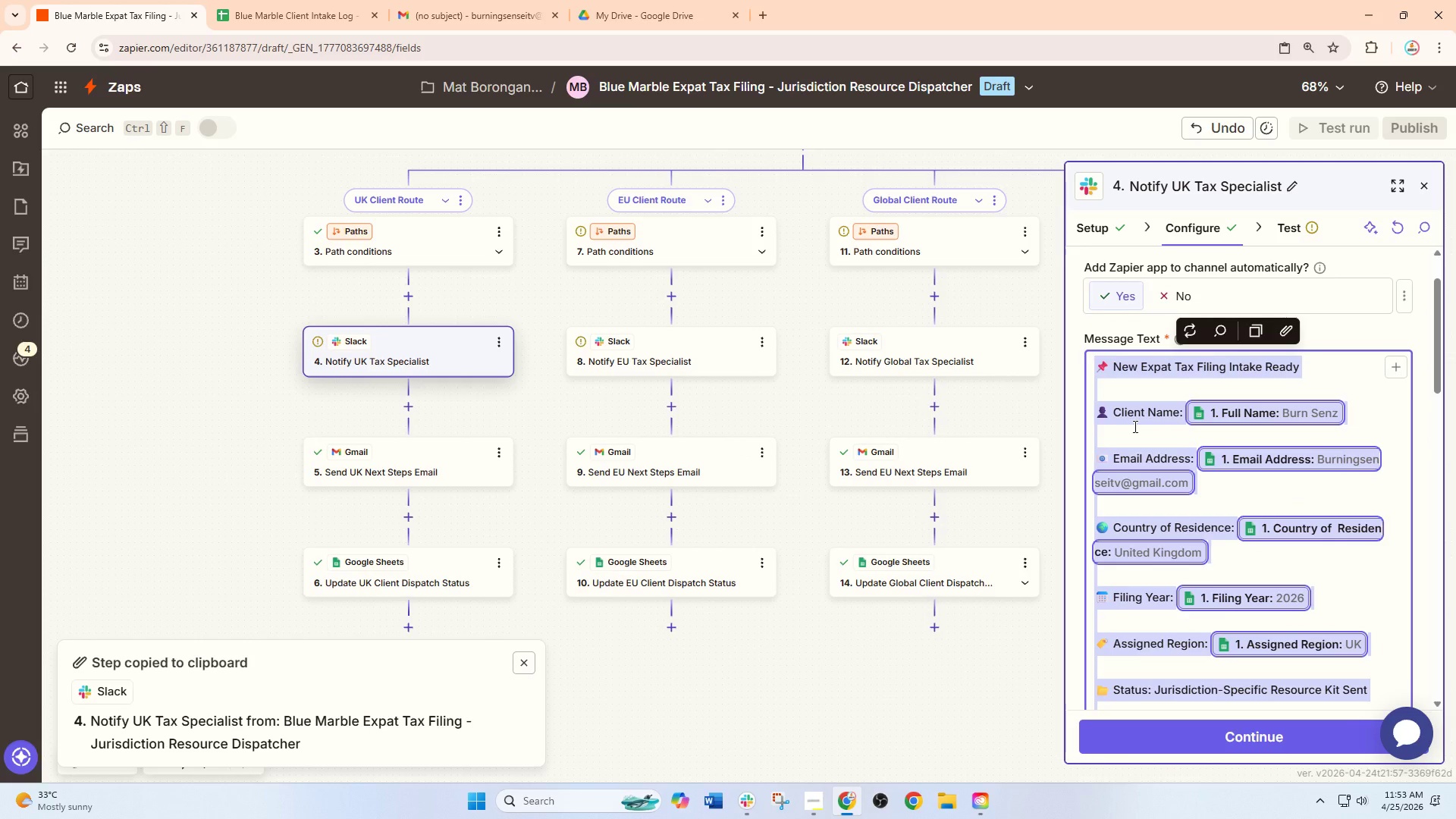 
wait(21.02)
 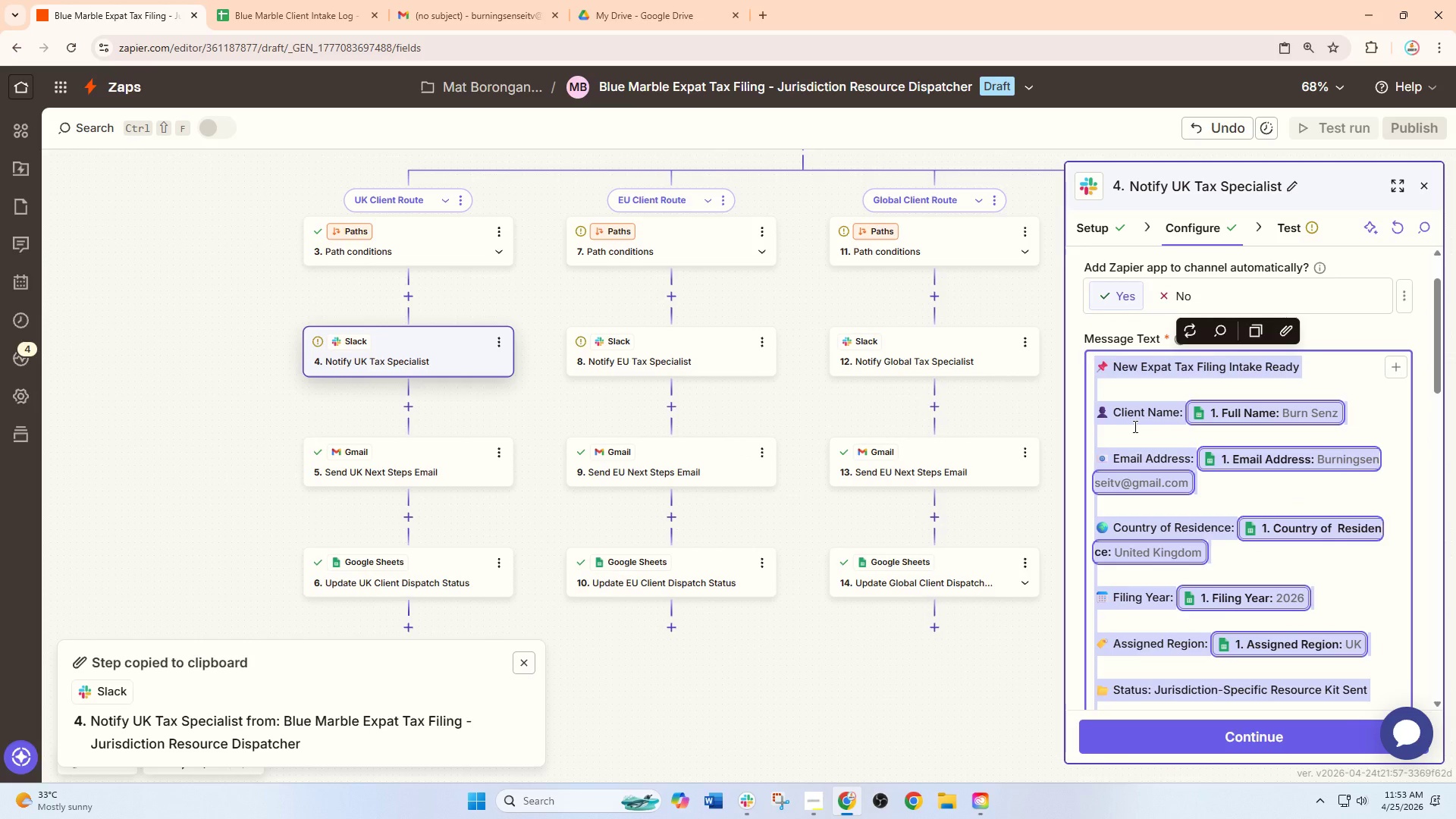 
key(Control+C)
 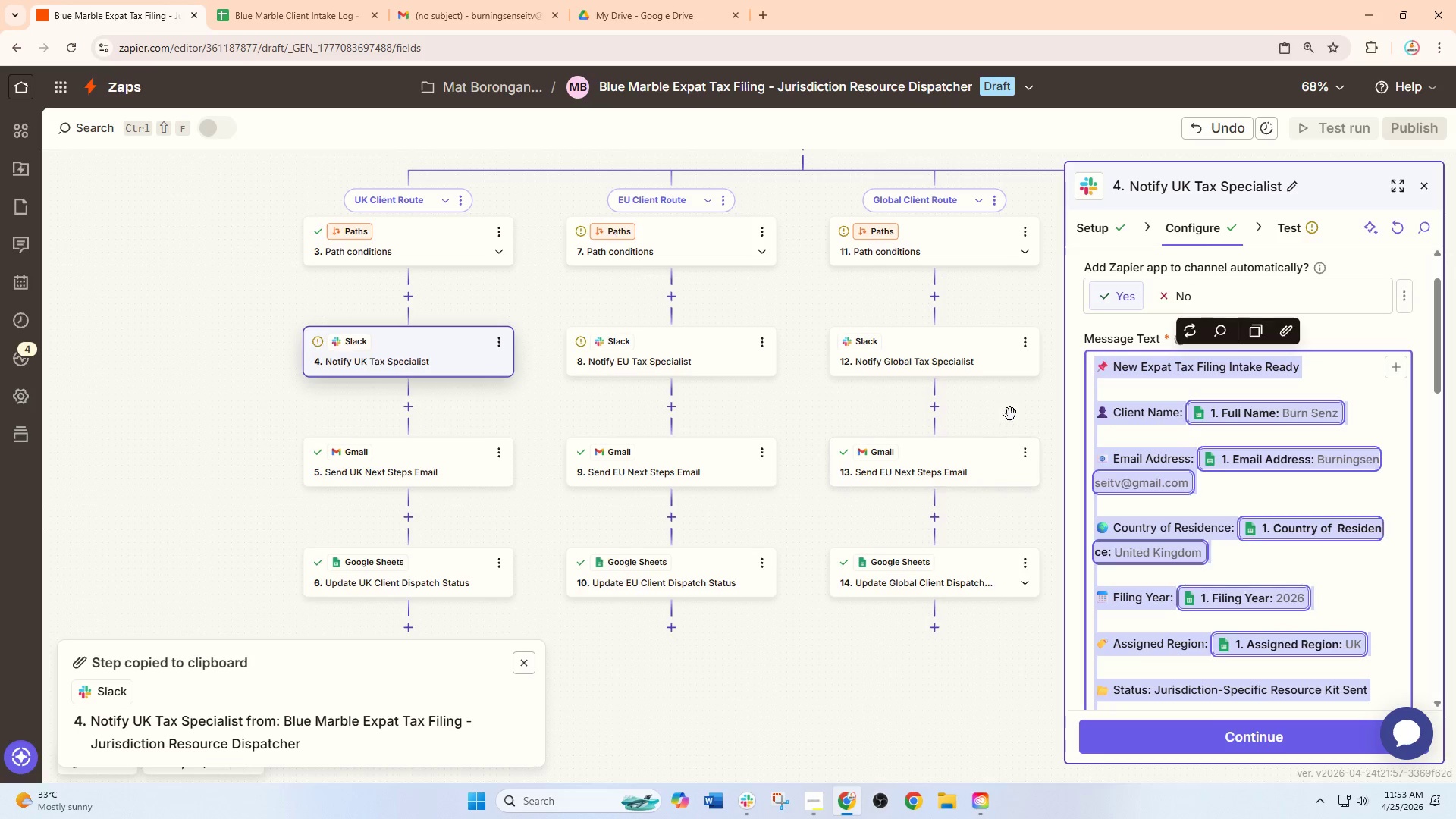 
left_click_drag(start_coordinate=[1010, 414], to_coordinate=[656, 389])
 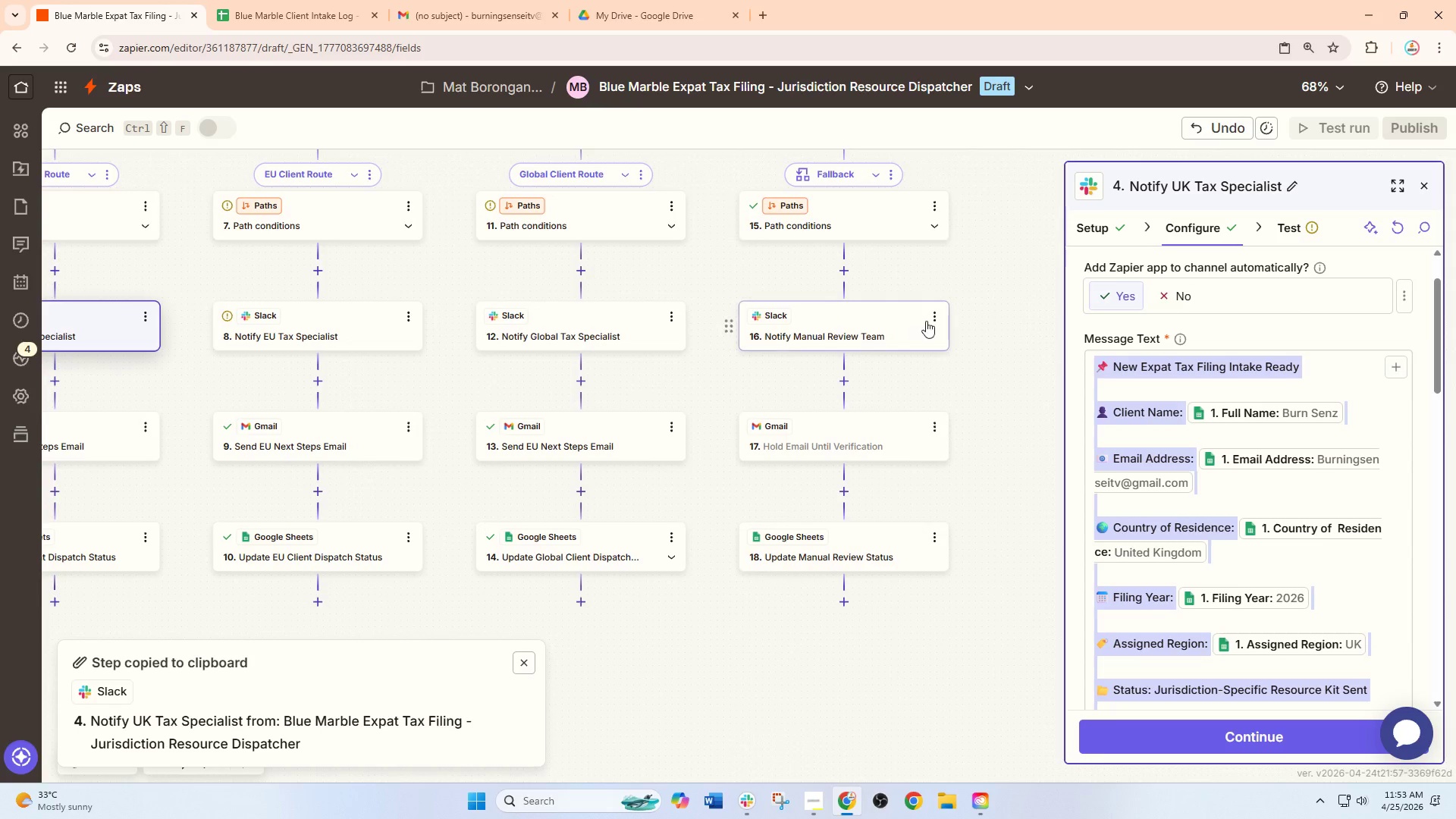 
left_click([933, 315])
 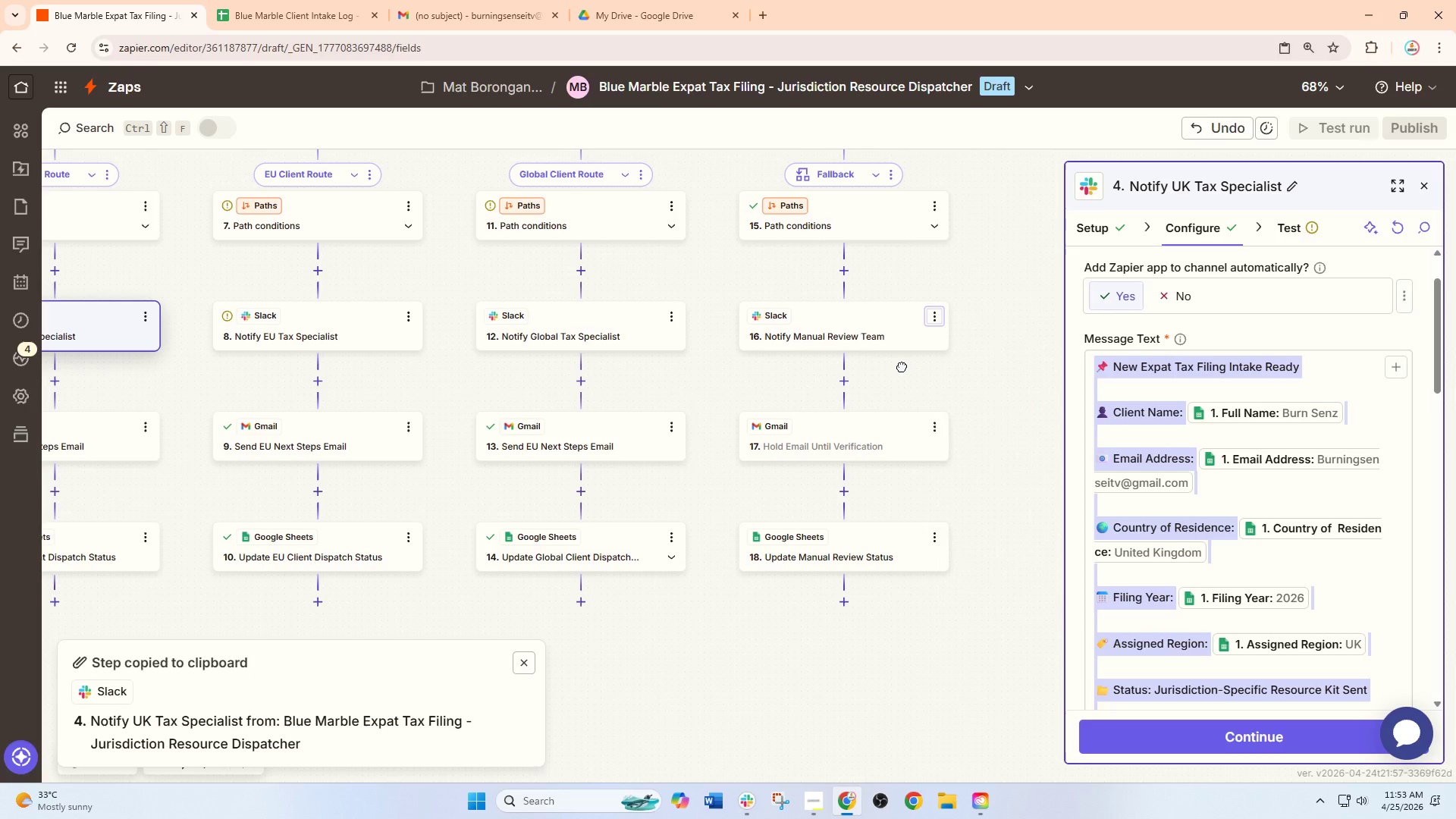 
double_click([852, 332])
 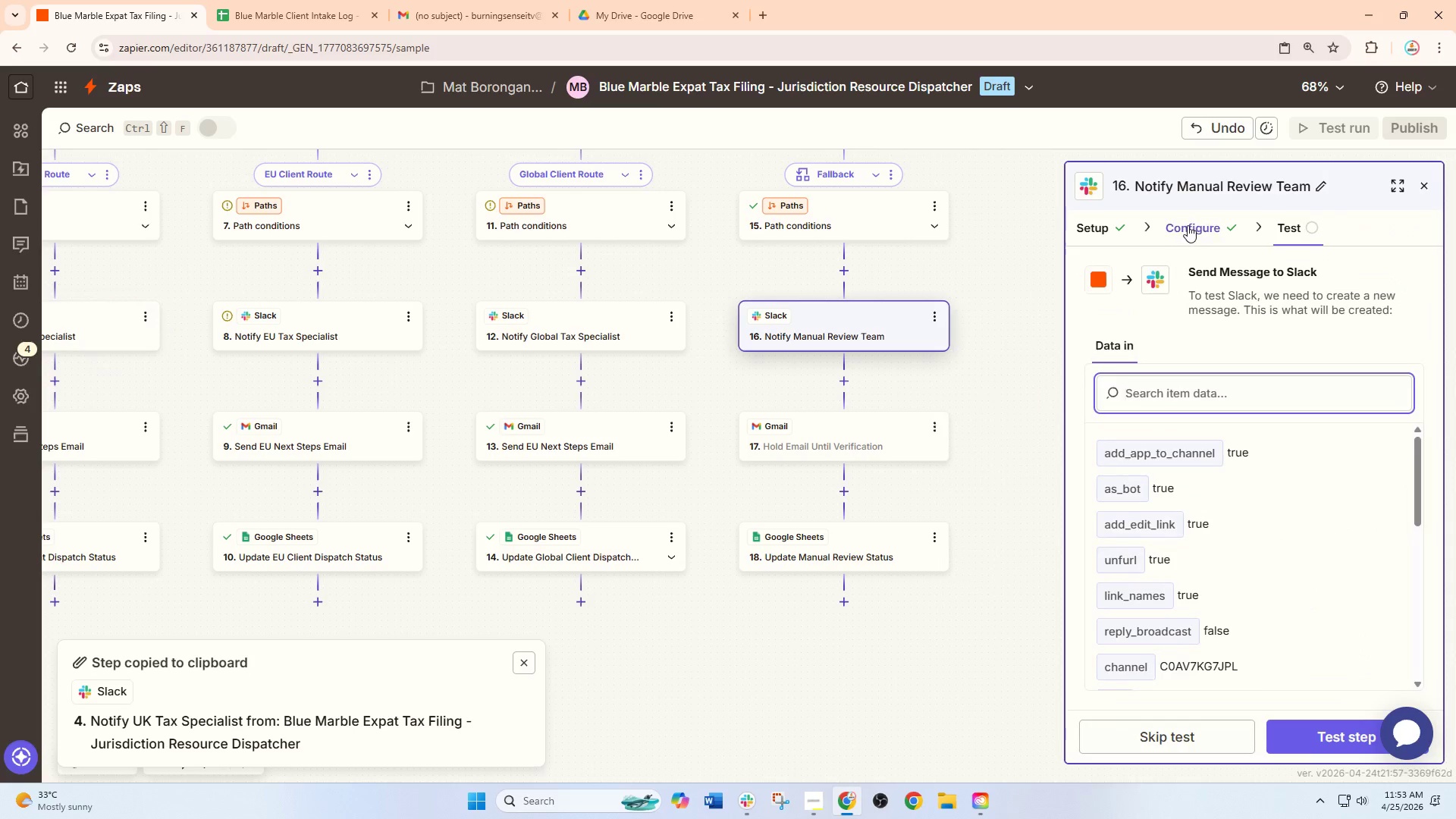 
left_click([1188, 225])
 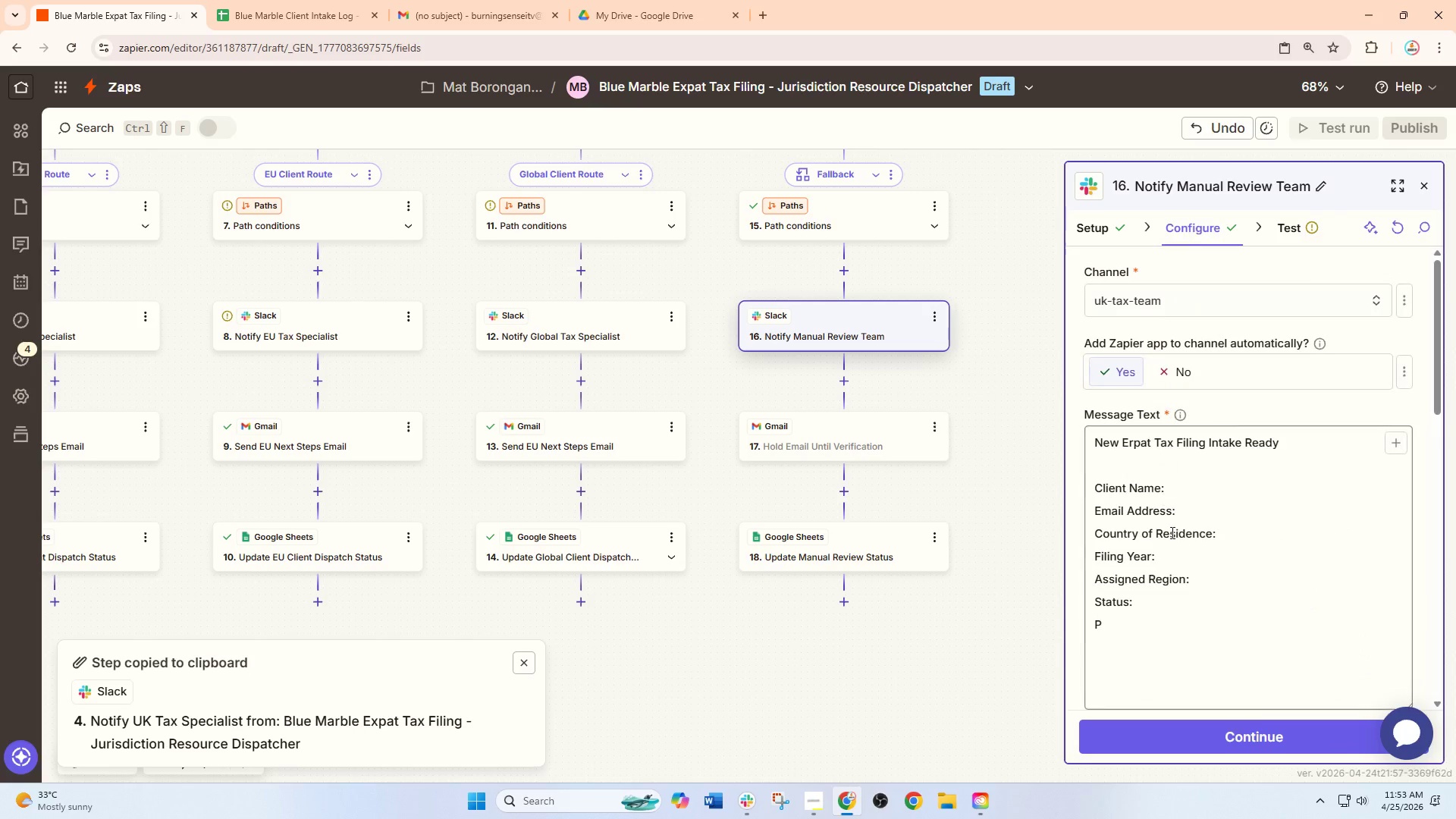 
left_click([1210, 554])
 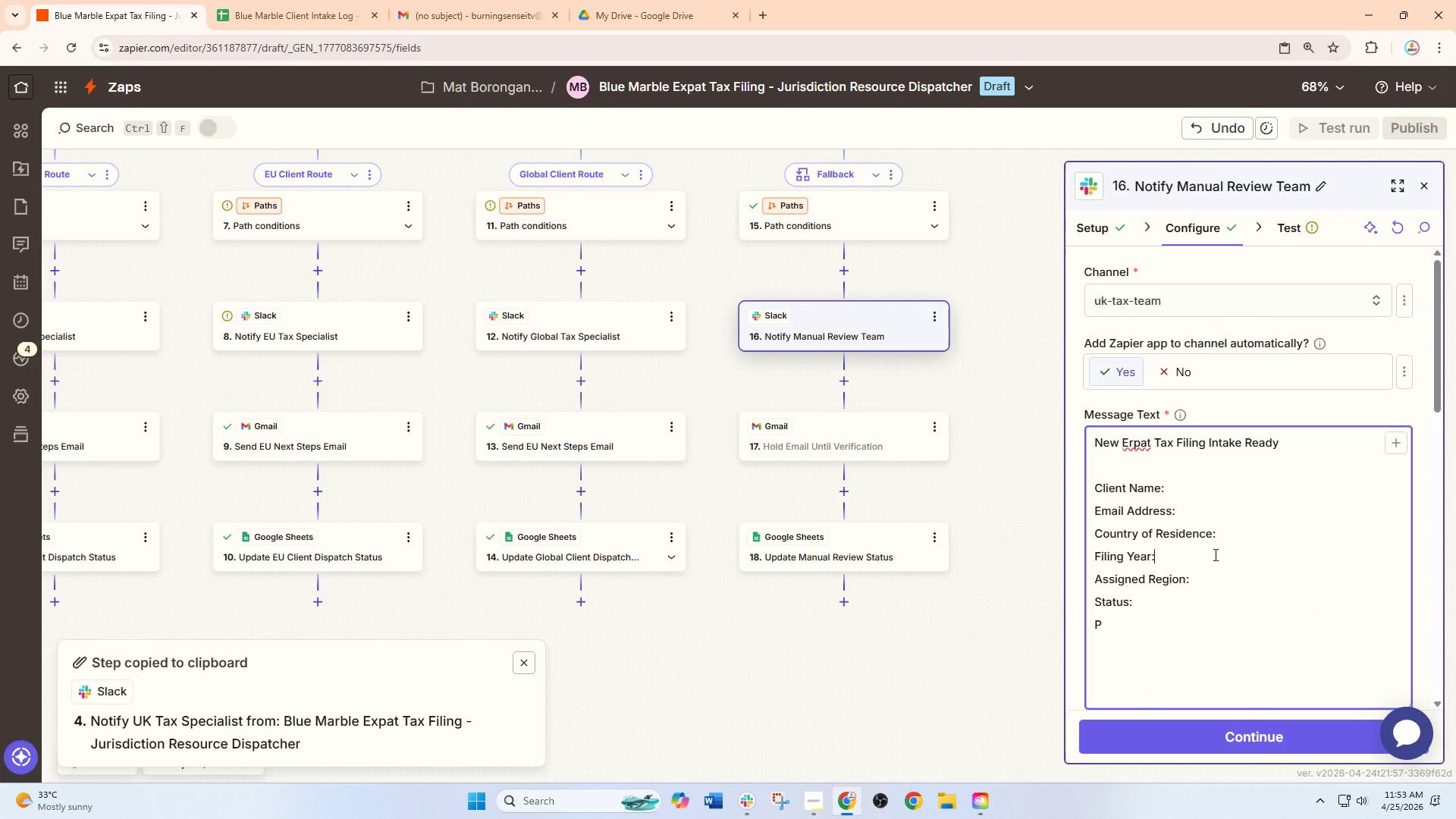 
key(Control+A)
 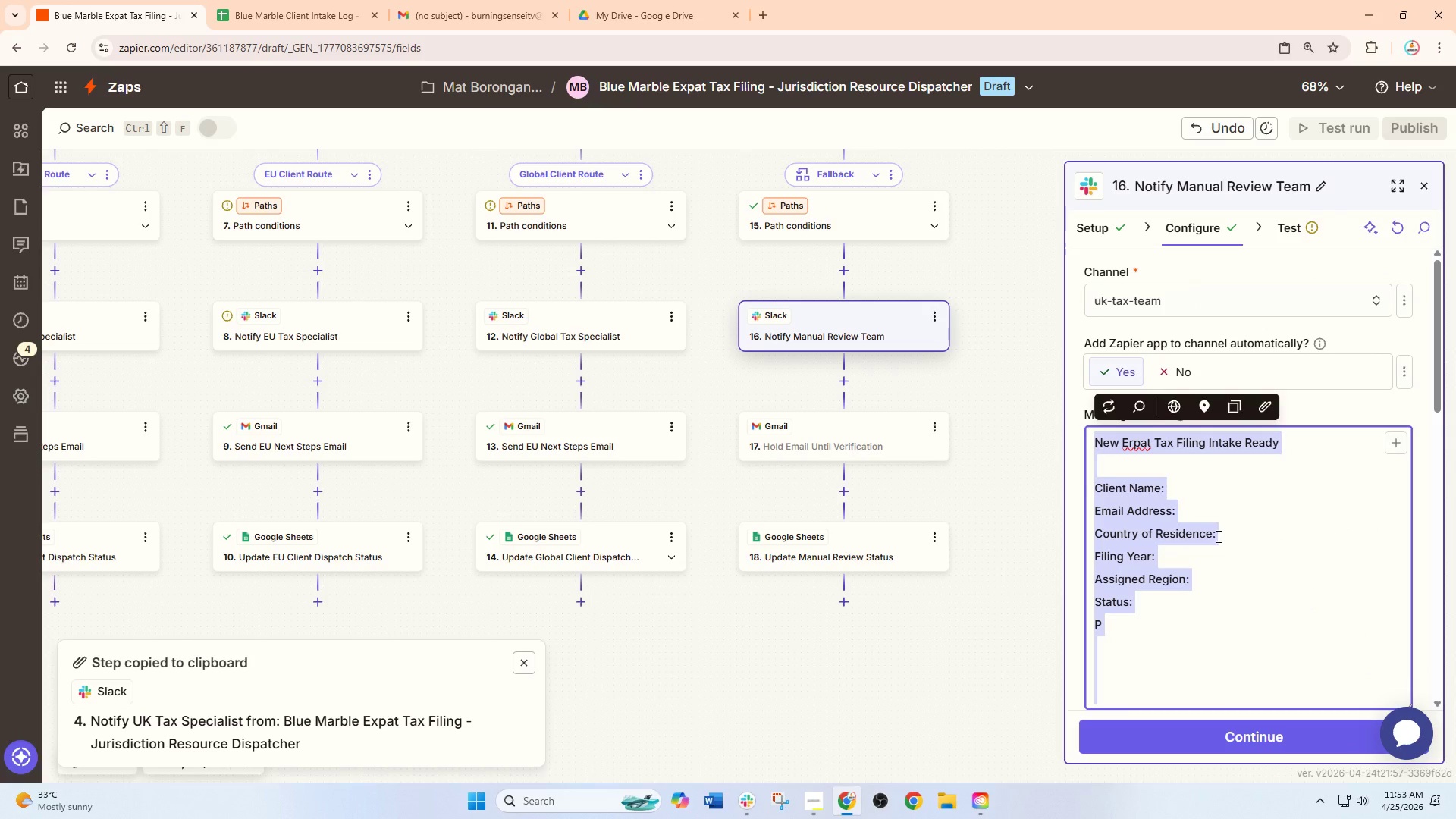 
key(Control+V)
 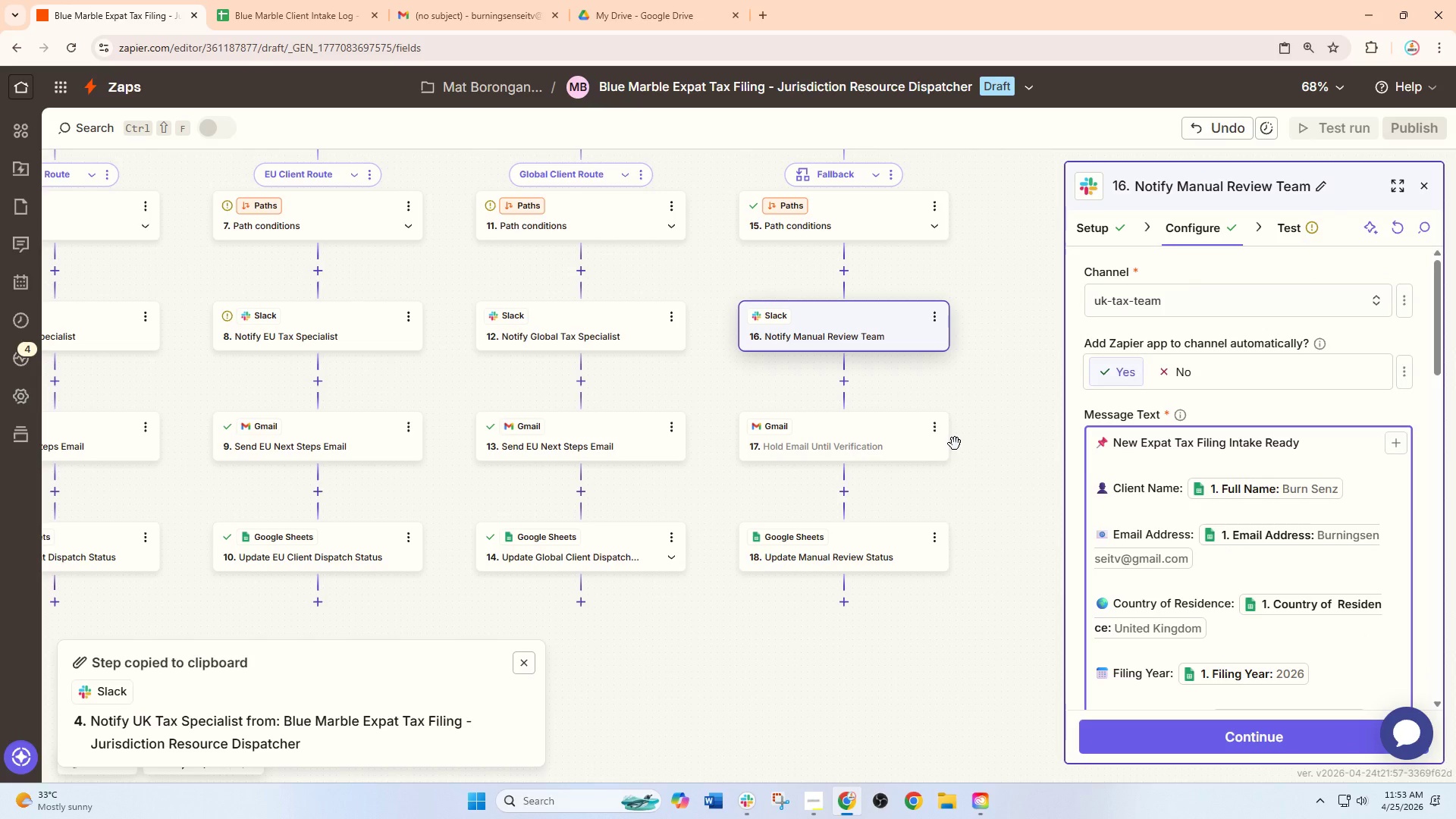 
wait(5.58)
 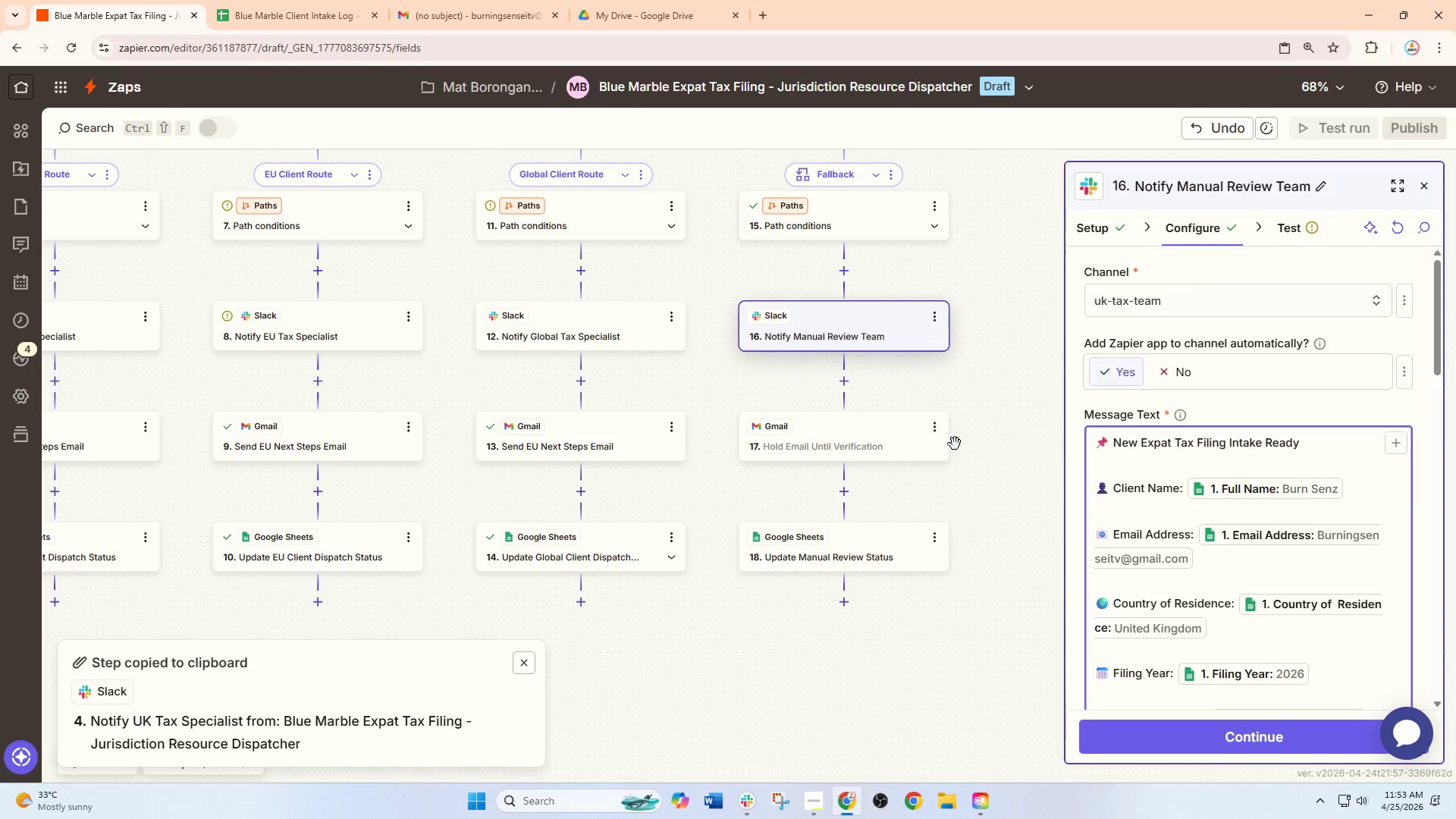 
left_click([1001, 448])
 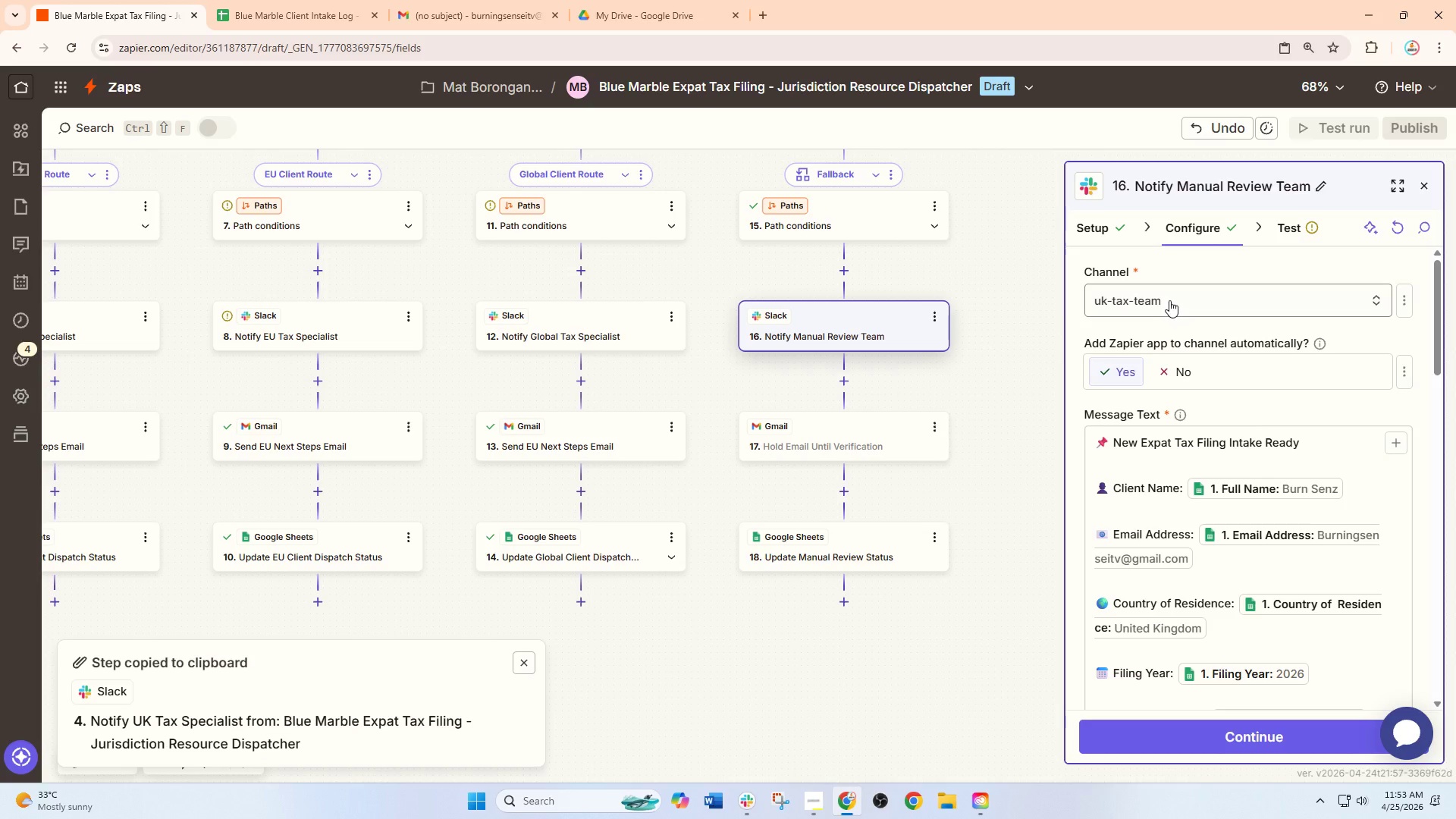 
left_click([1169, 300])
 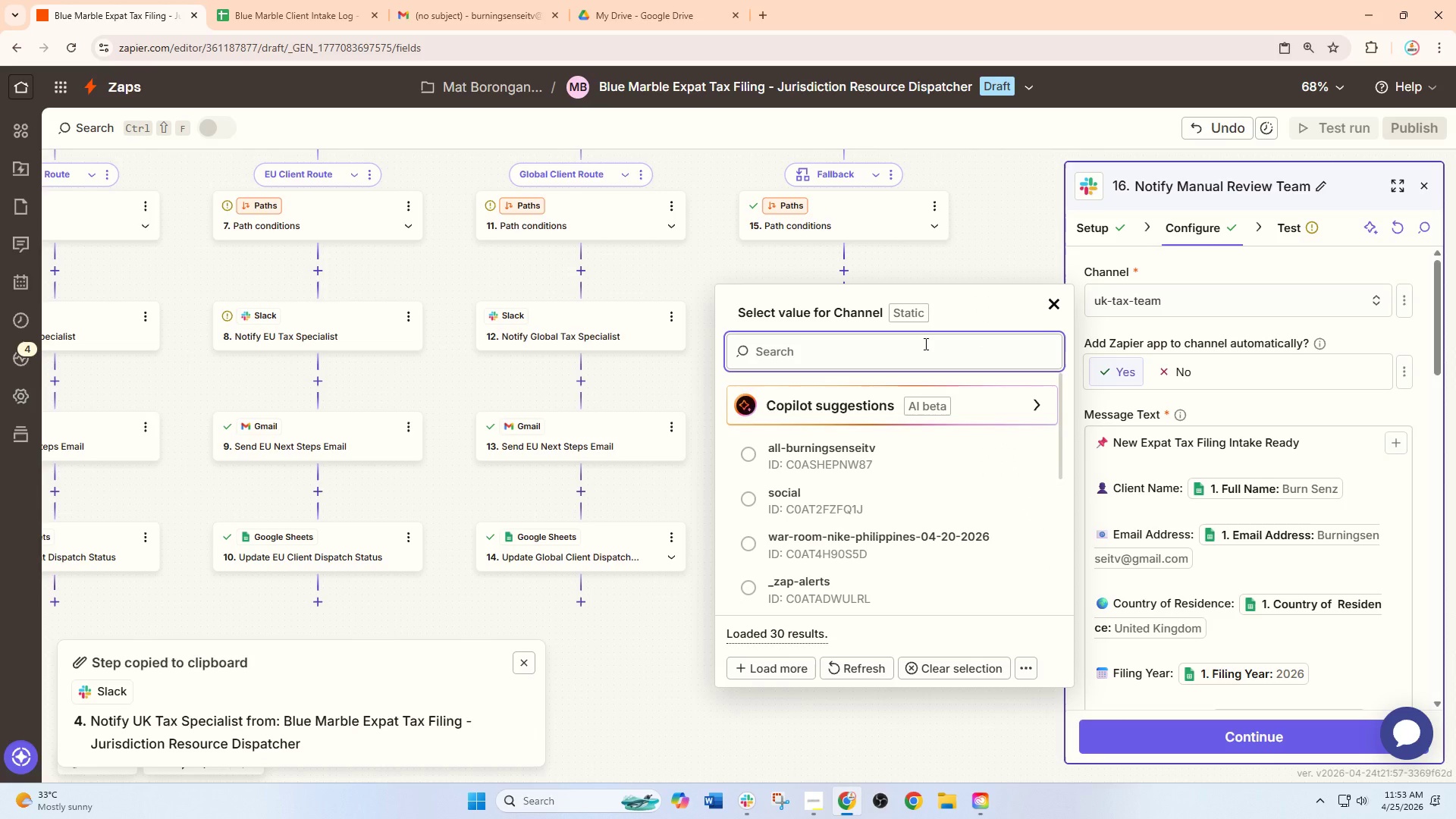 
type(man)
 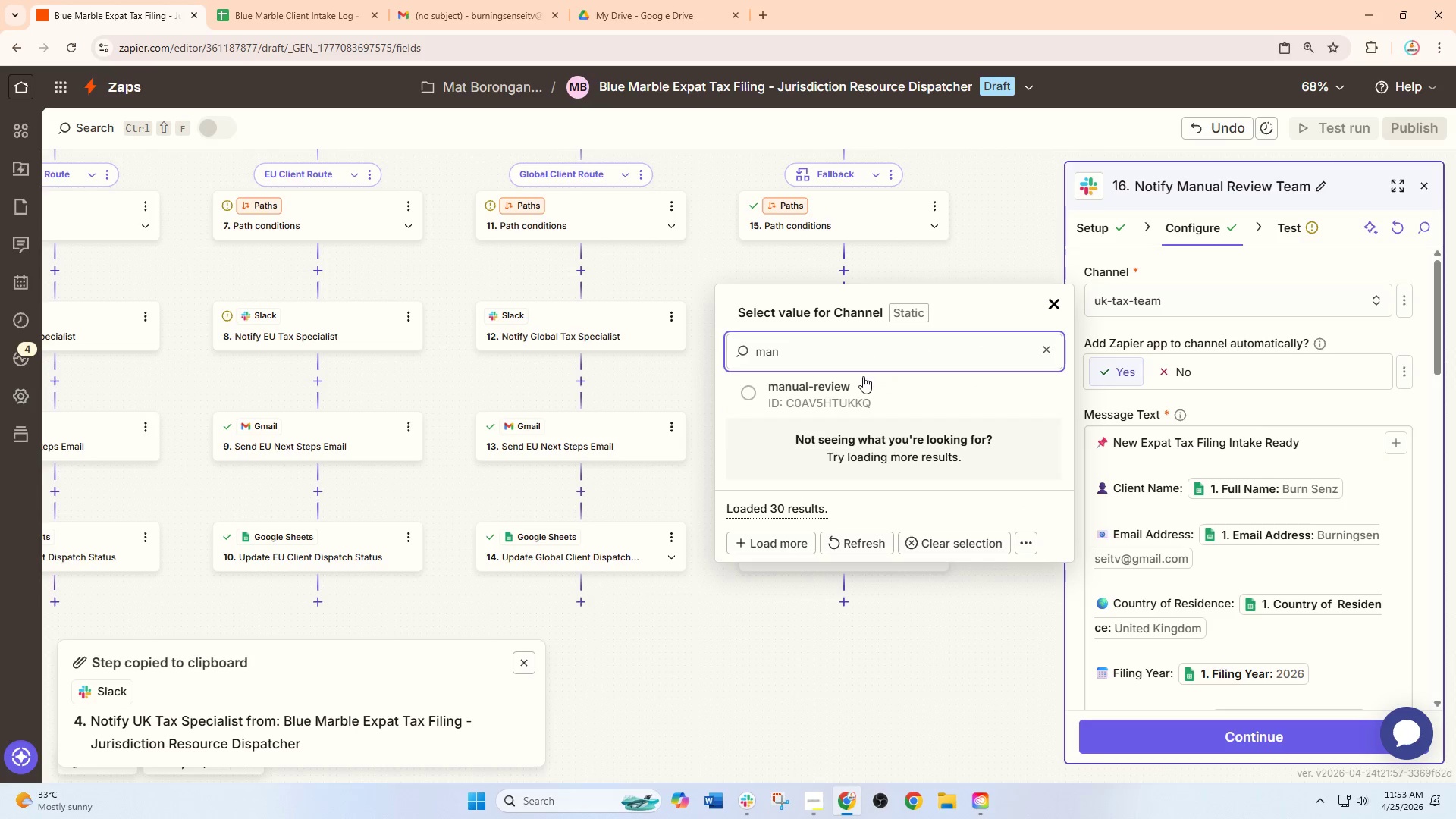 
left_click([857, 387])
 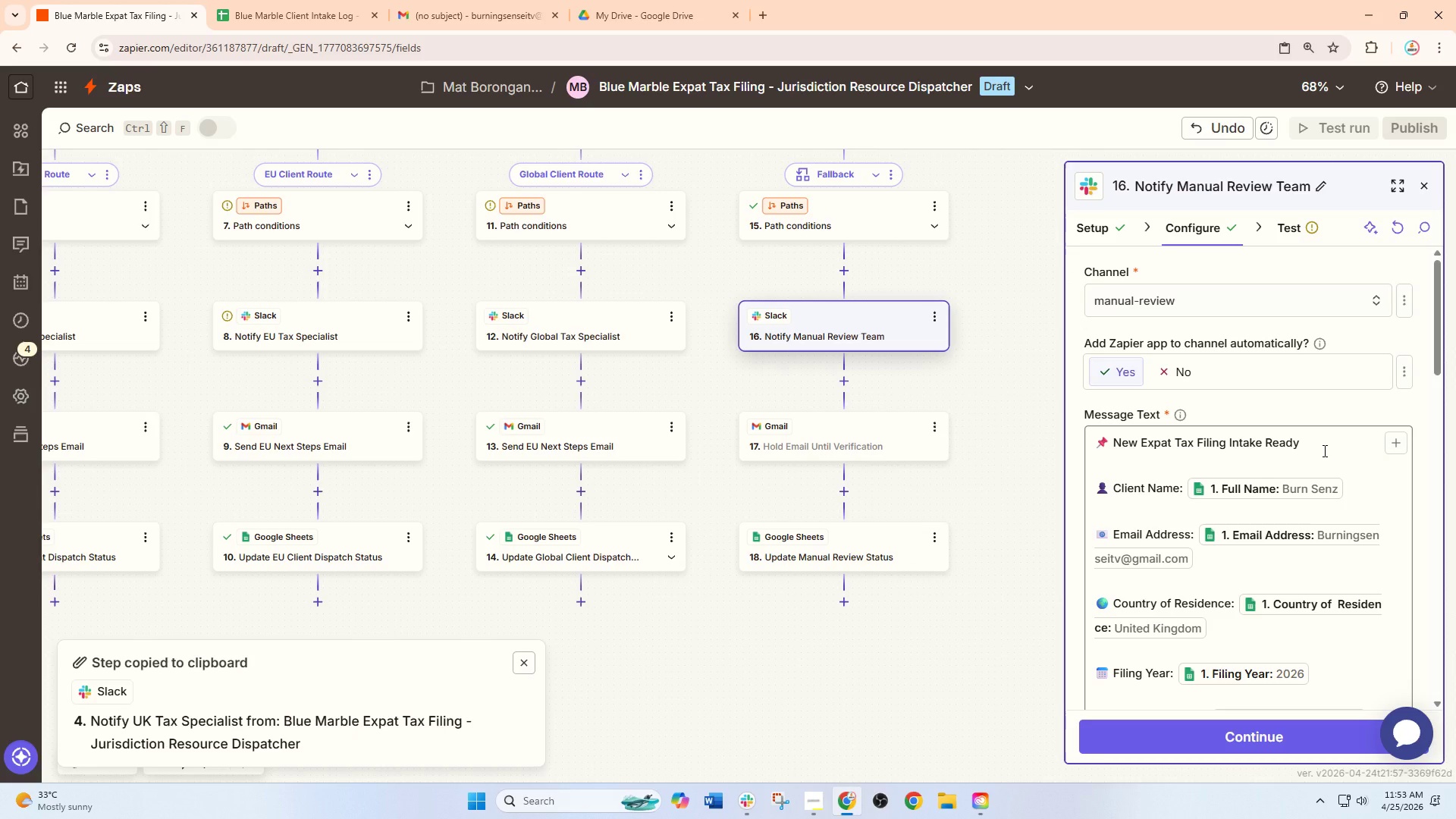 
wait(8.59)
 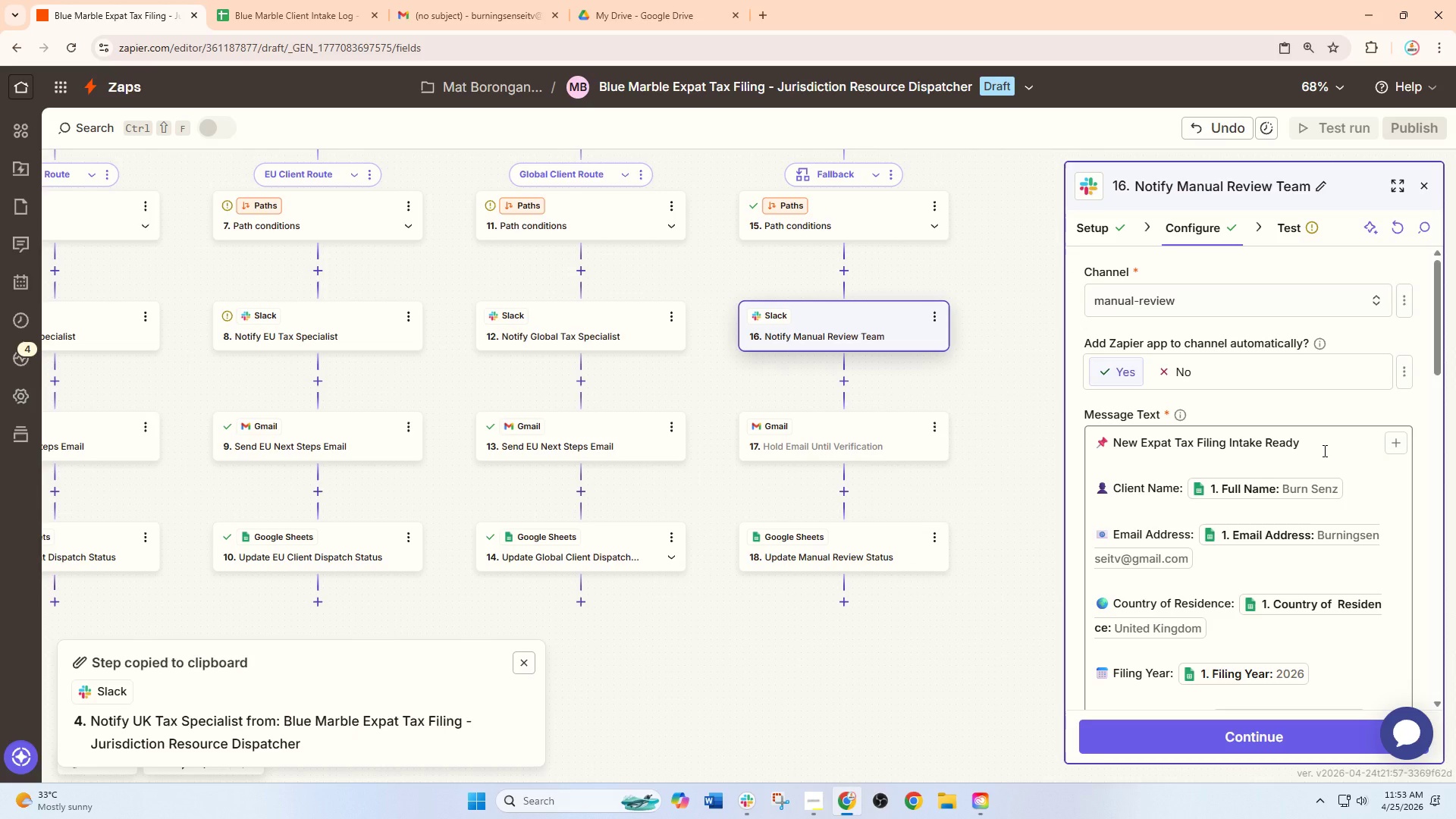 
left_click_drag(start_coordinate=[1326, 444], to_coordinate=[1075, 447])
 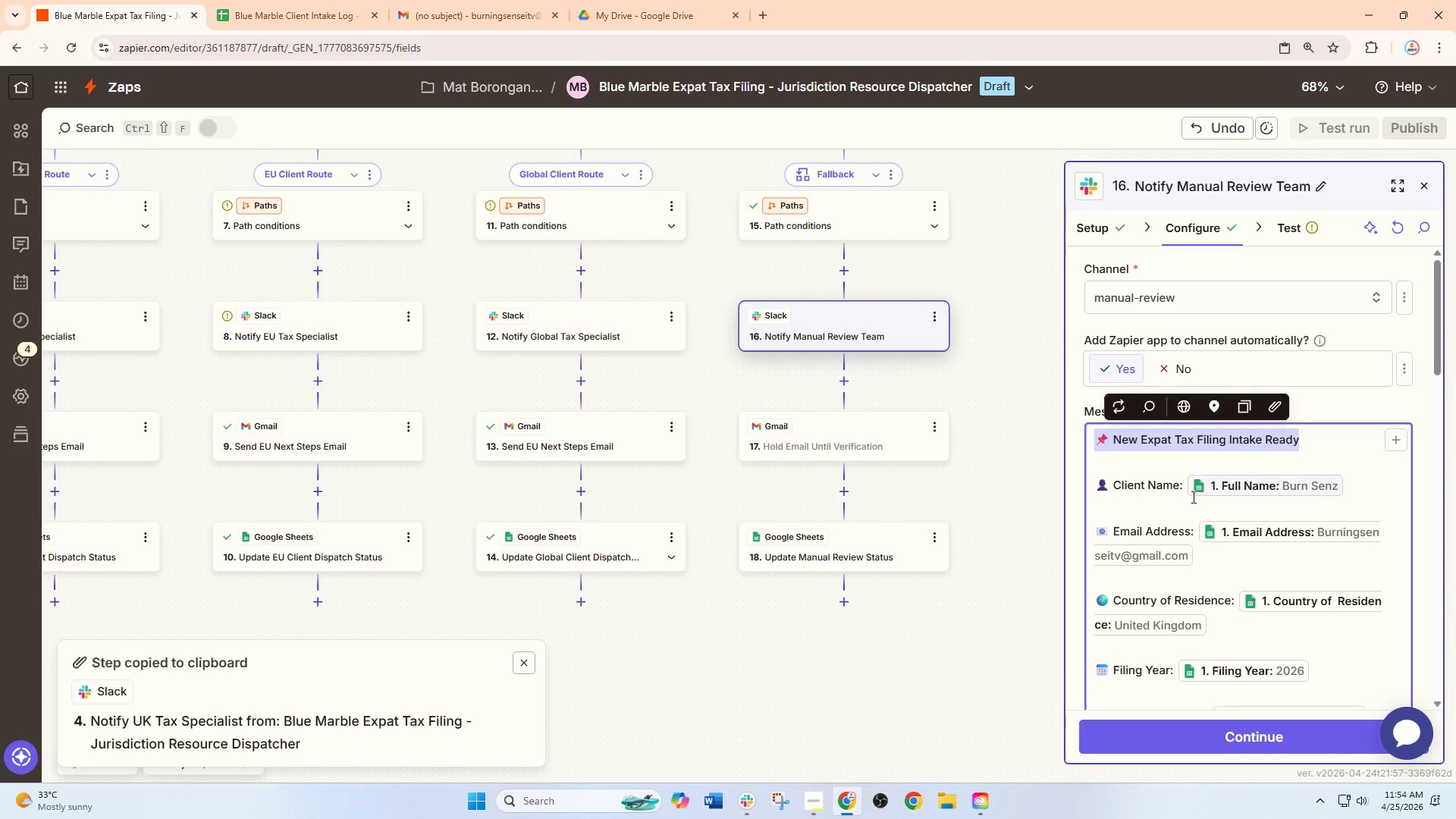 
scroll: coordinate [1116, 640], scroll_direction: down, amount: 6.0
 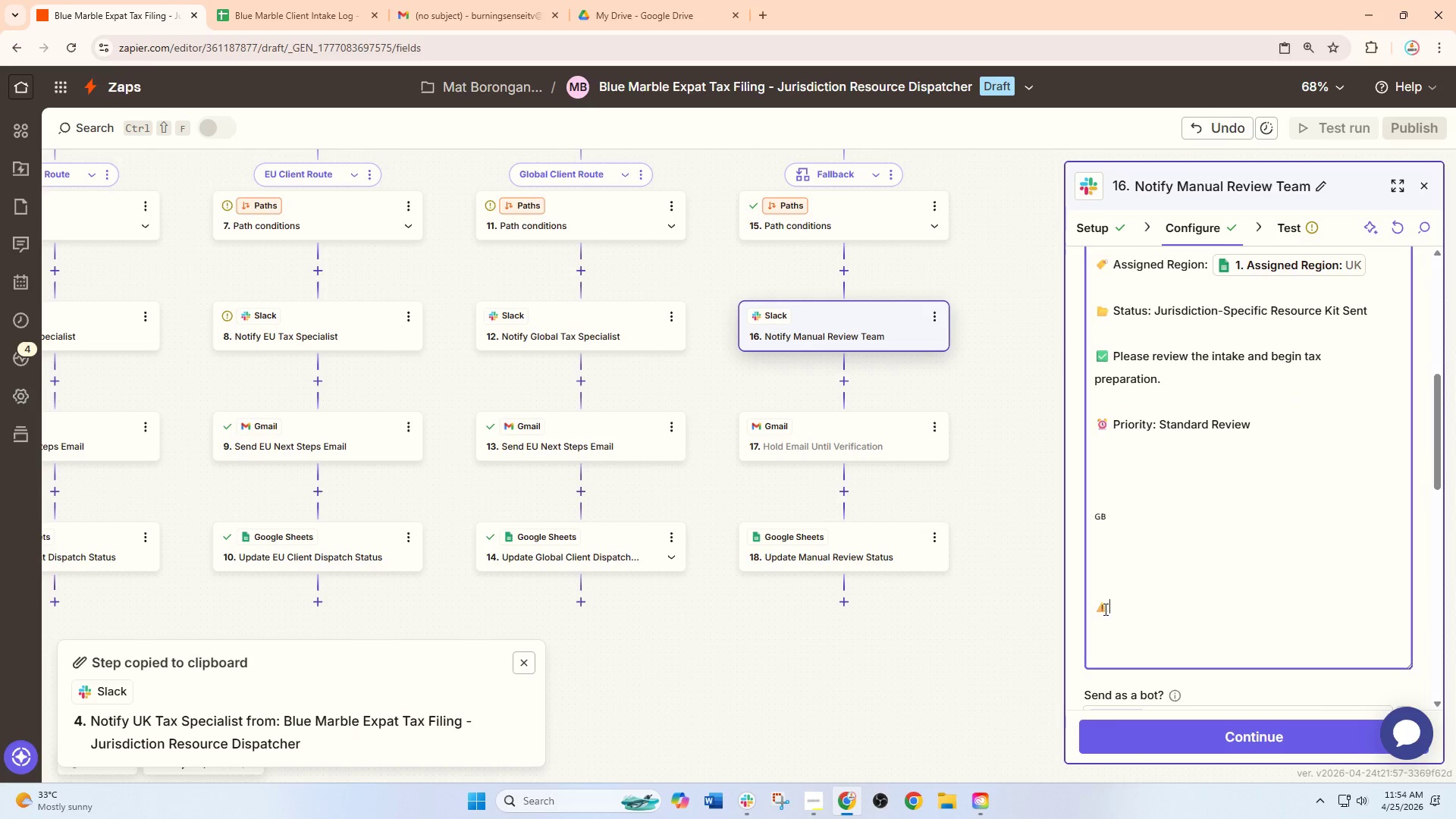 
left_click_drag(start_coordinate=[1104, 609], to_coordinate=[1093, 609])
 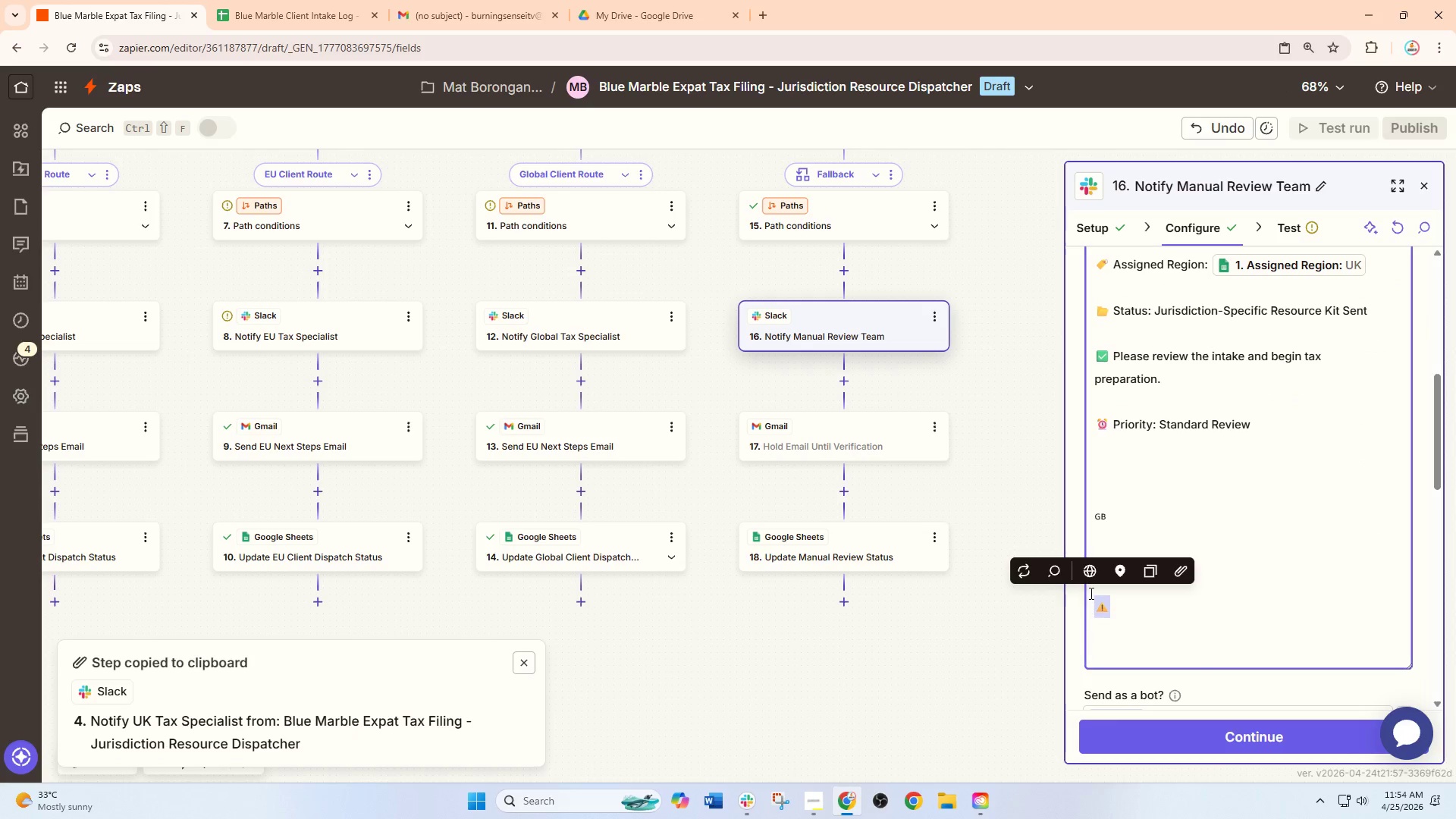 
key(Control+X)
 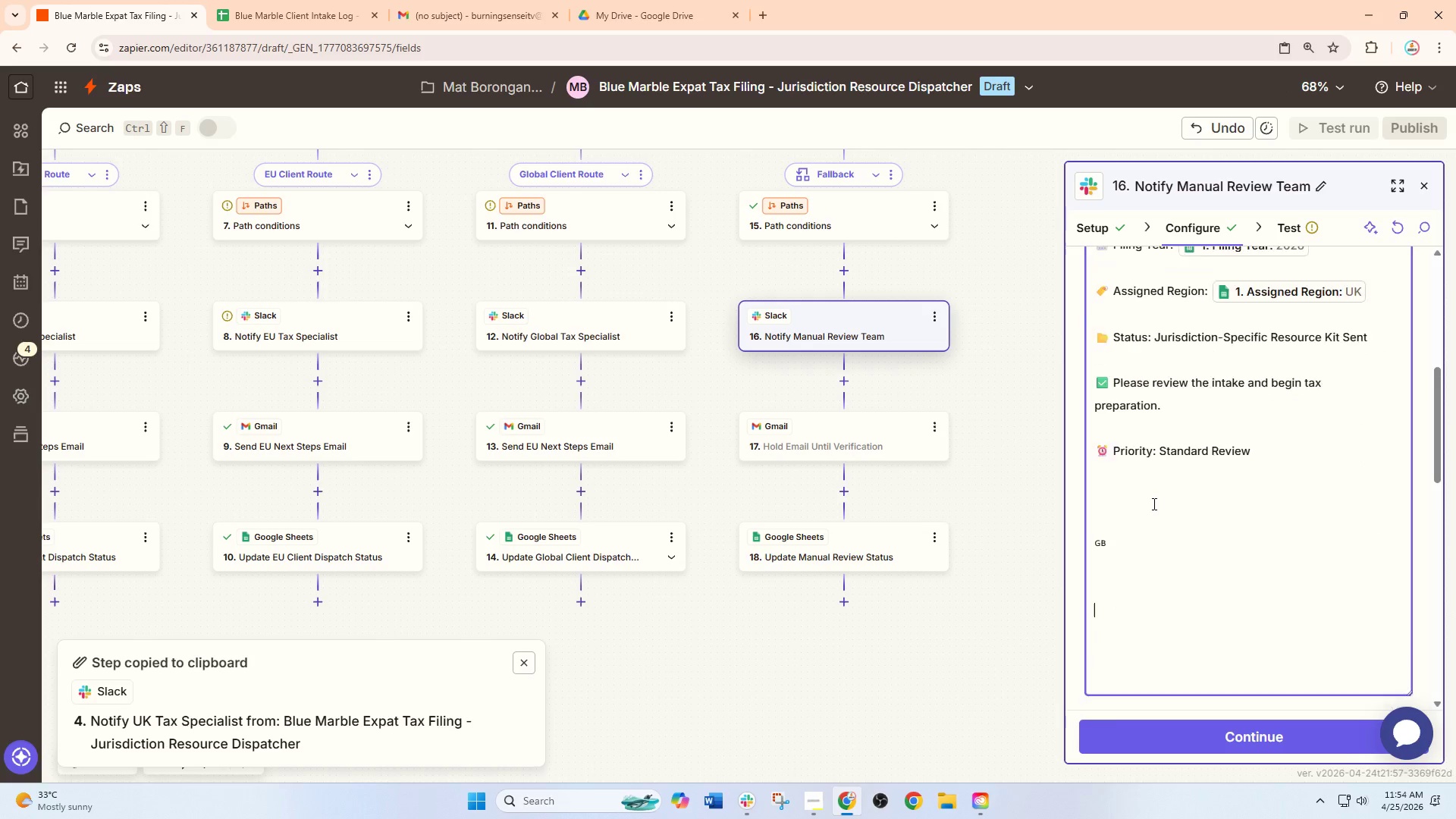 
scroll: coordinate [1153, 504], scroll_direction: up, amount: 12.0
 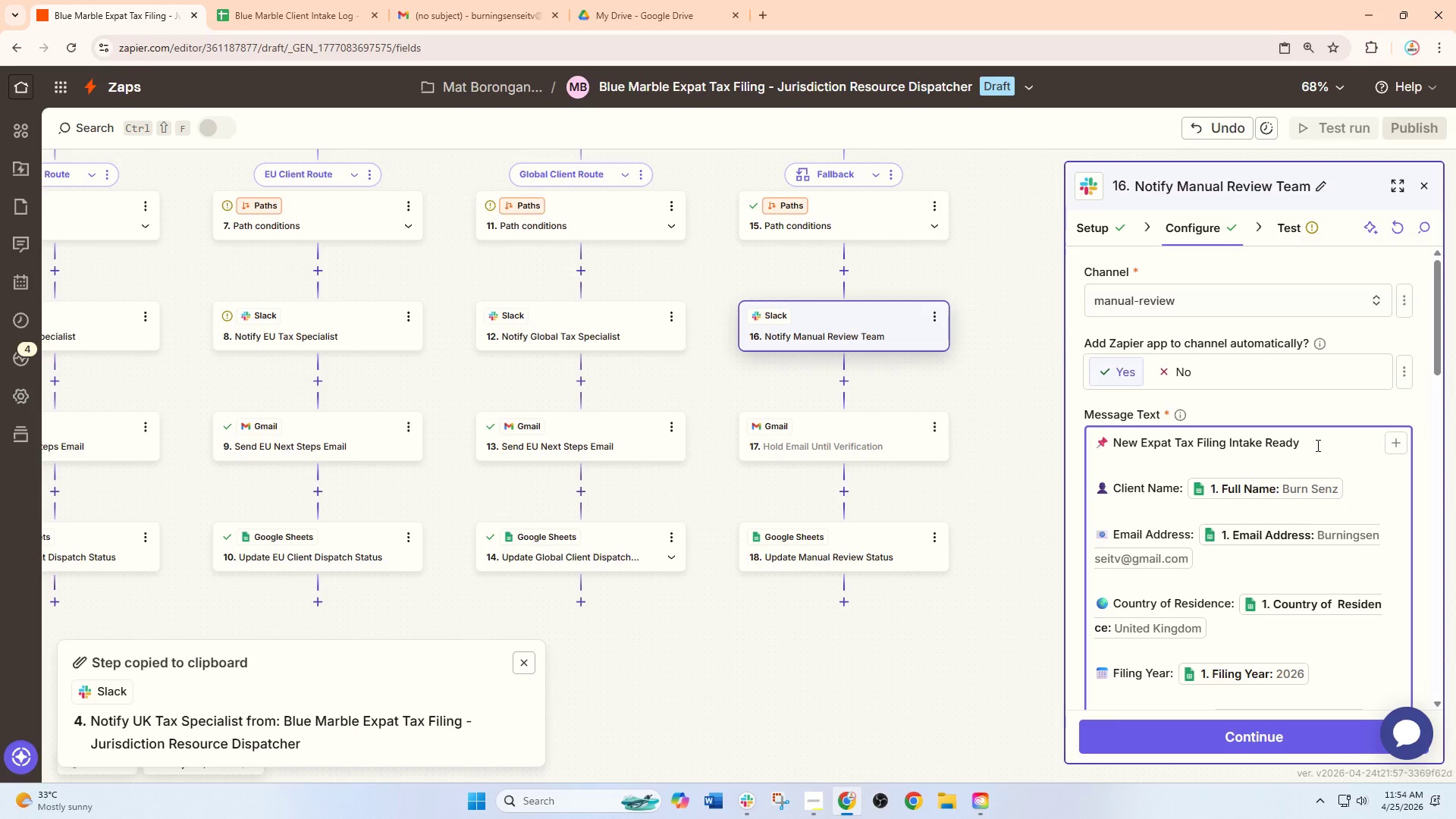 
left_click_drag(start_coordinate=[1316, 443], to_coordinate=[1077, 441])
 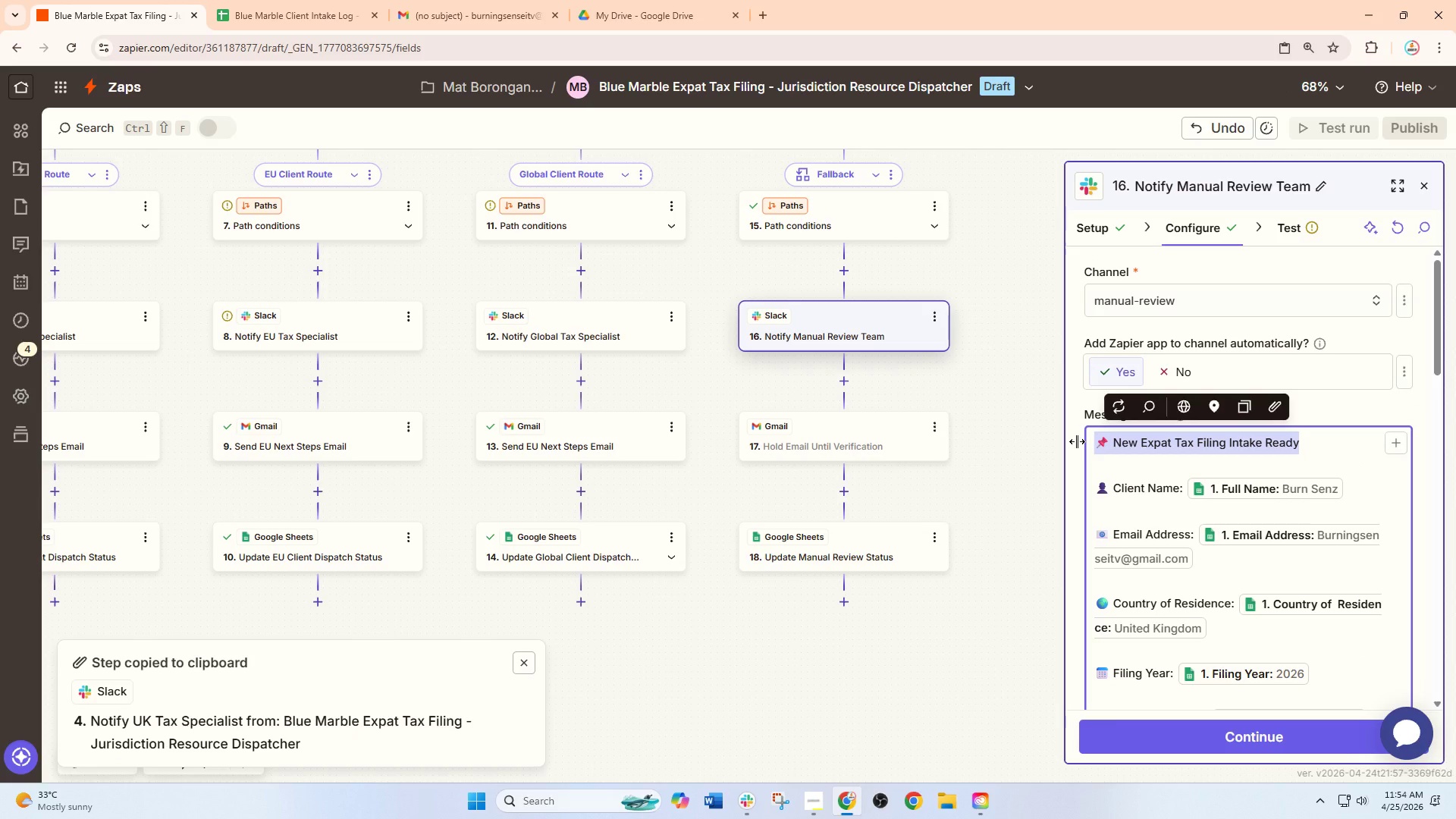 
key(Control+V)
 